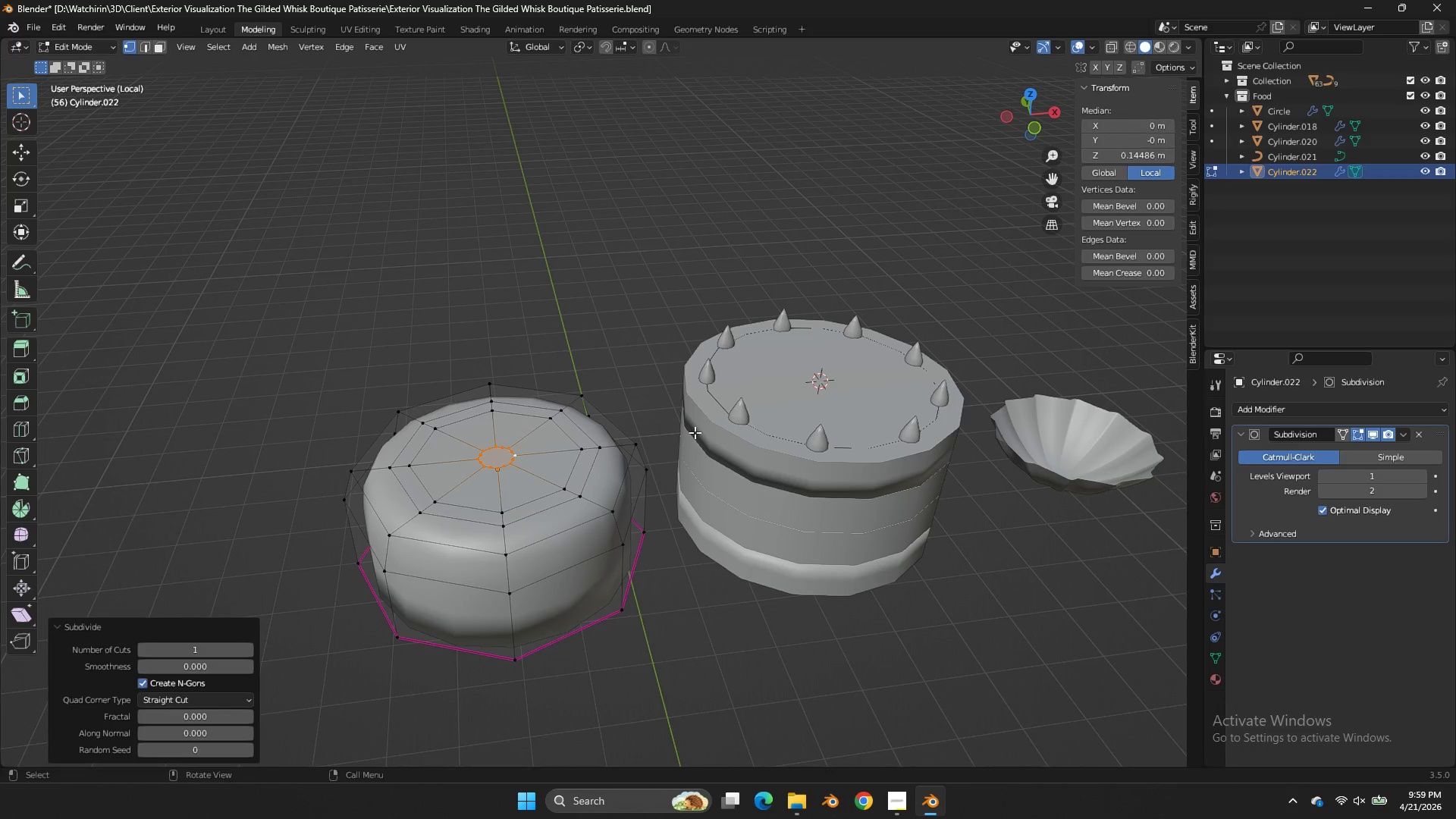 
key(Control+Z)
 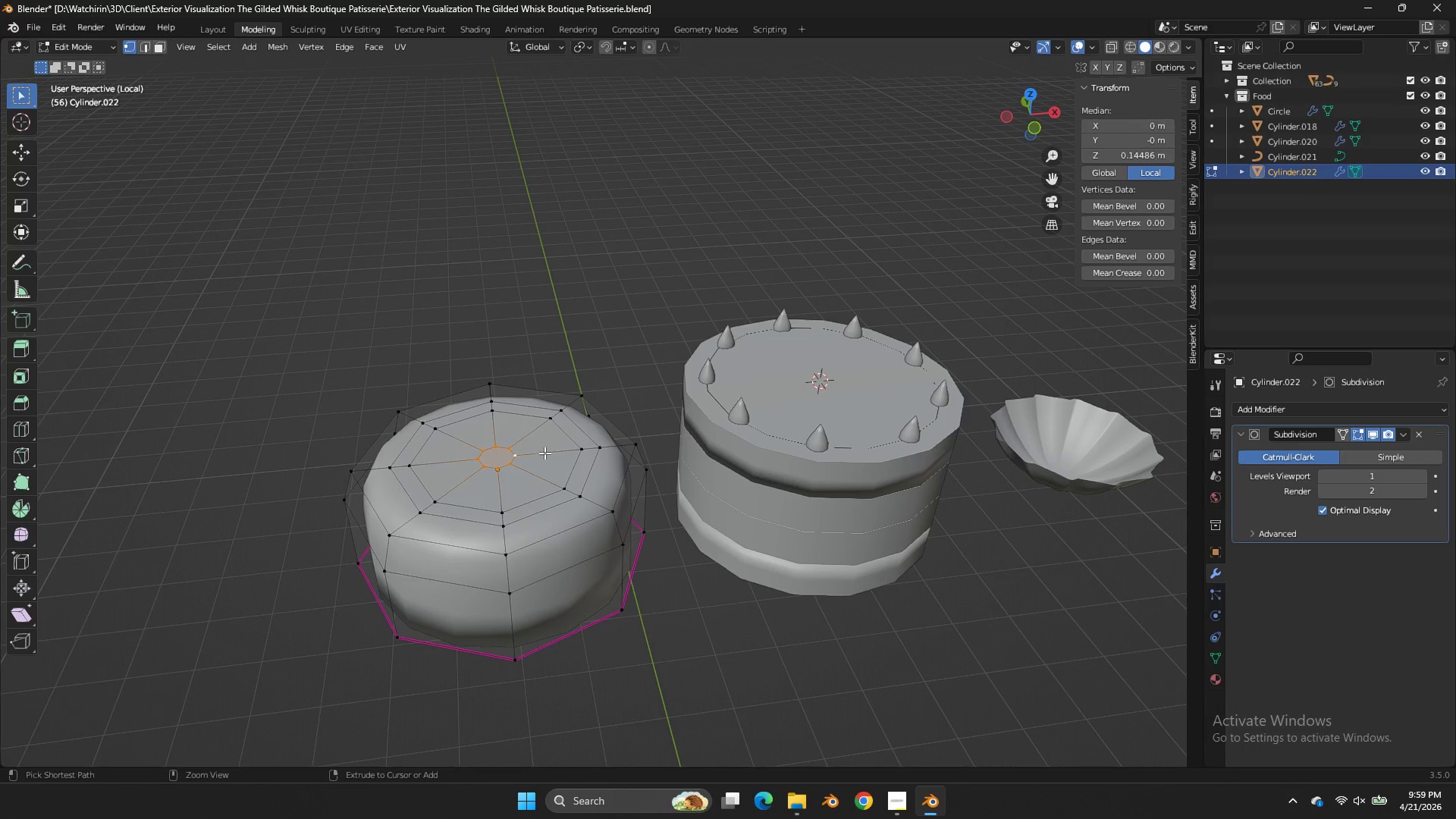 
key(Control+R)
 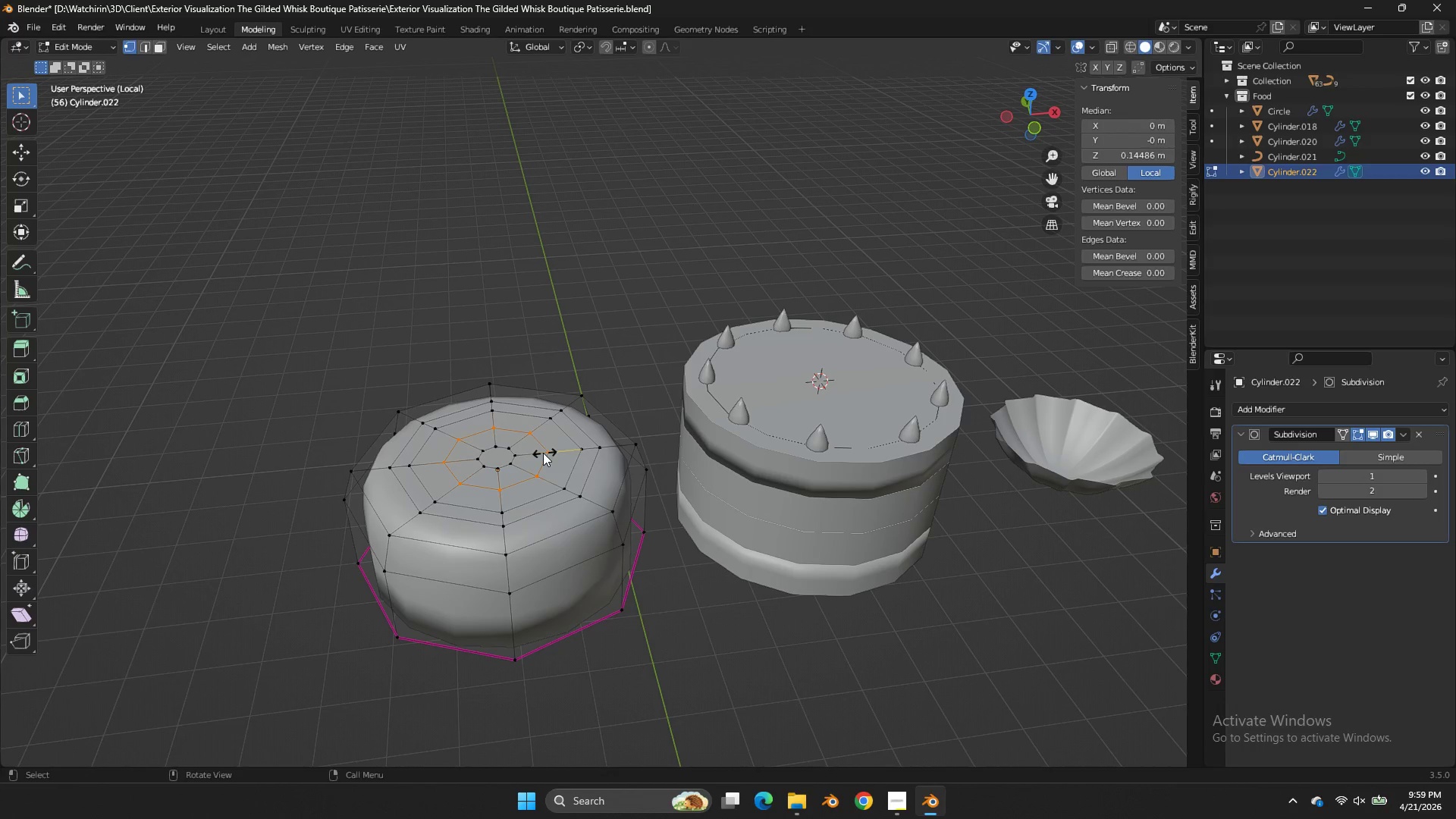 
right_click([543, 453])
 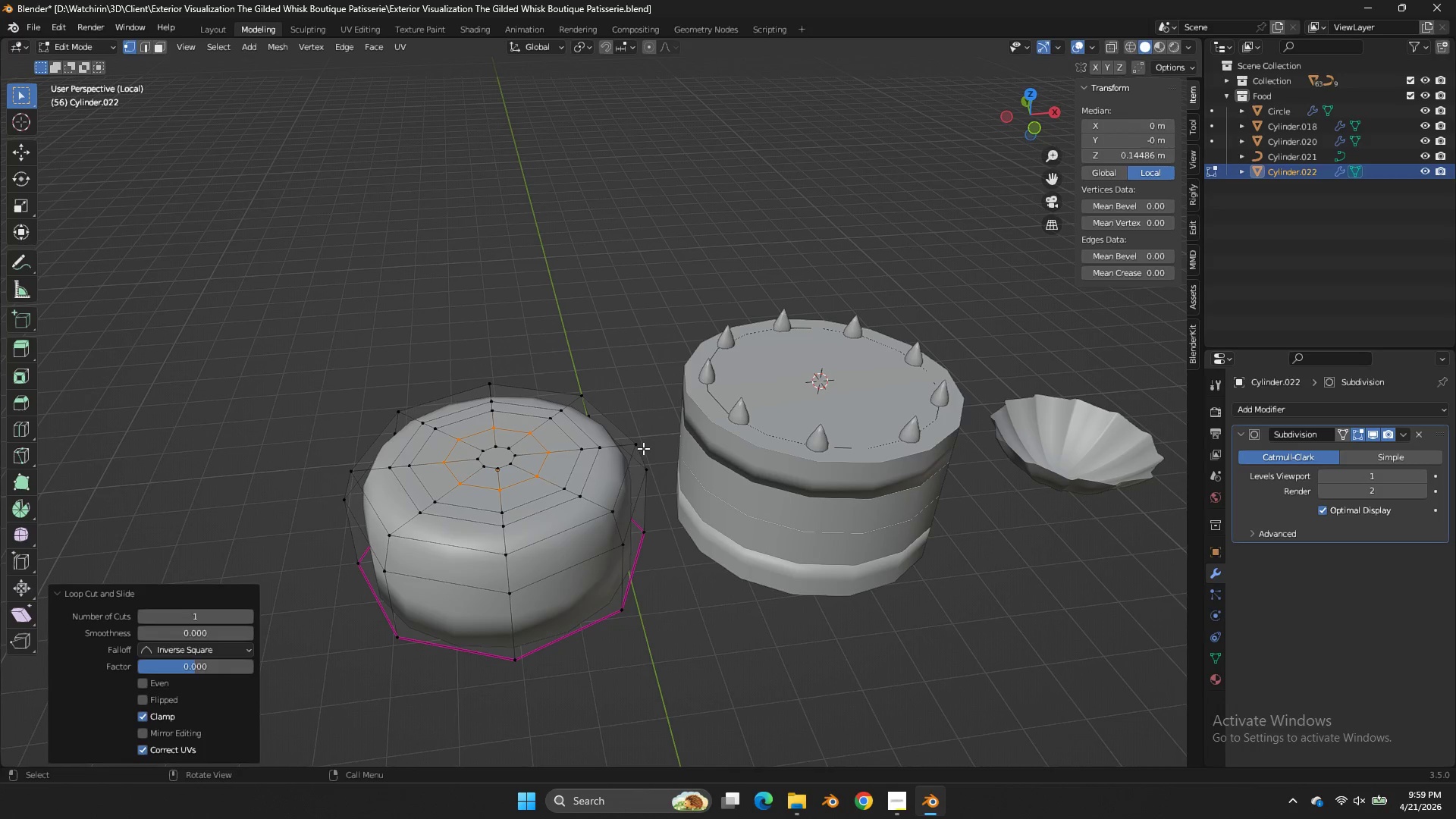 
hold_key(key=AltLeft, duration=0.41)
left_click([564, 465])
 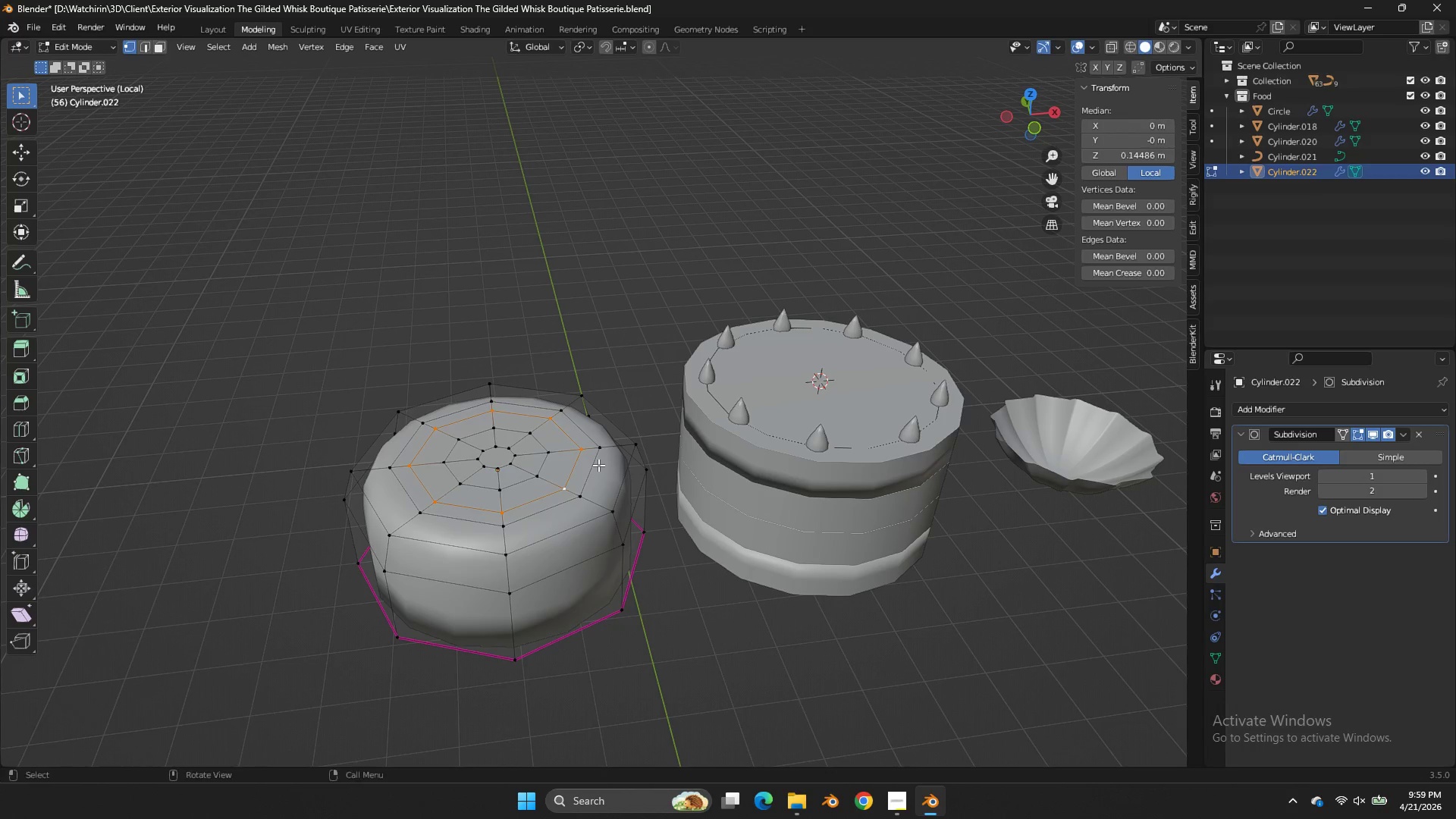 
key(Alt+AltLeft)
 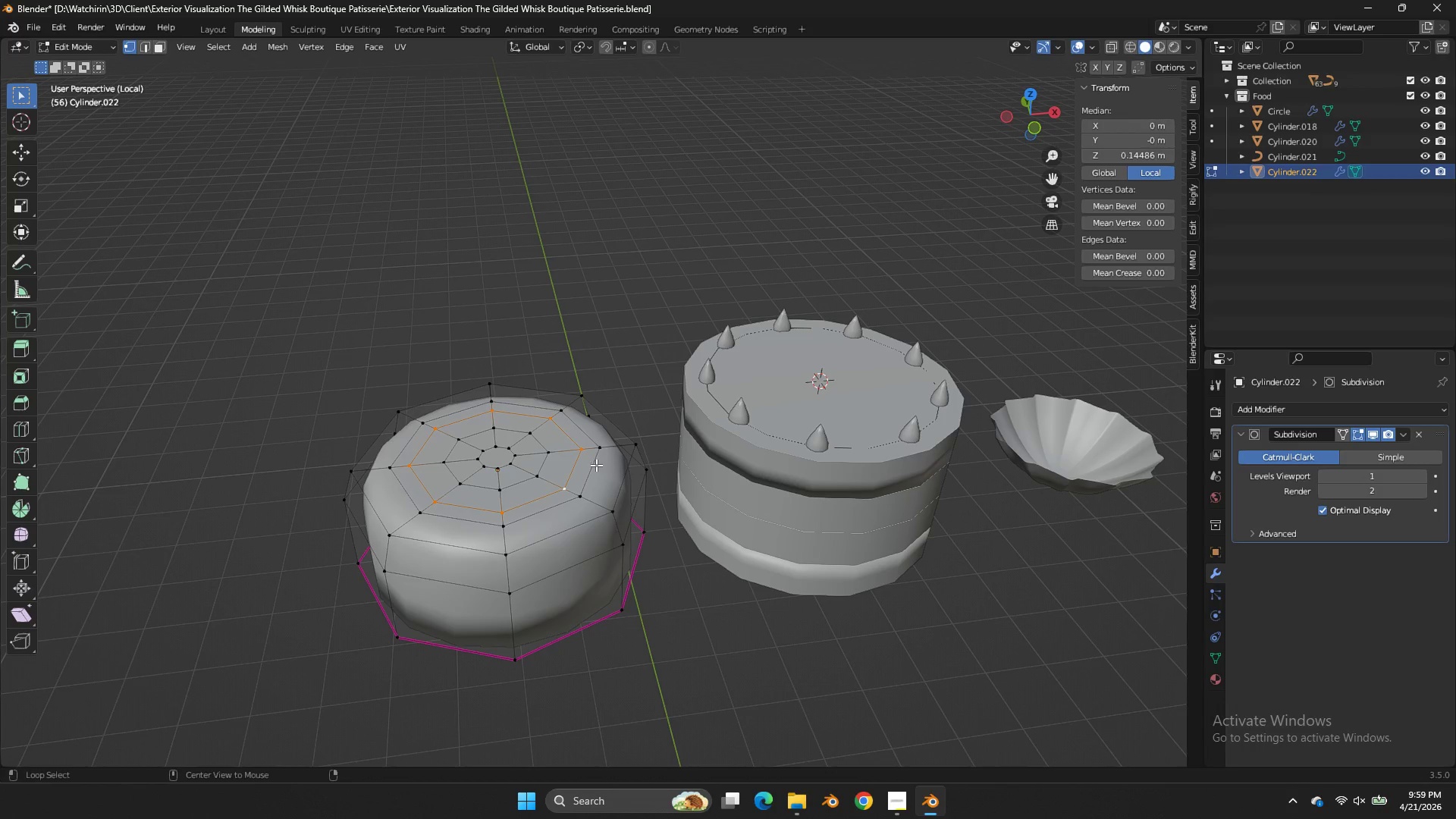 
left_click([596, 465])
 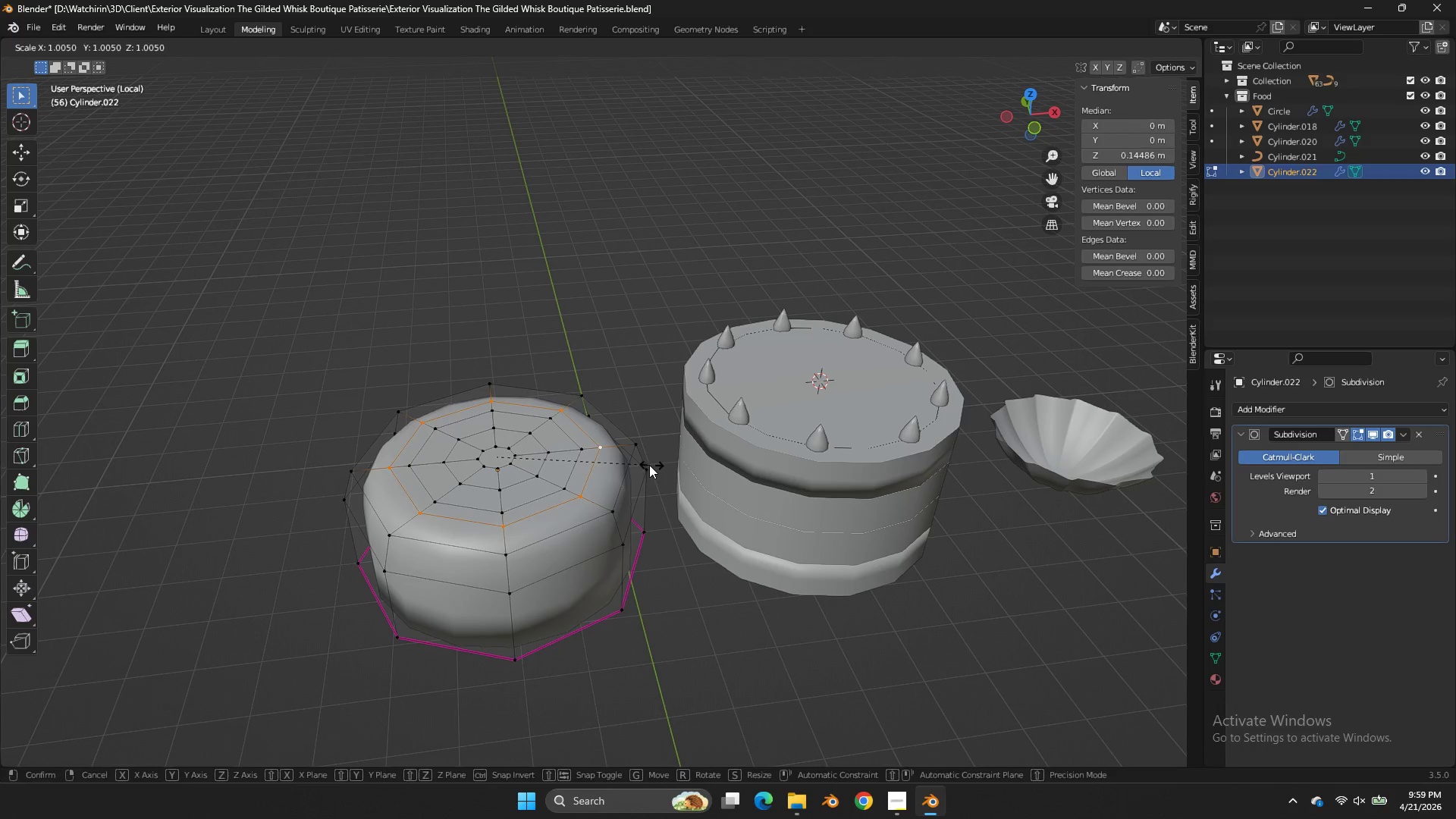 
key(S)
 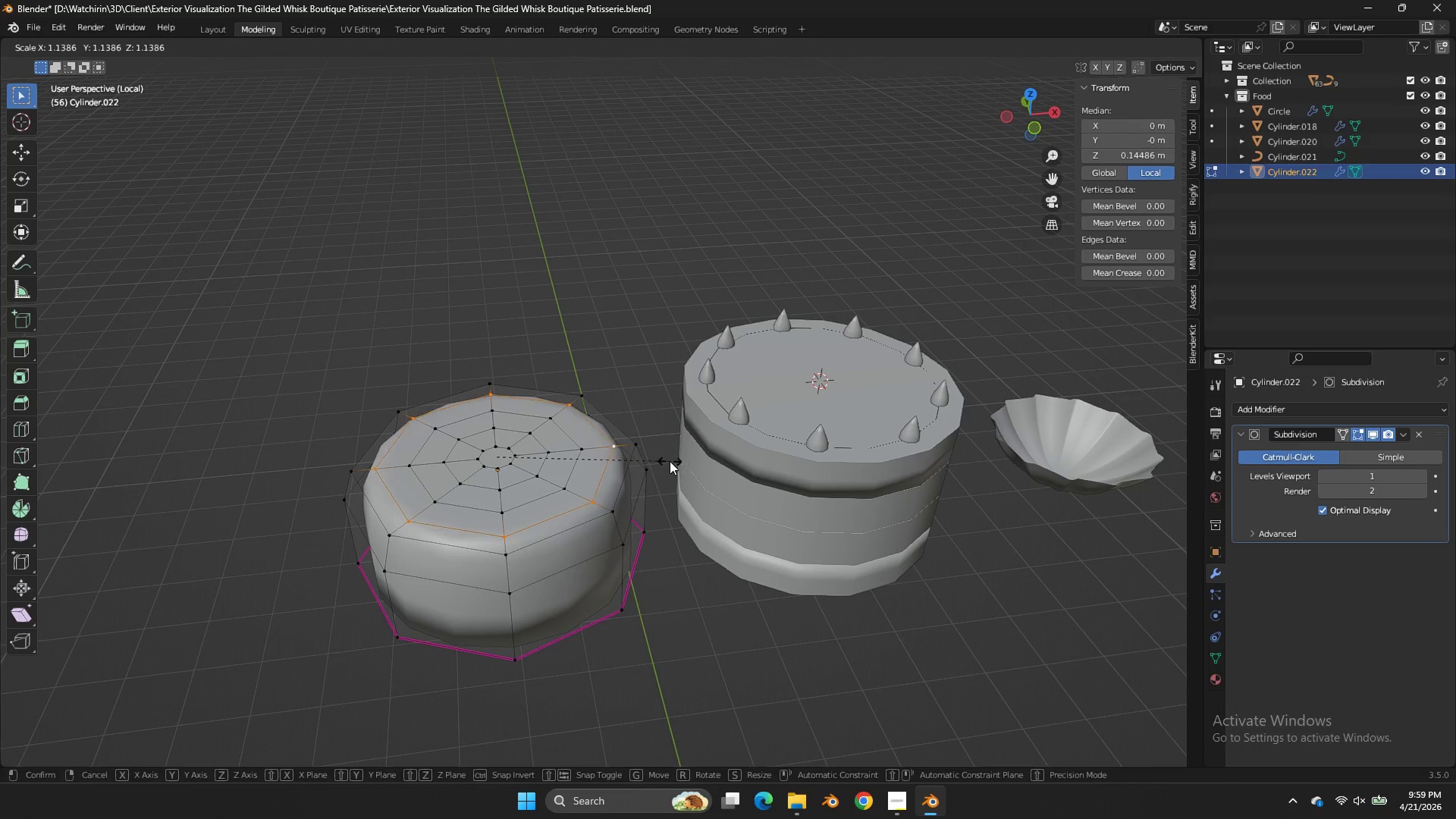 
left_click([666, 462])
 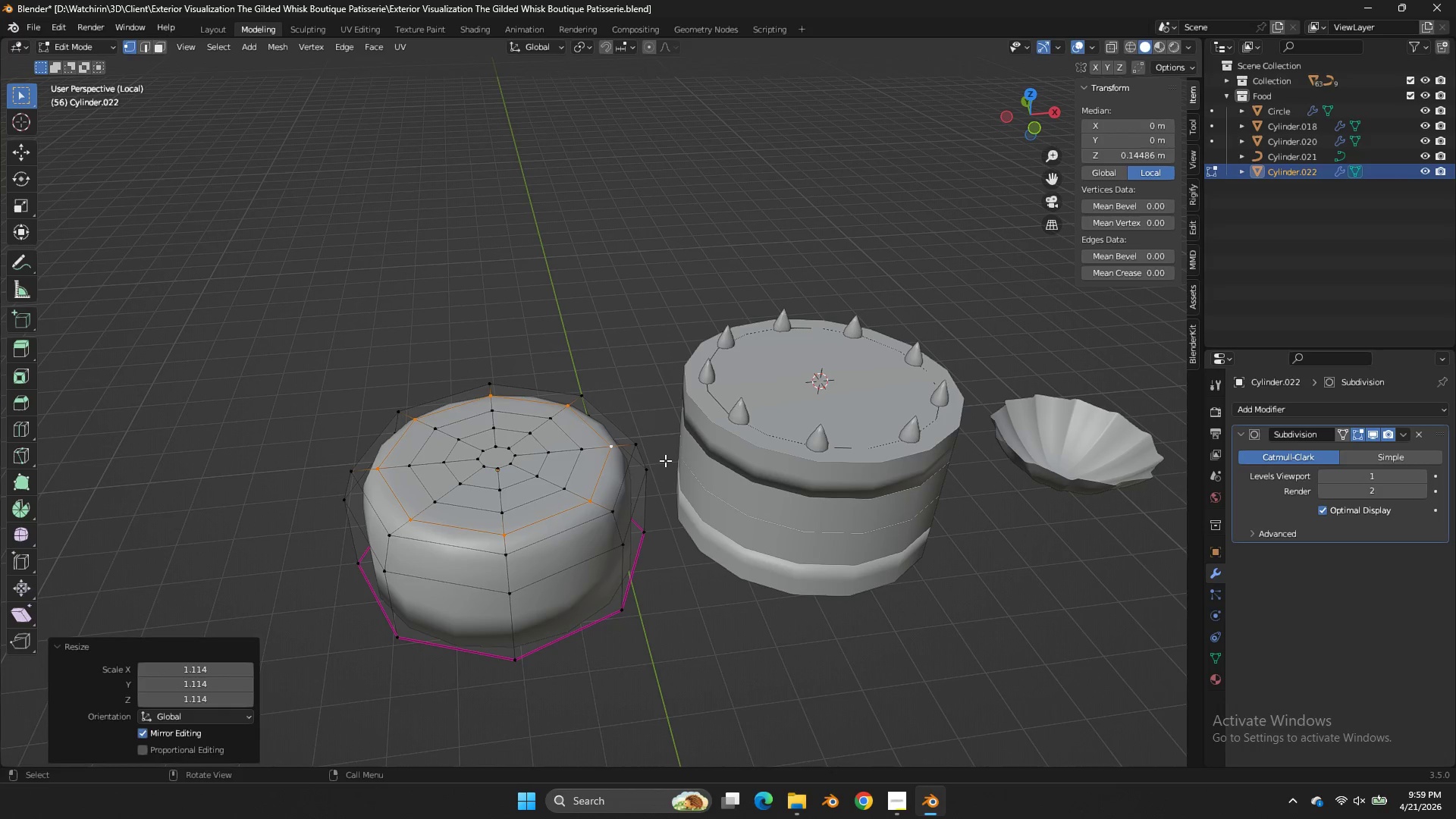 
key(Tab)
 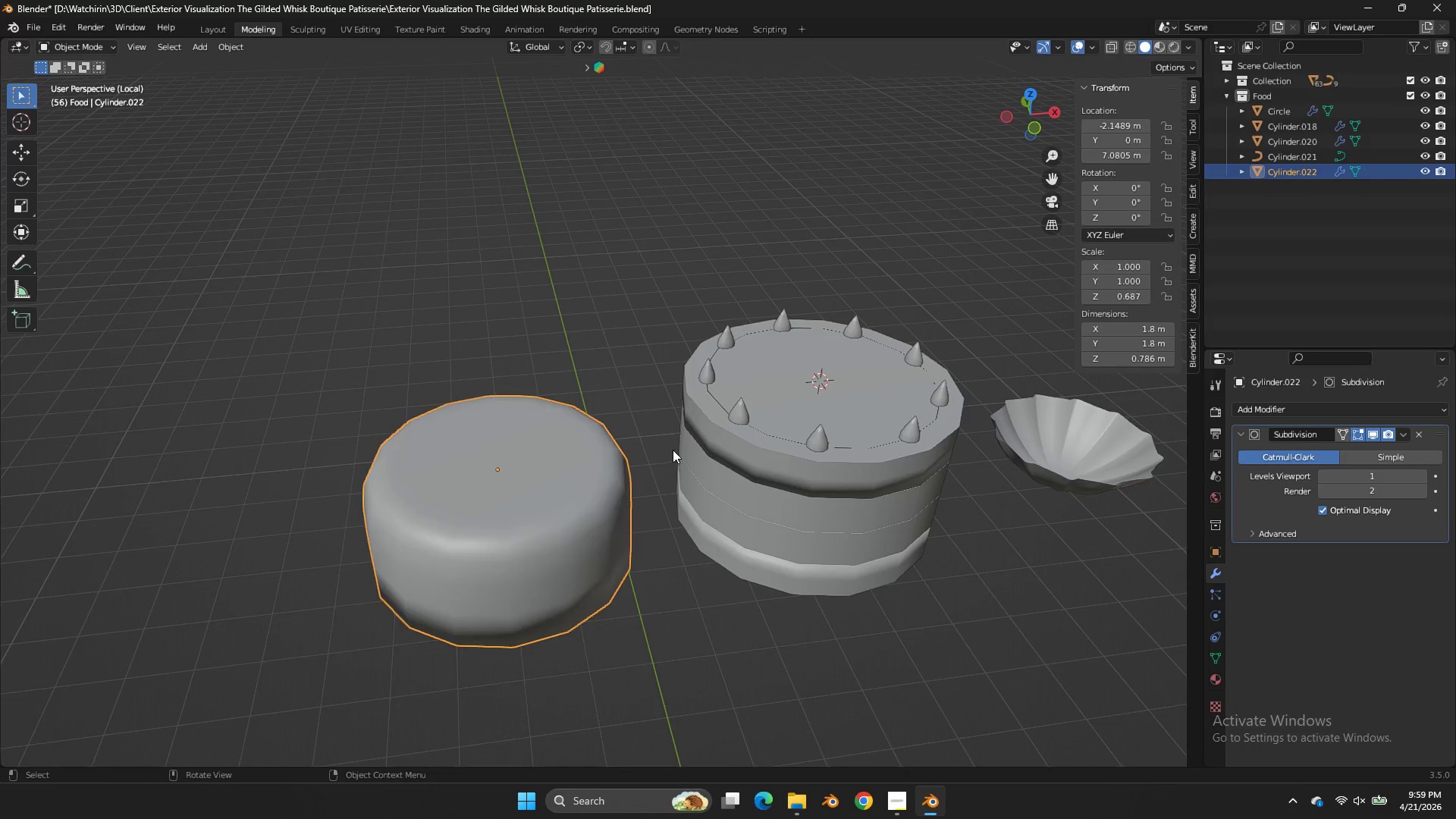 
scroll: coordinate [673, 450], scroll_direction: down, amount: 2.0
 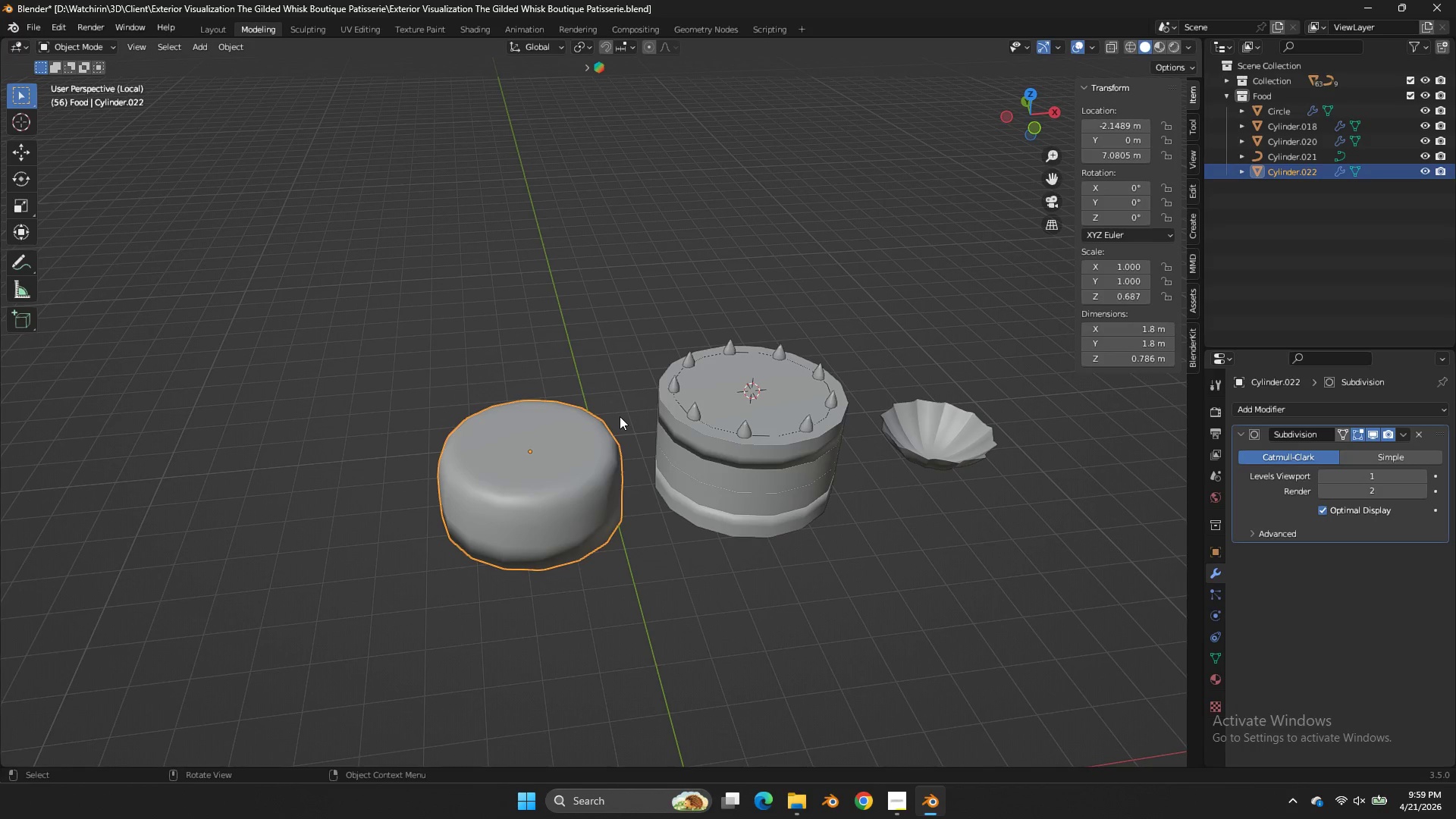 
key(Tab)
 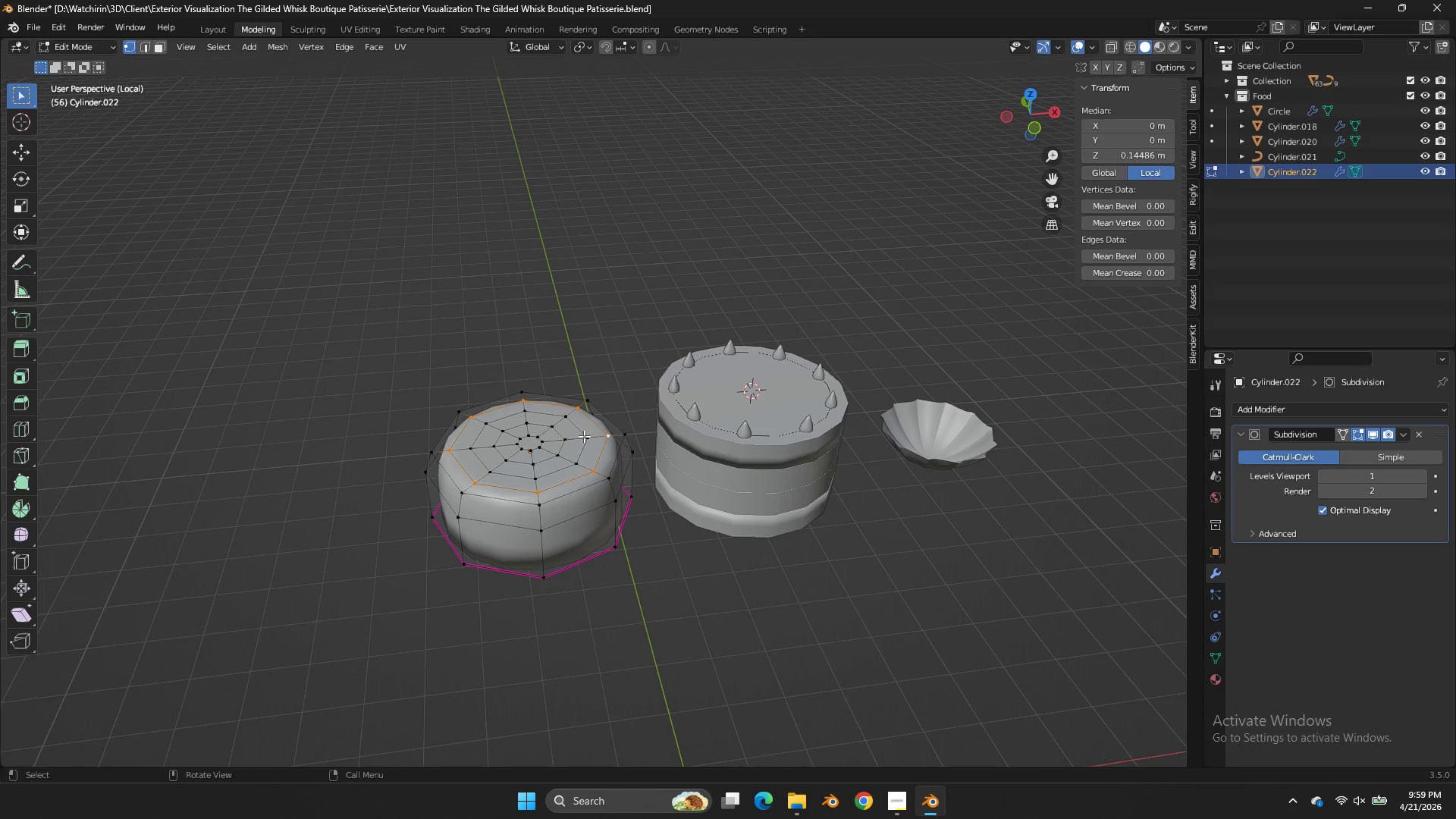 
left_click([584, 436])
 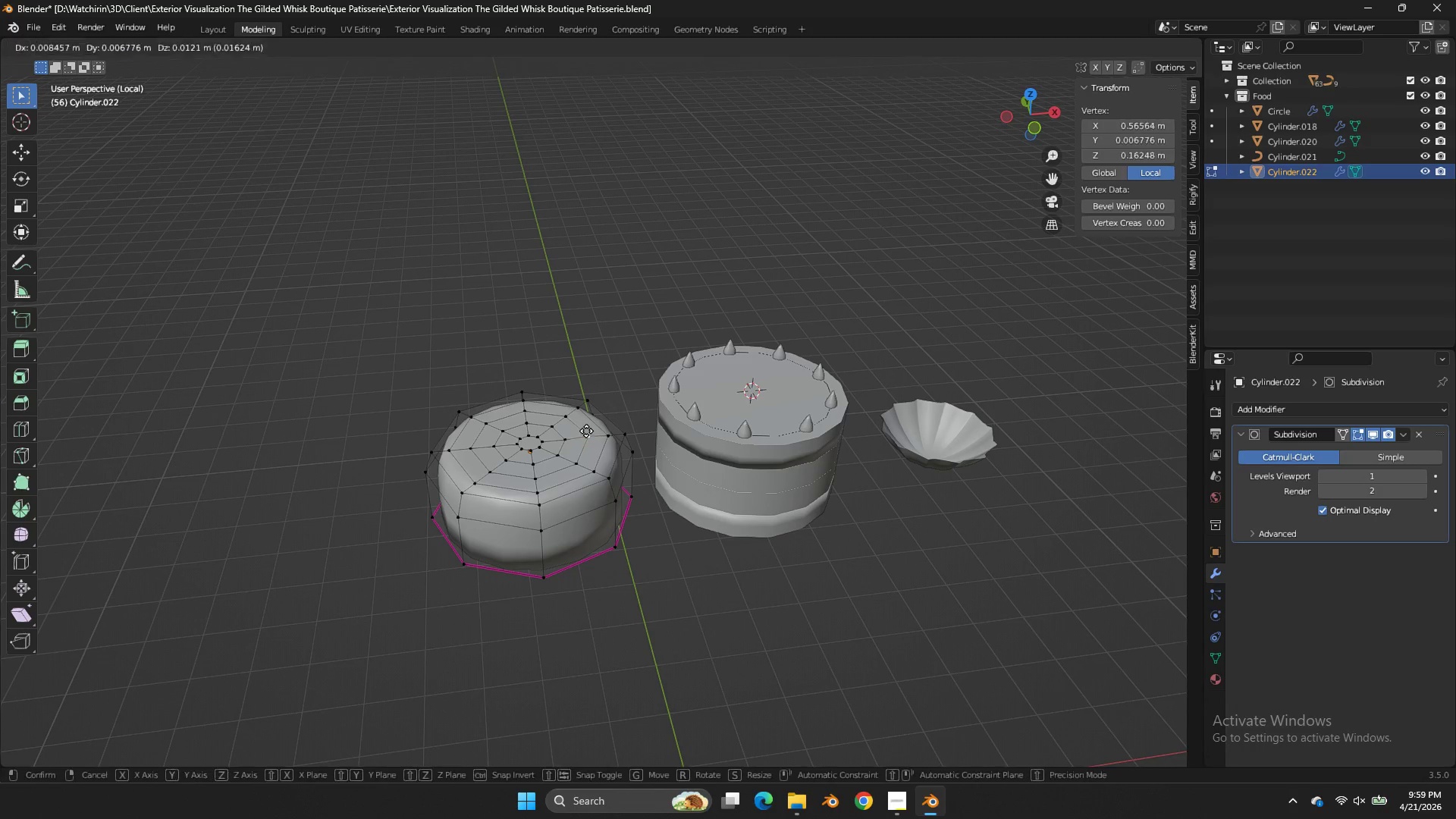 
type(gz)
 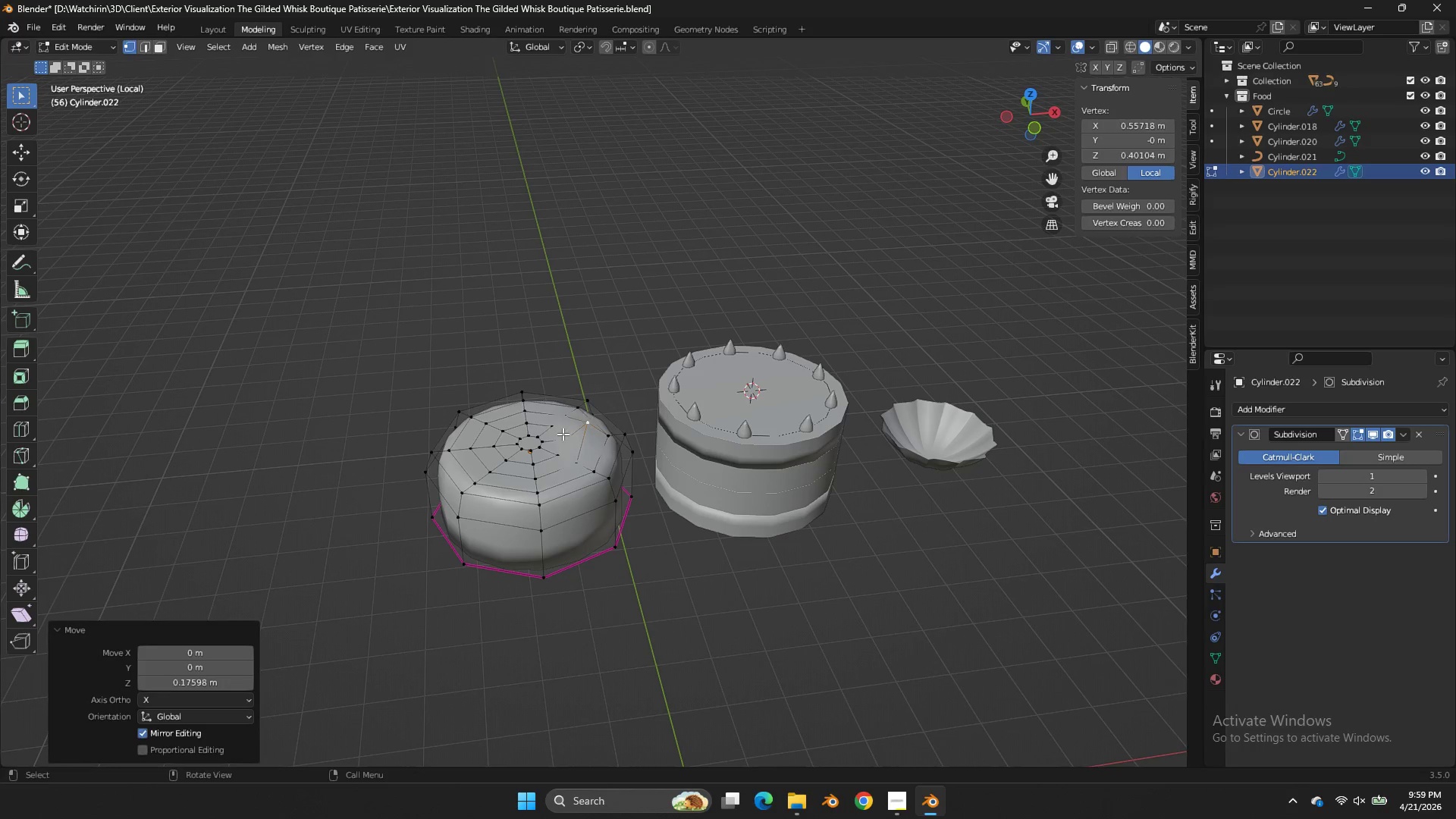 
double_click([563, 434])
 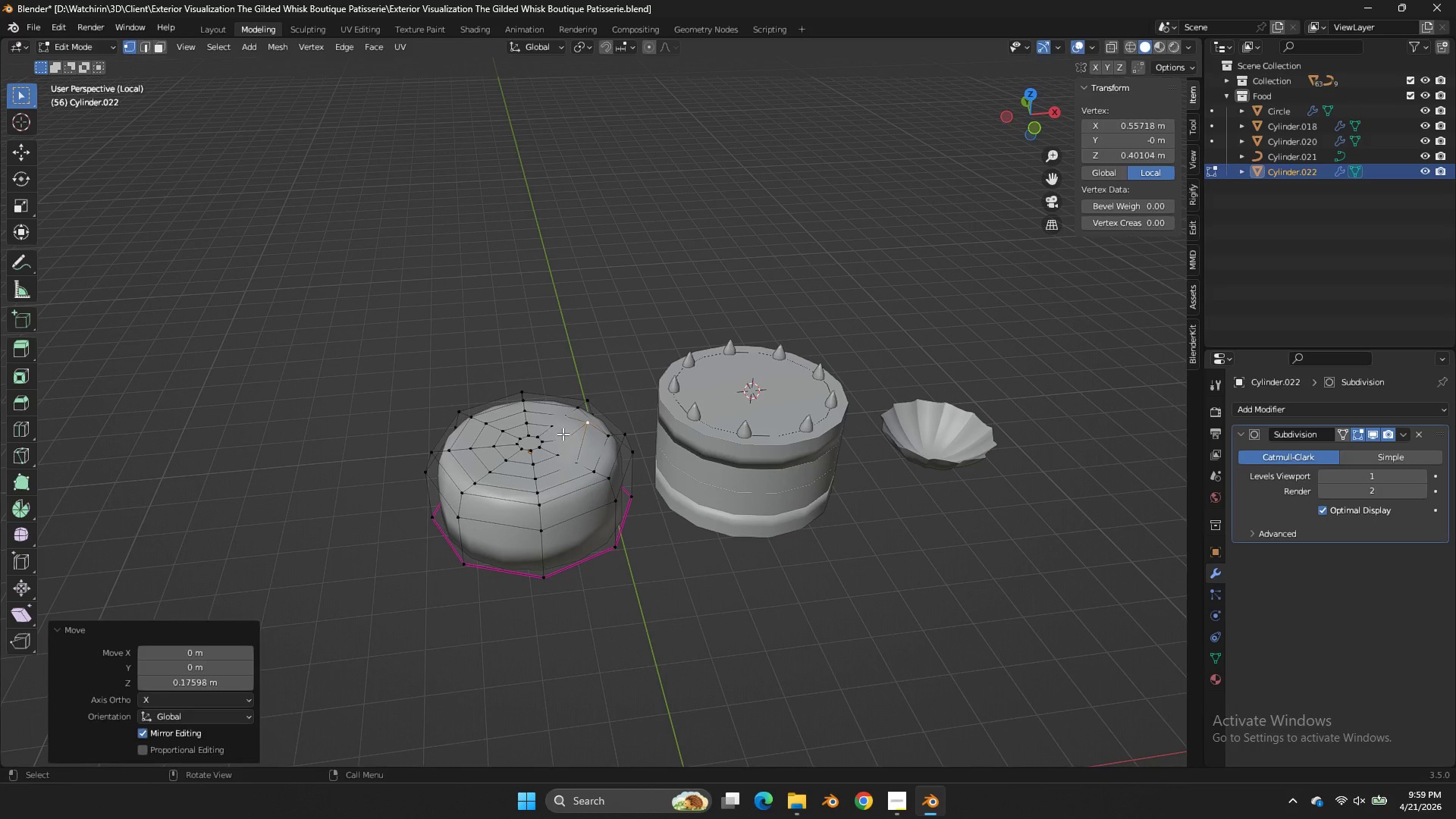 
type(gz)
 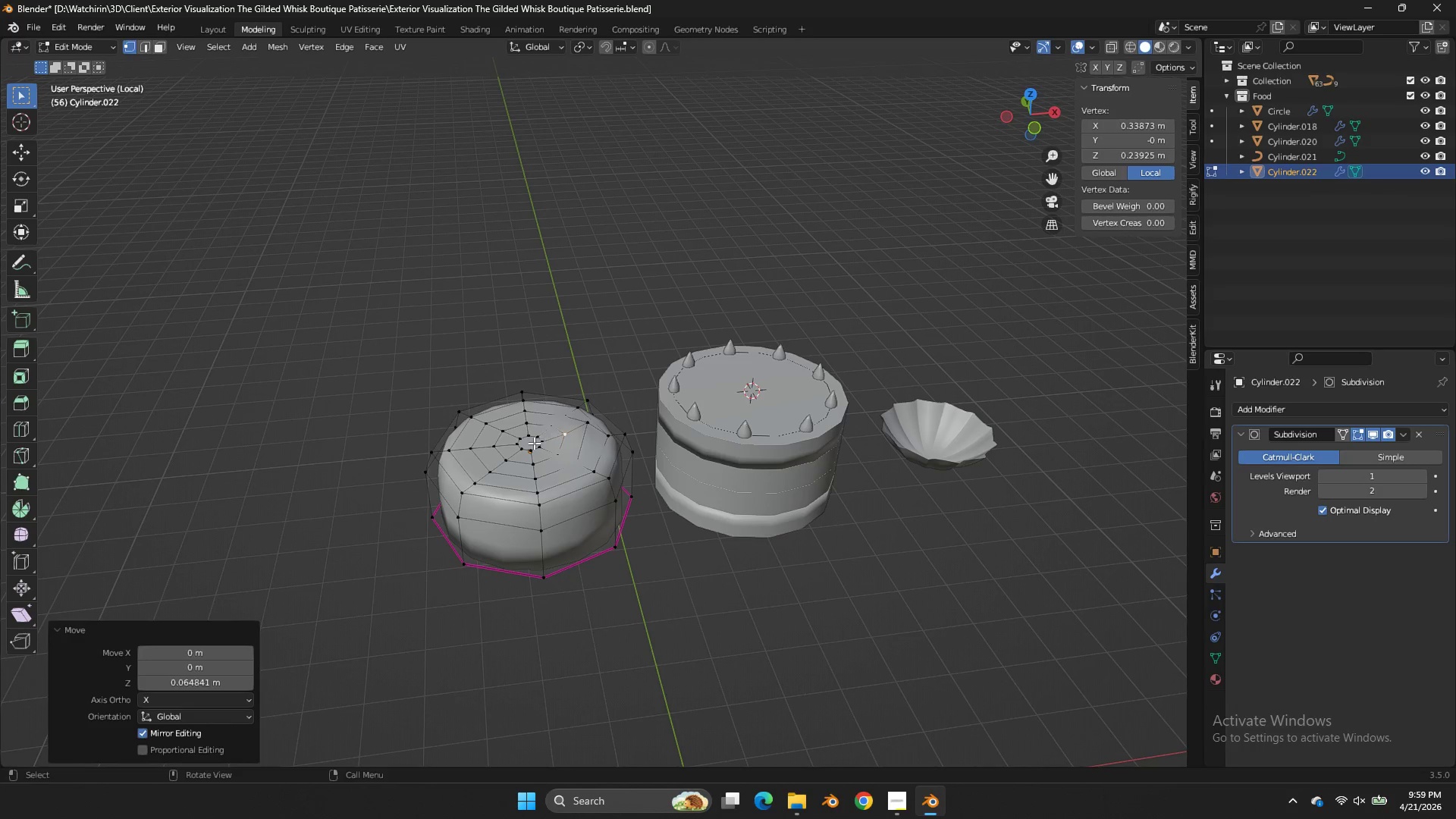 
double_click([534, 443])
 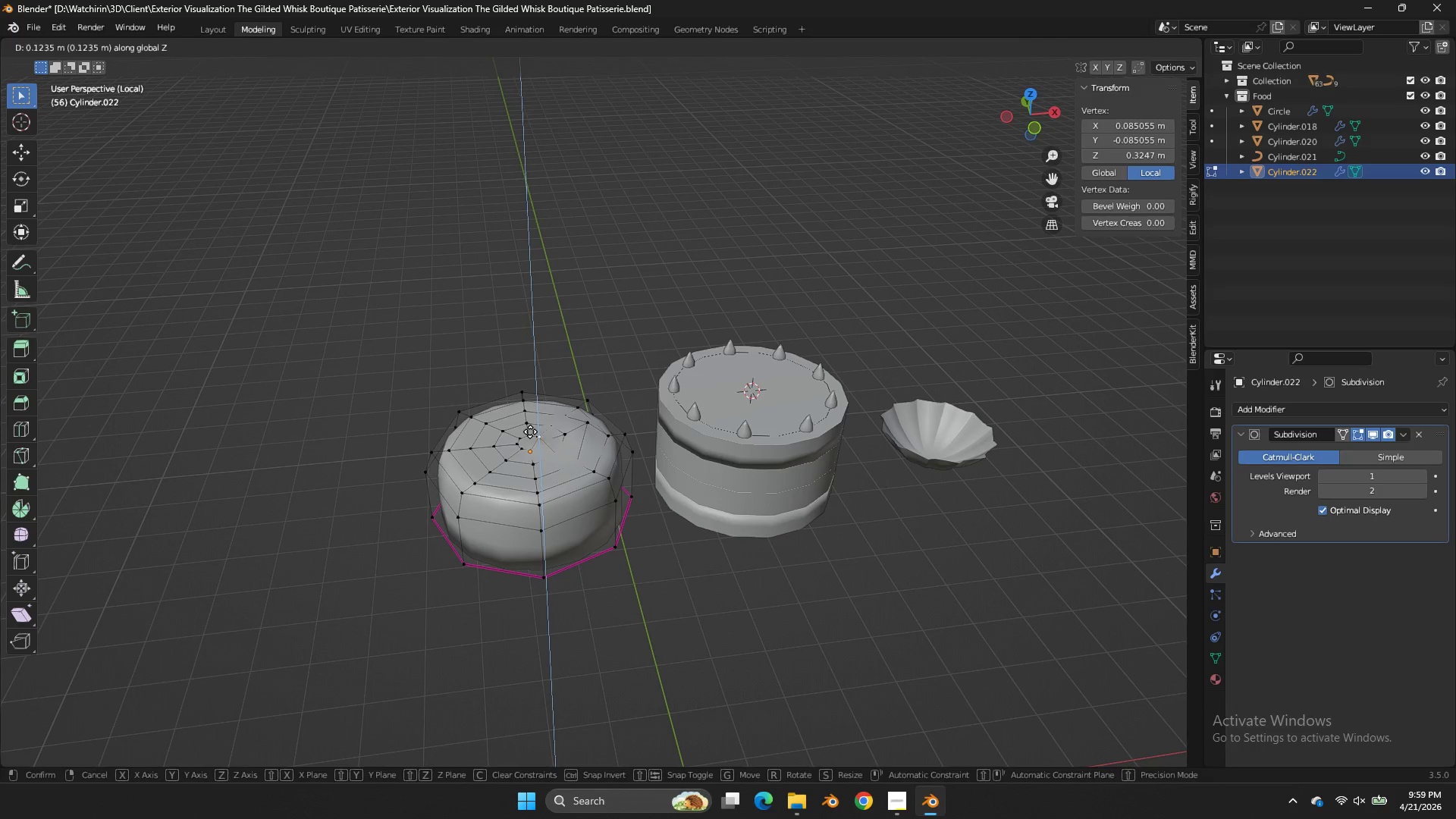 
type(gz)
 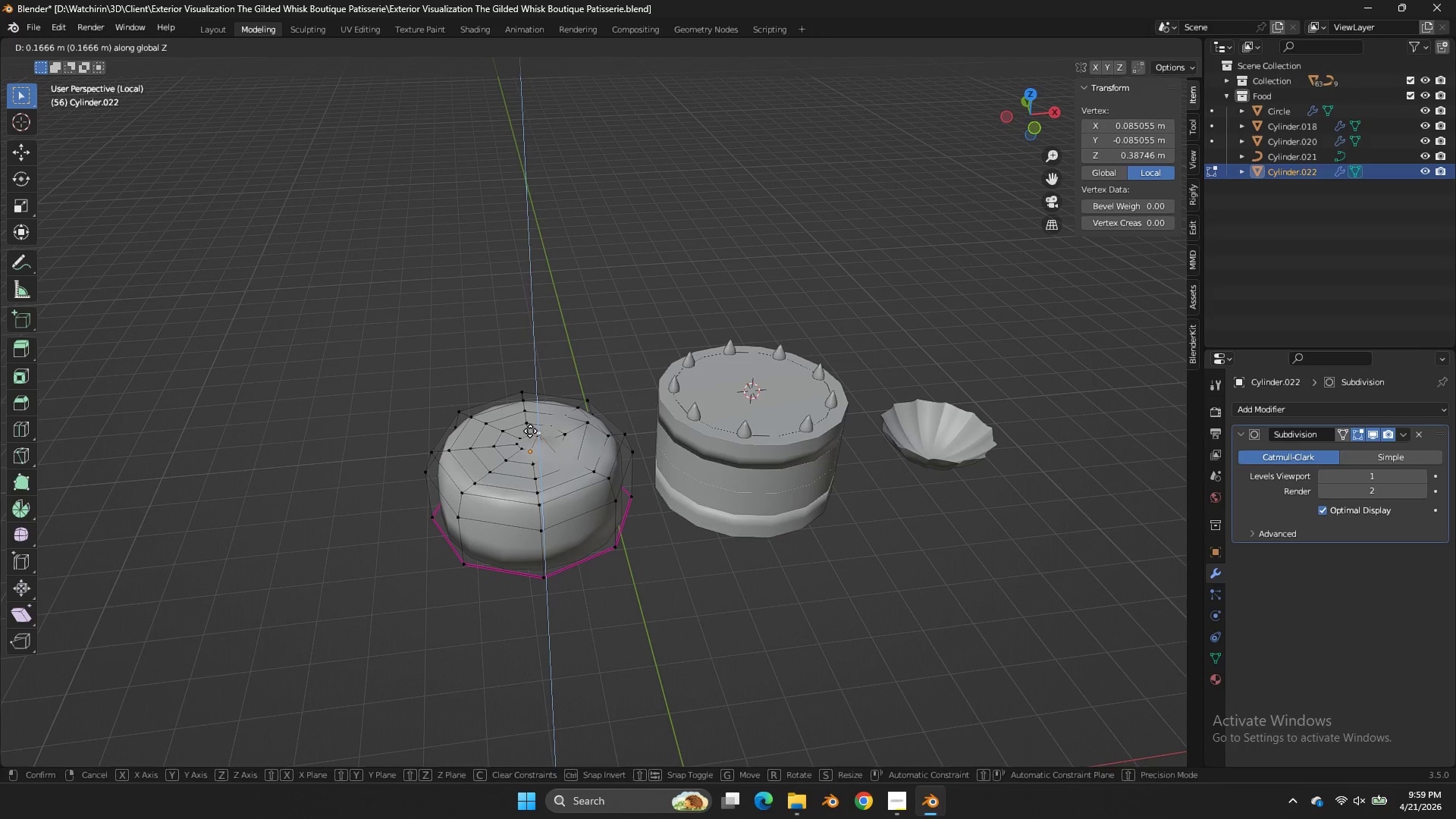 
triple_click([530, 433])
 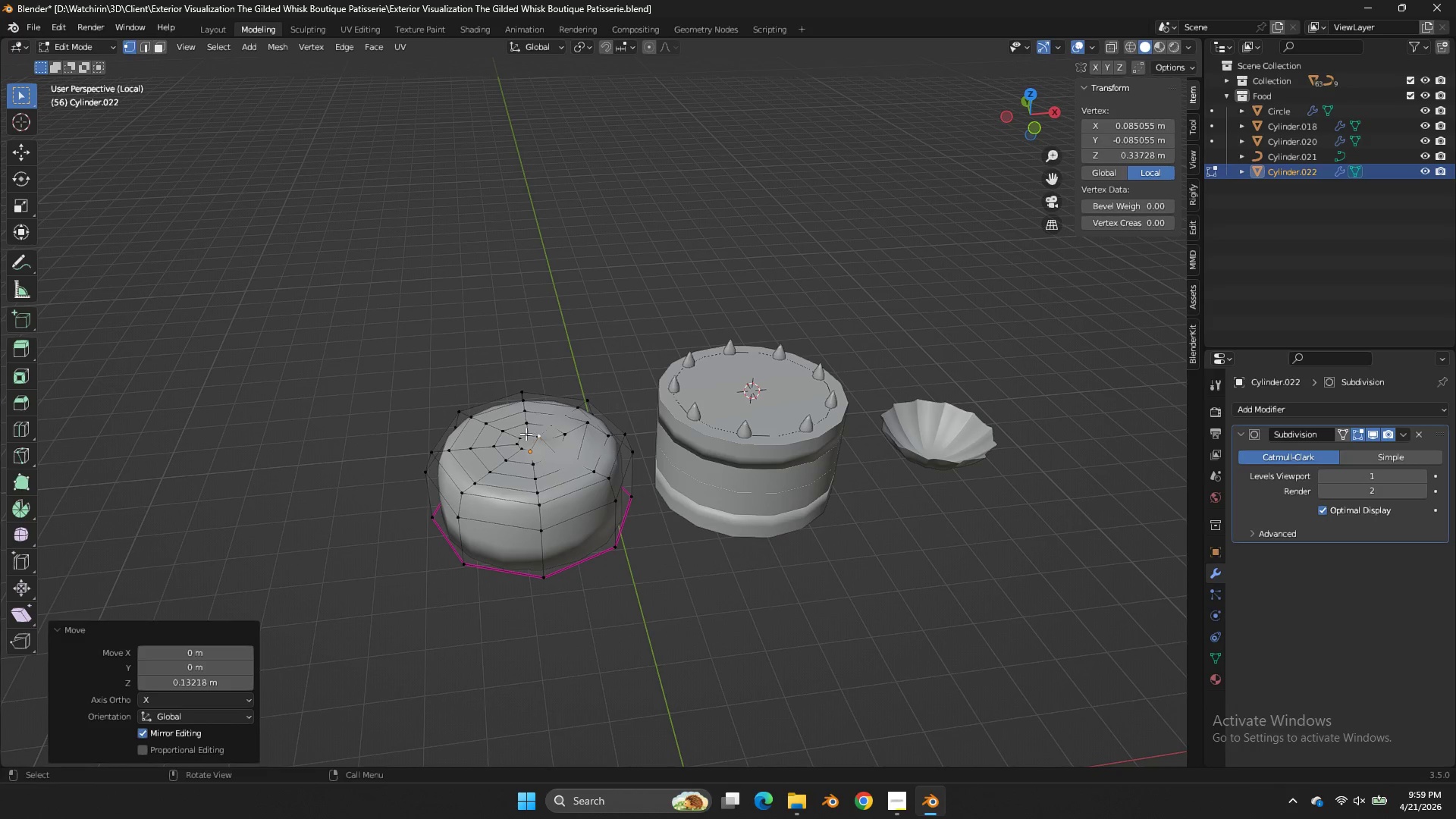 
left_click_drag(start_coordinate=[527, 434], to_coordinate=[522, 434])
 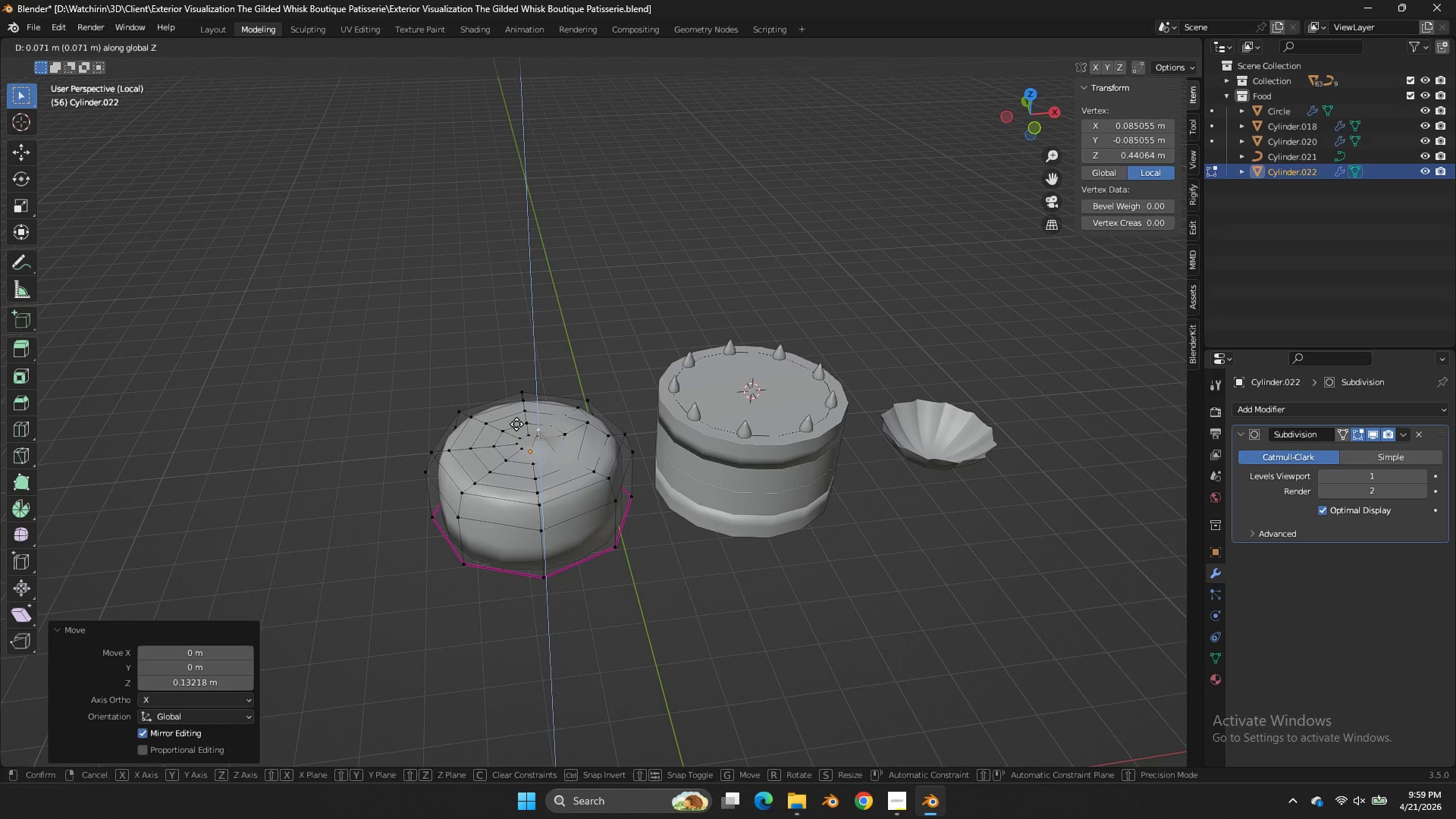 
type(gz)
 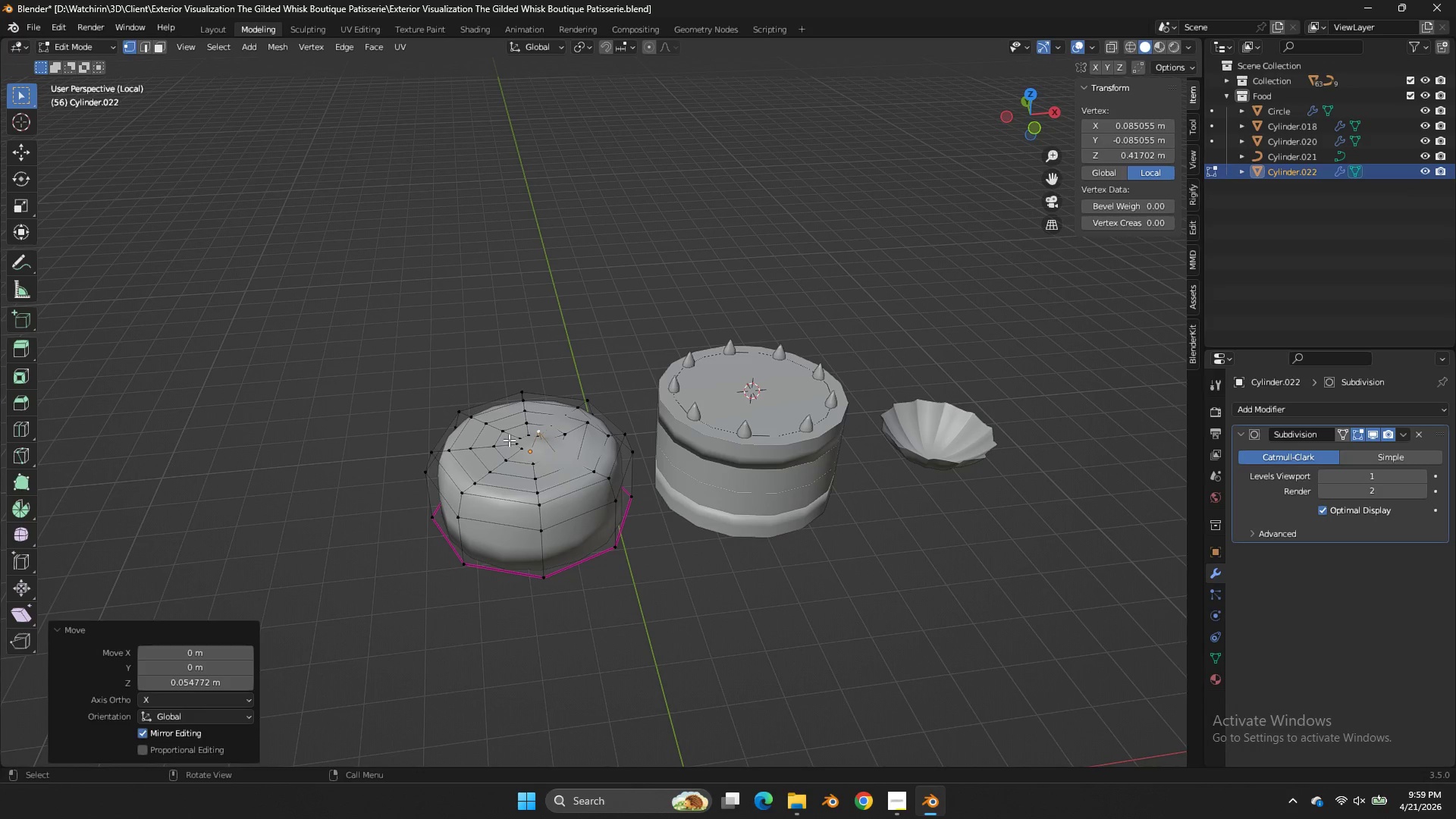 
triple_click([509, 440])
 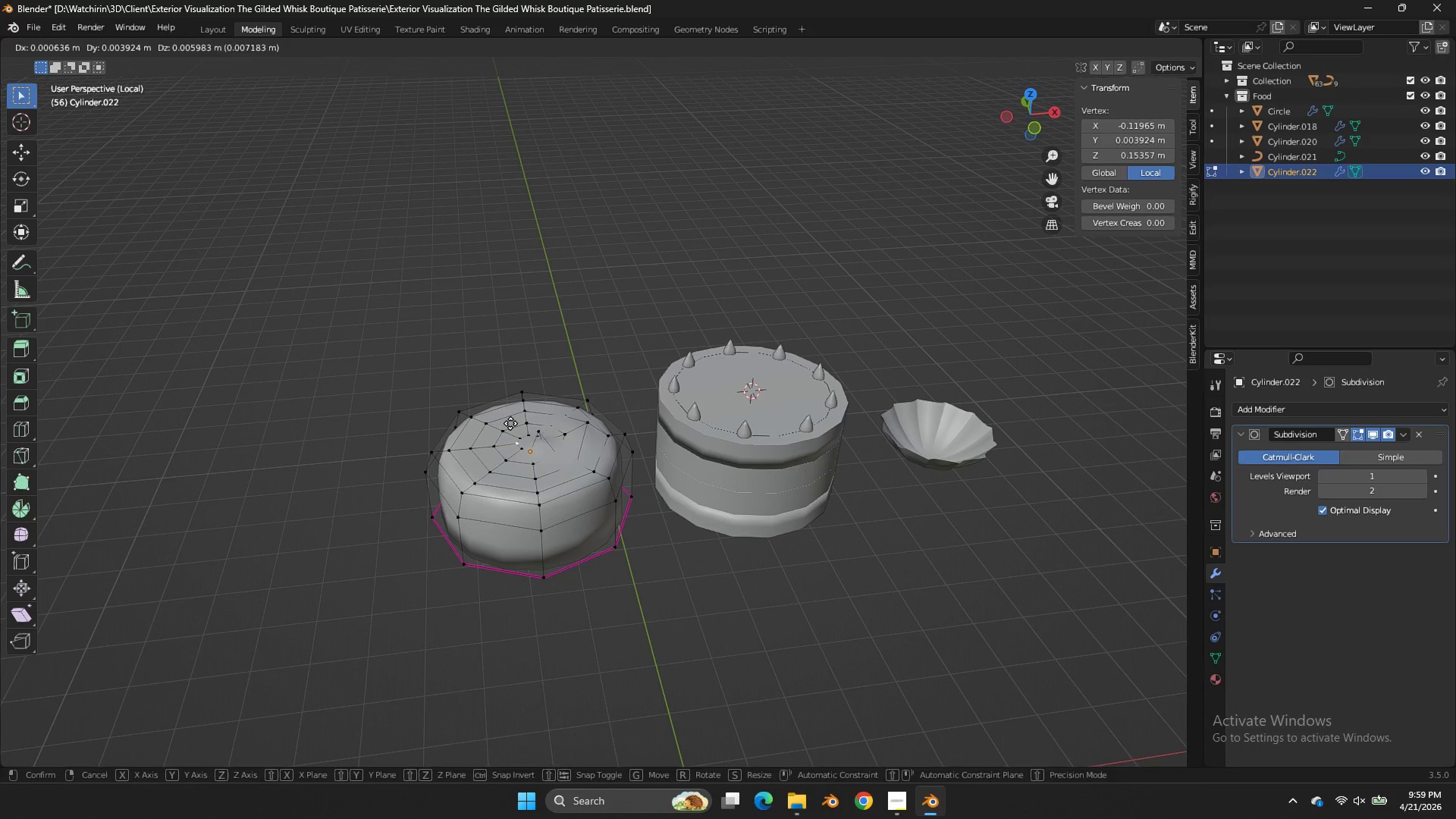 
type(gz)
 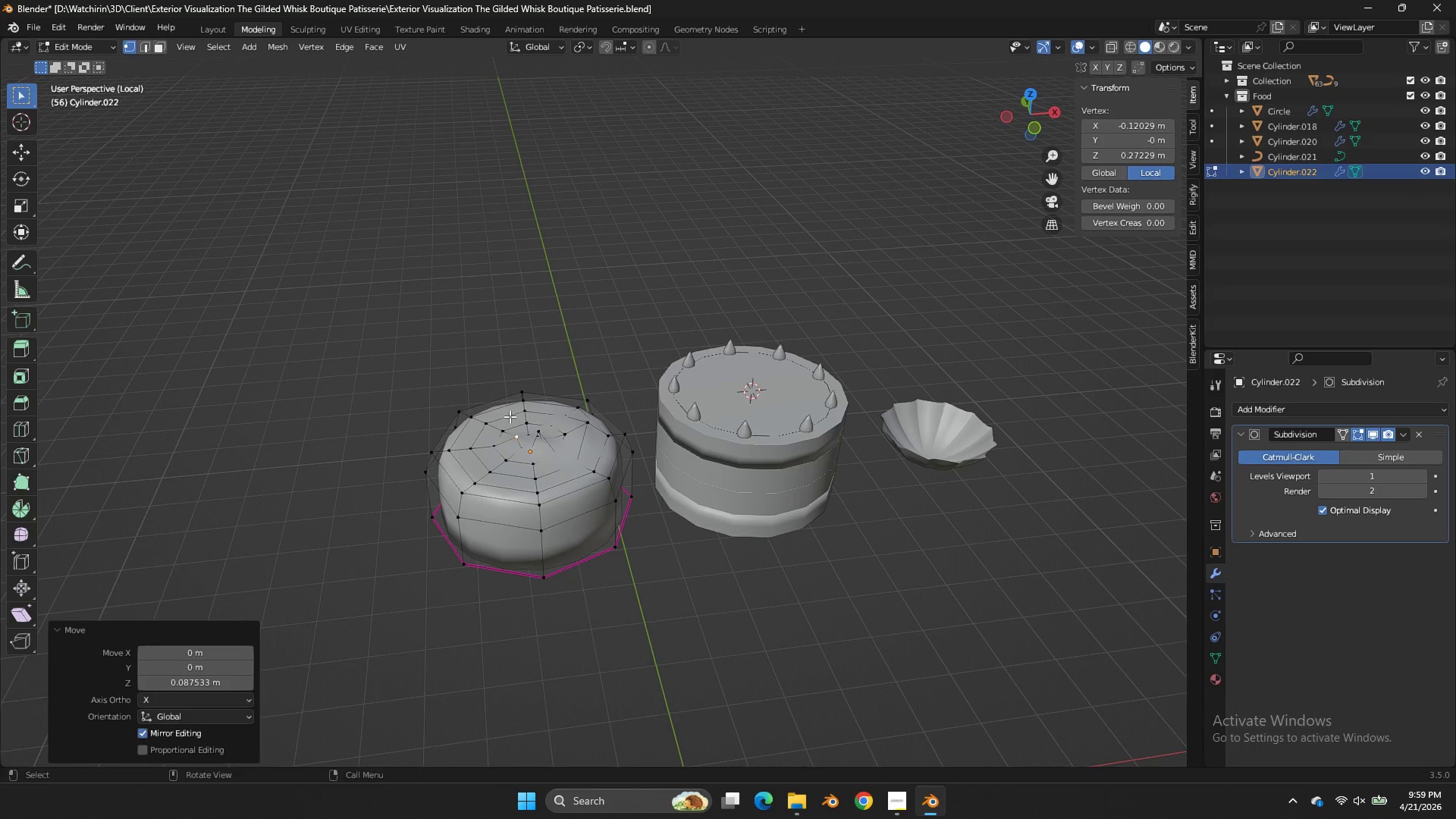 
double_click([509, 423])
 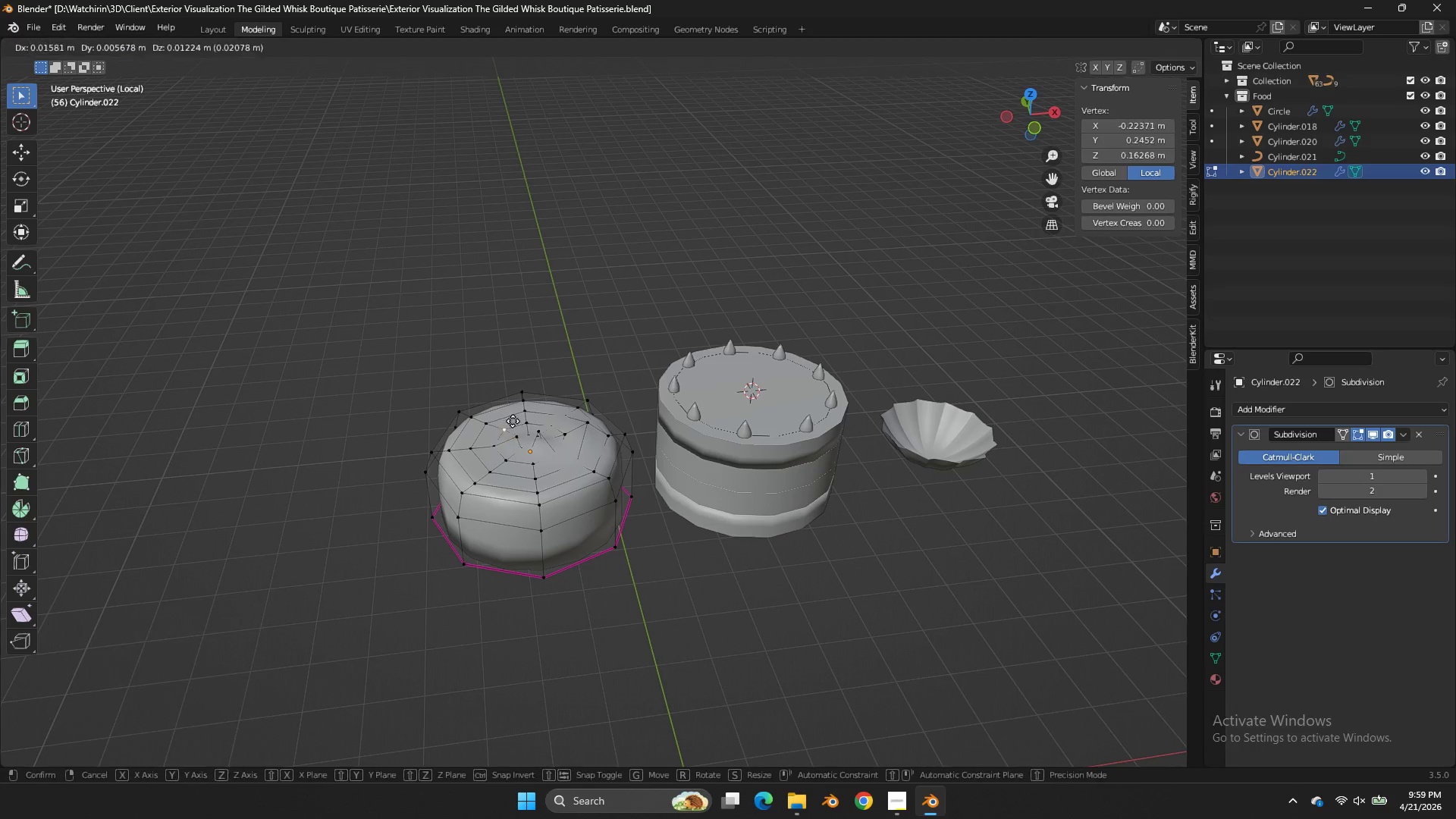 
key(G)
 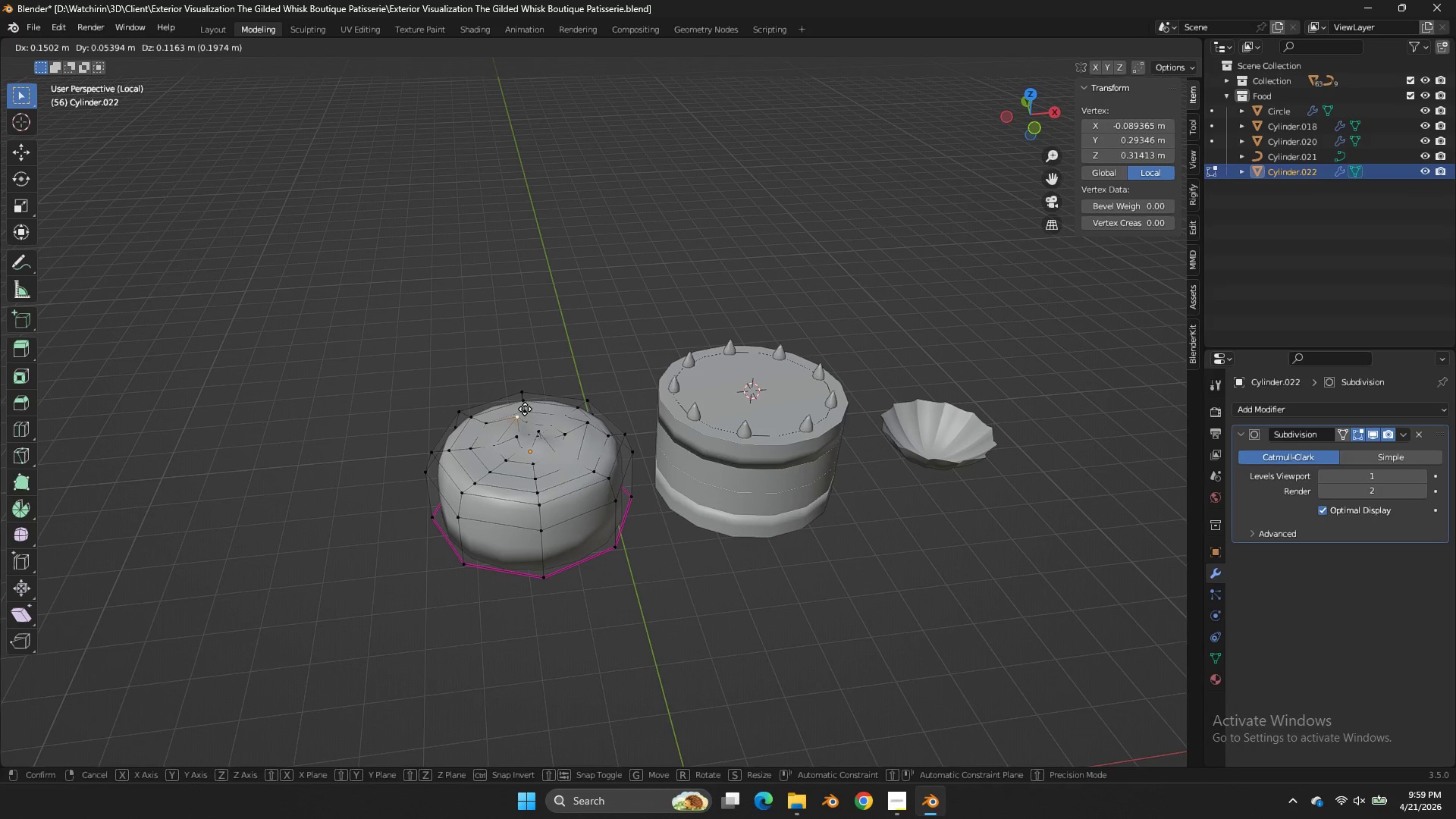 
key(Z)
 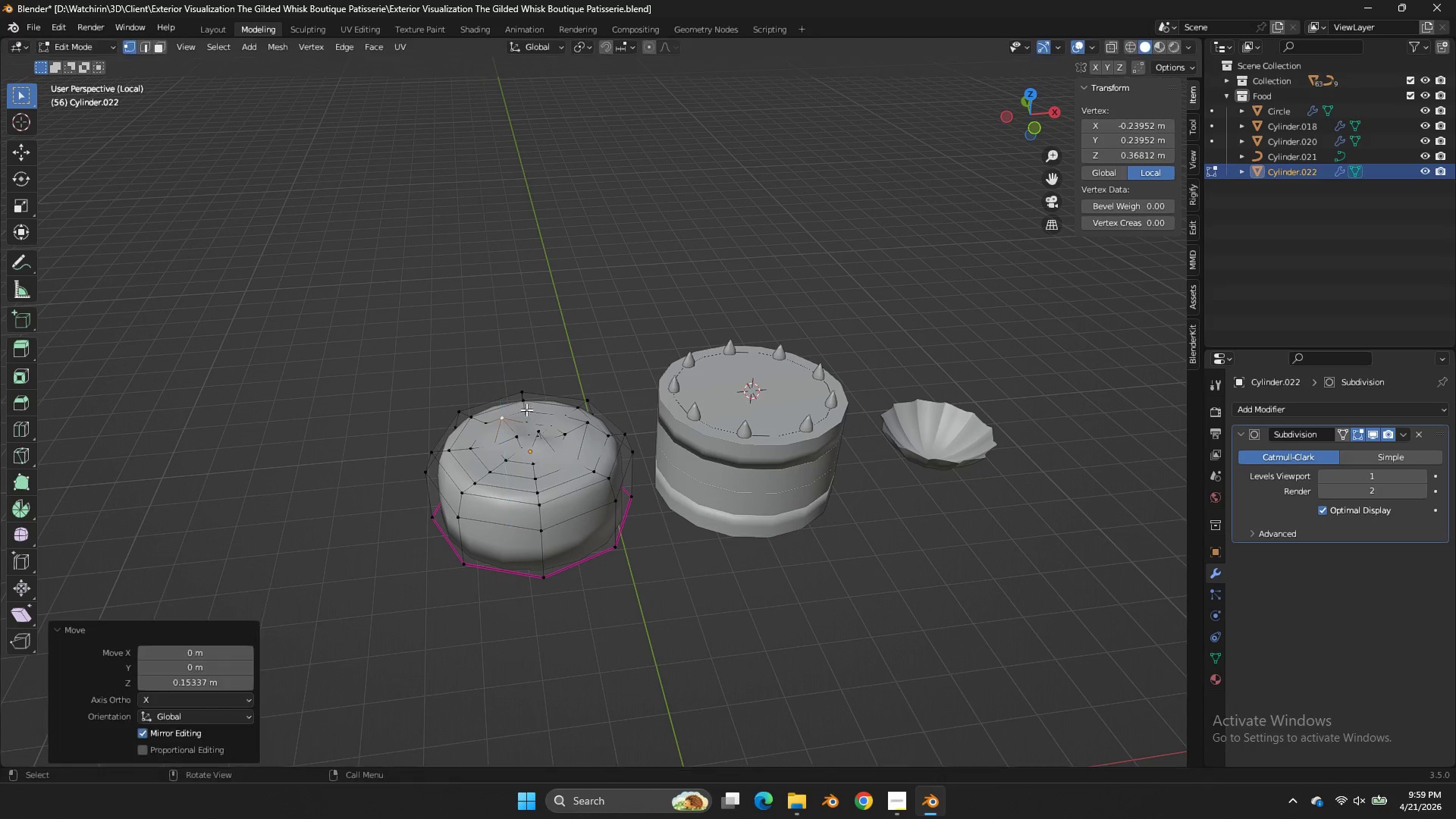 
double_click([530, 417])
 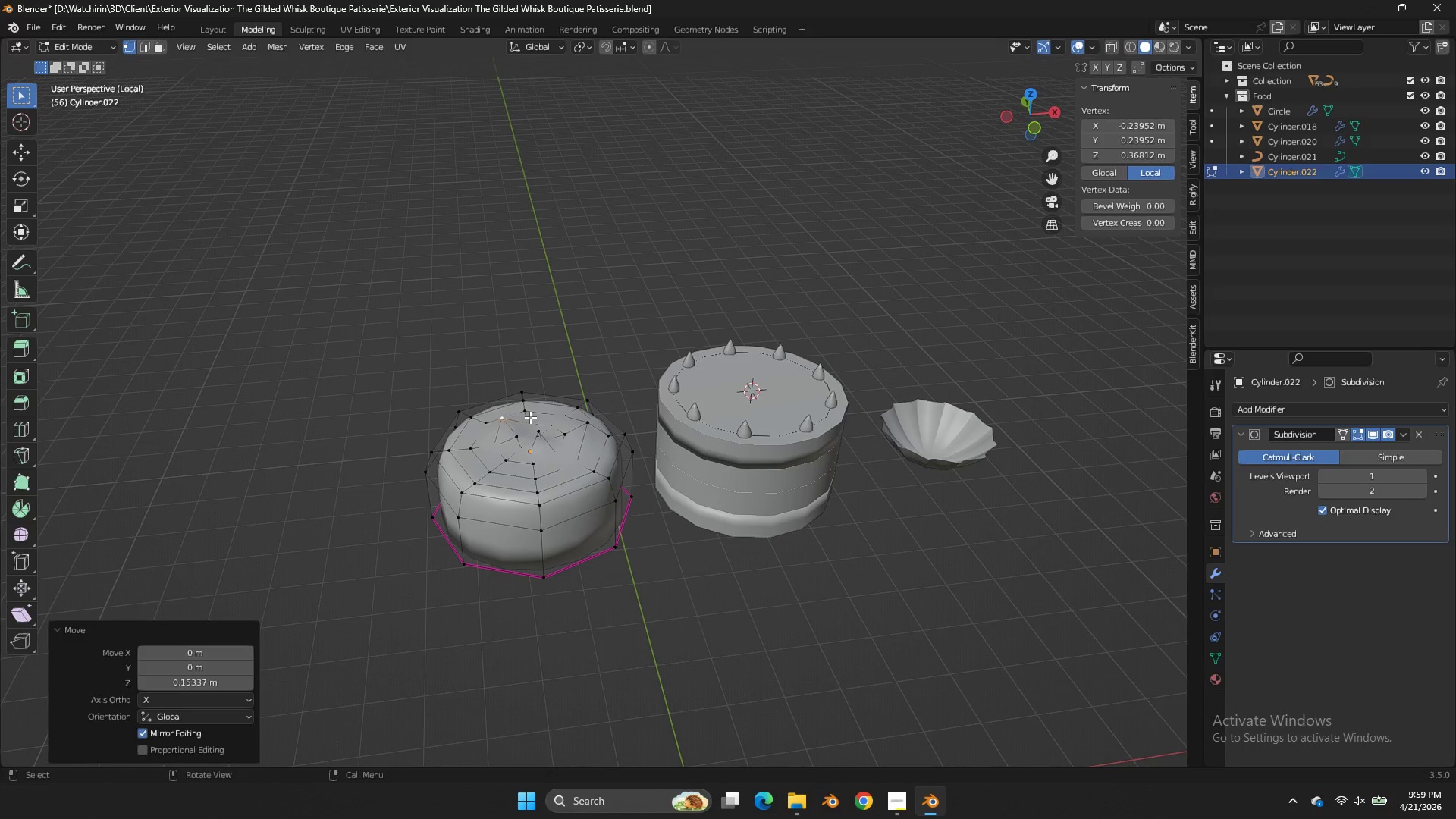 
triple_click([530, 417])
 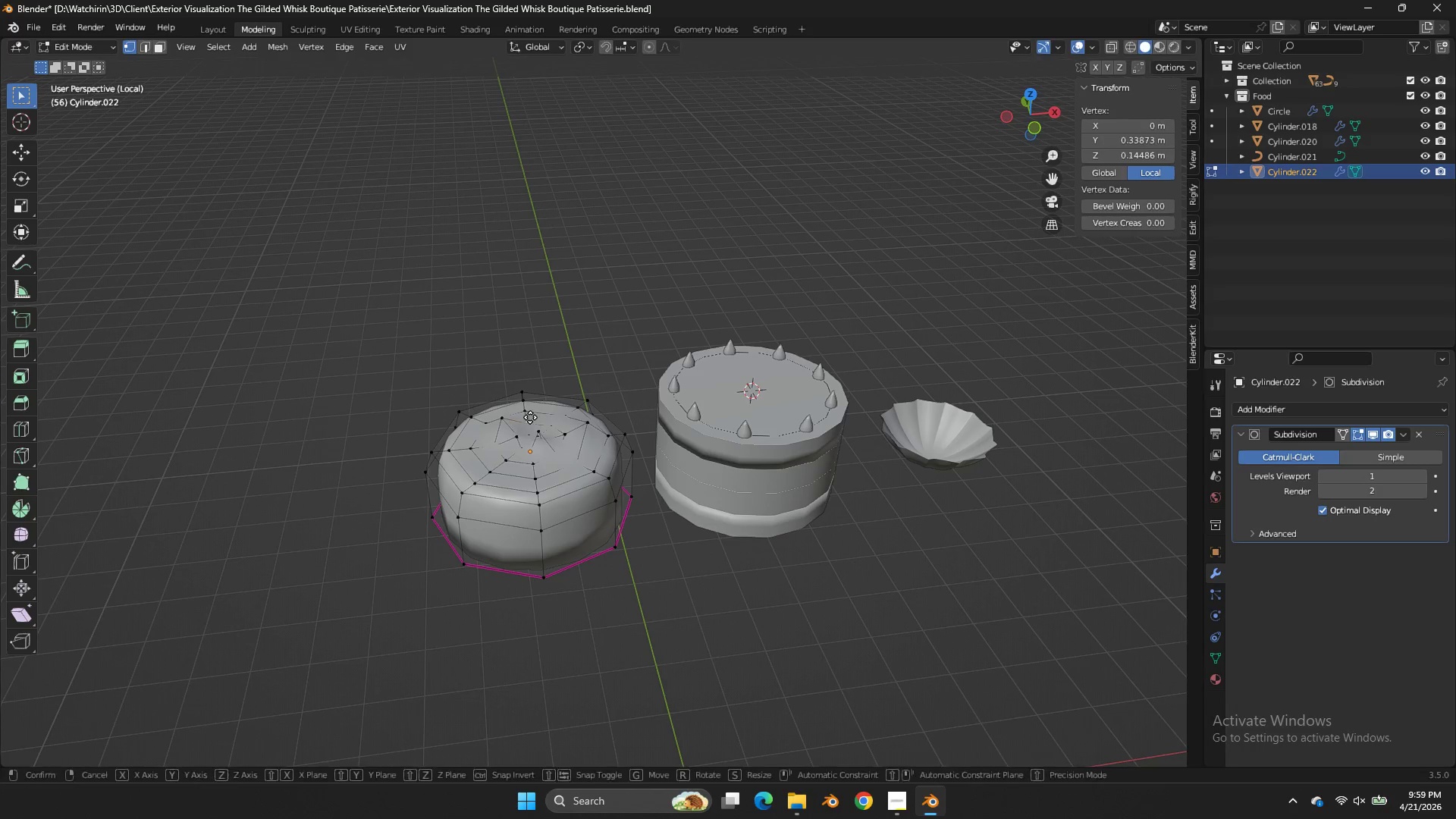 
type(gz)
 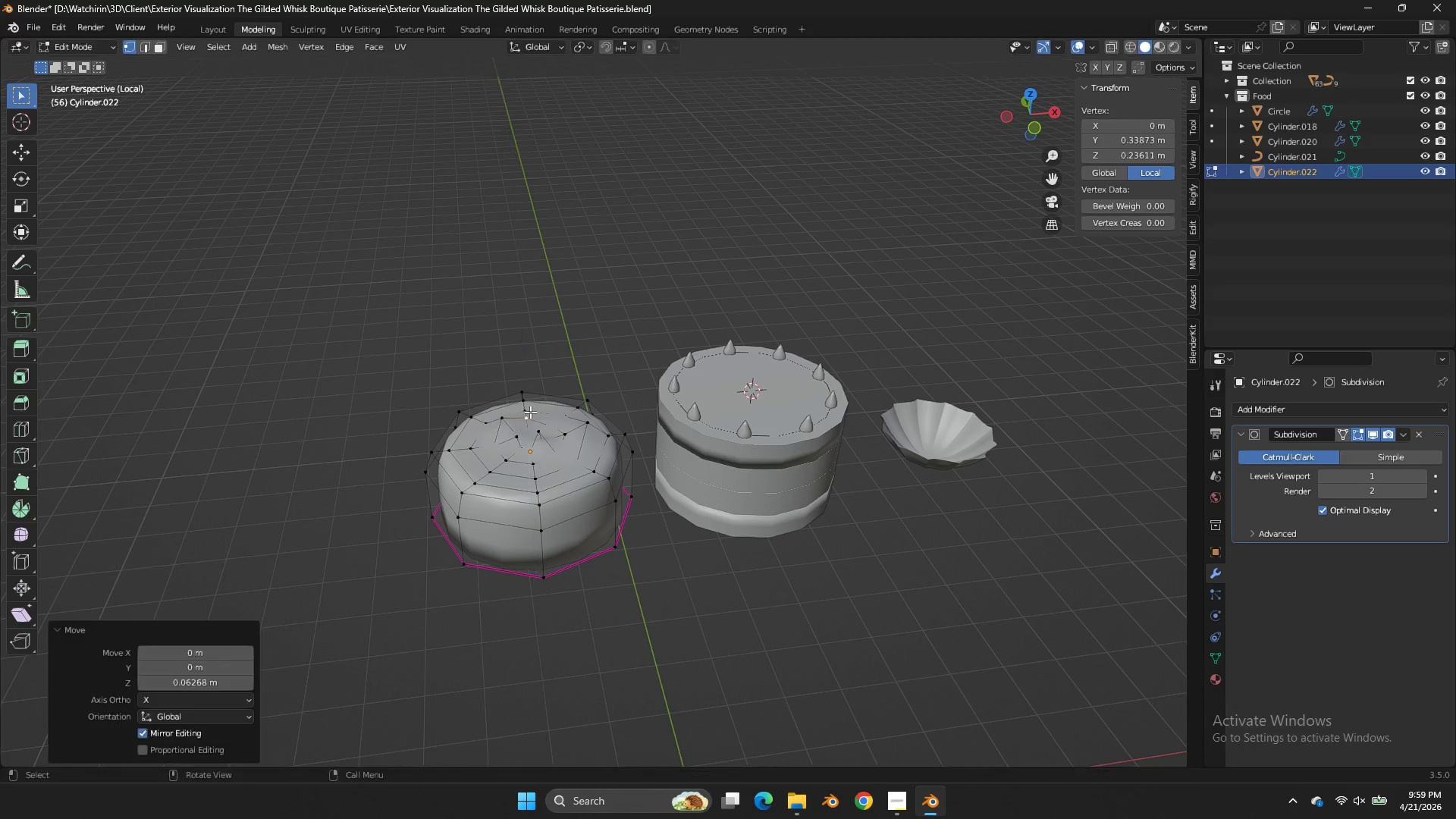 
triple_click([530, 412])
 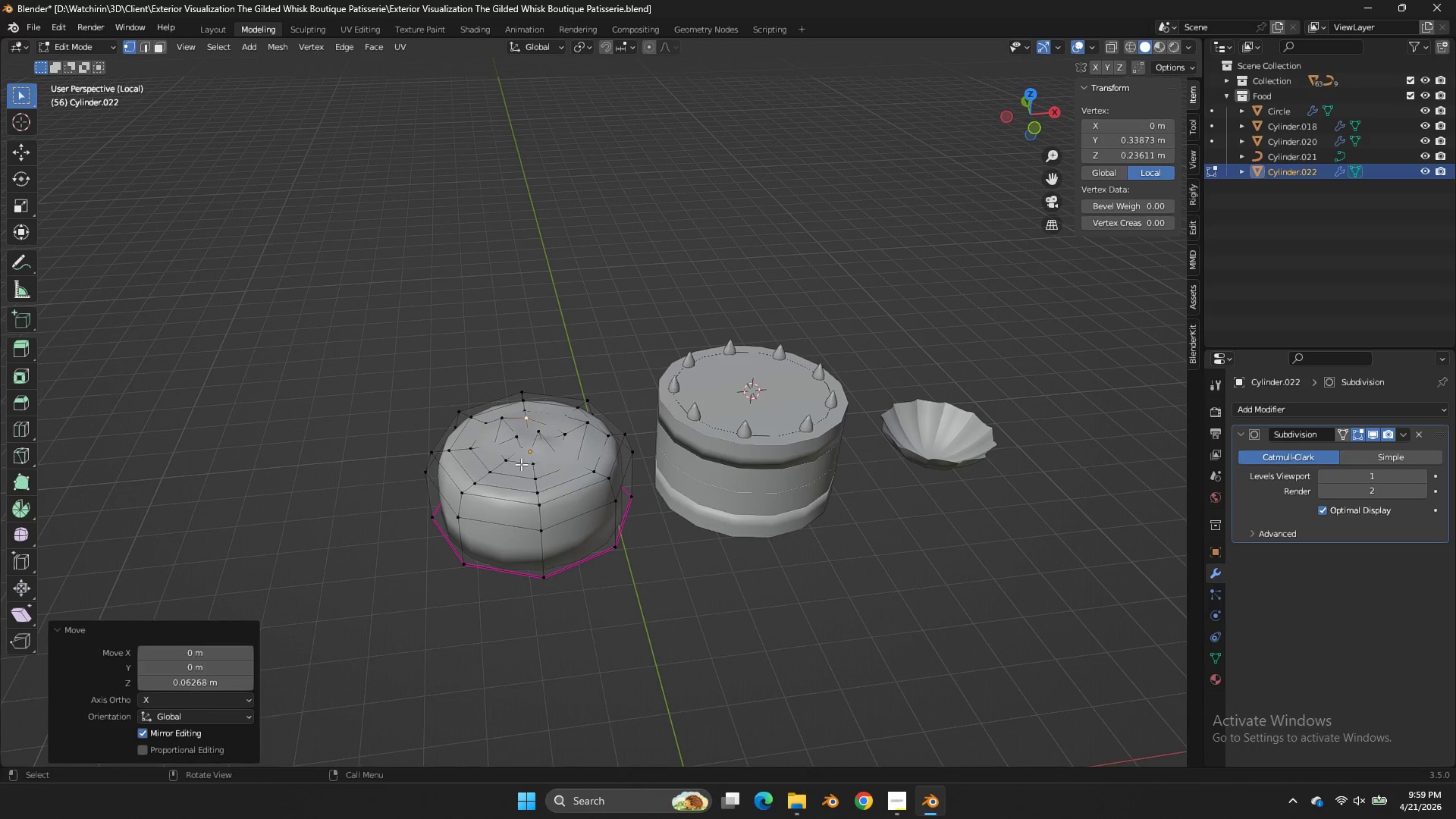 
triple_click([521, 464])
 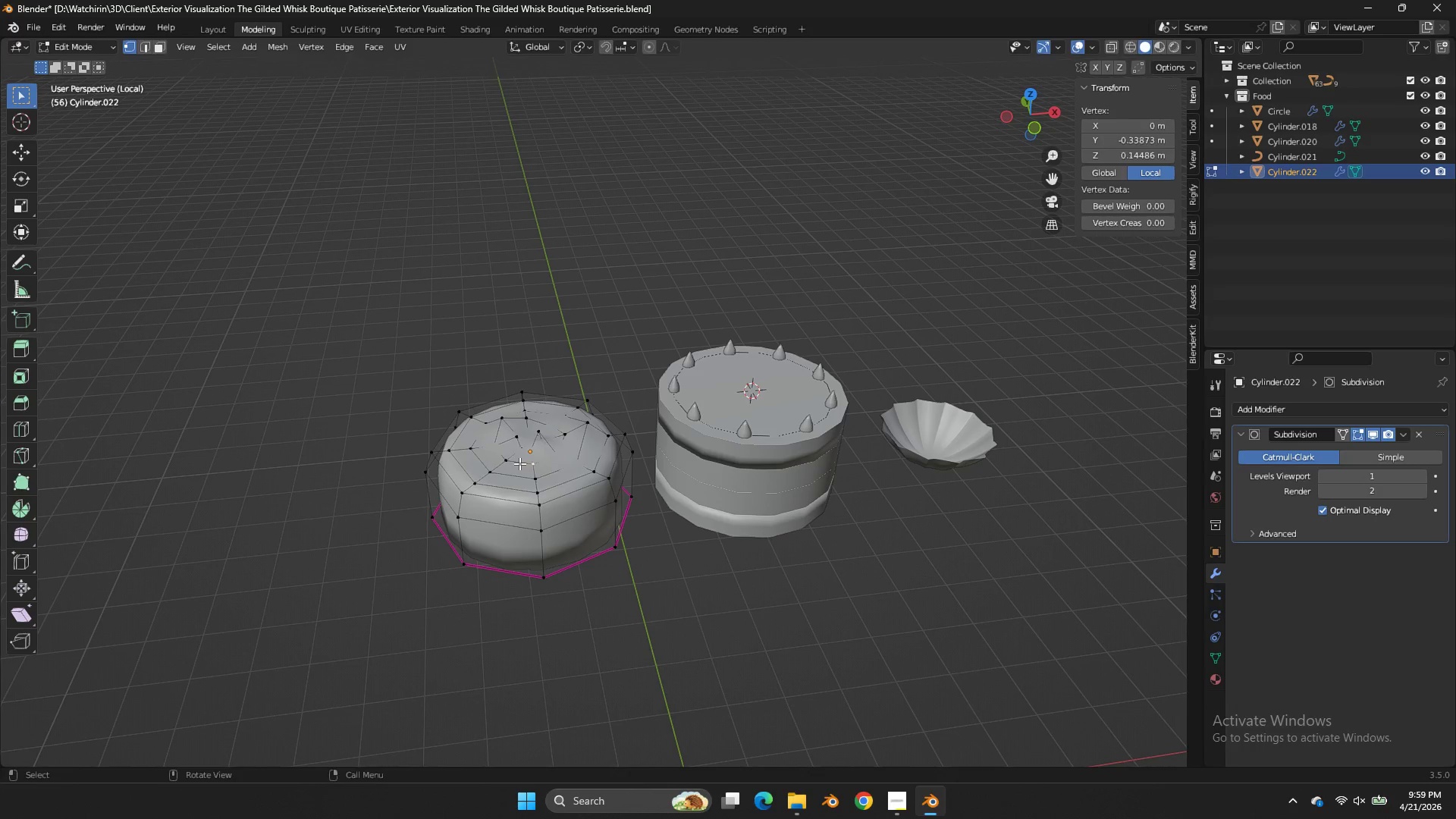 
type(gz)
 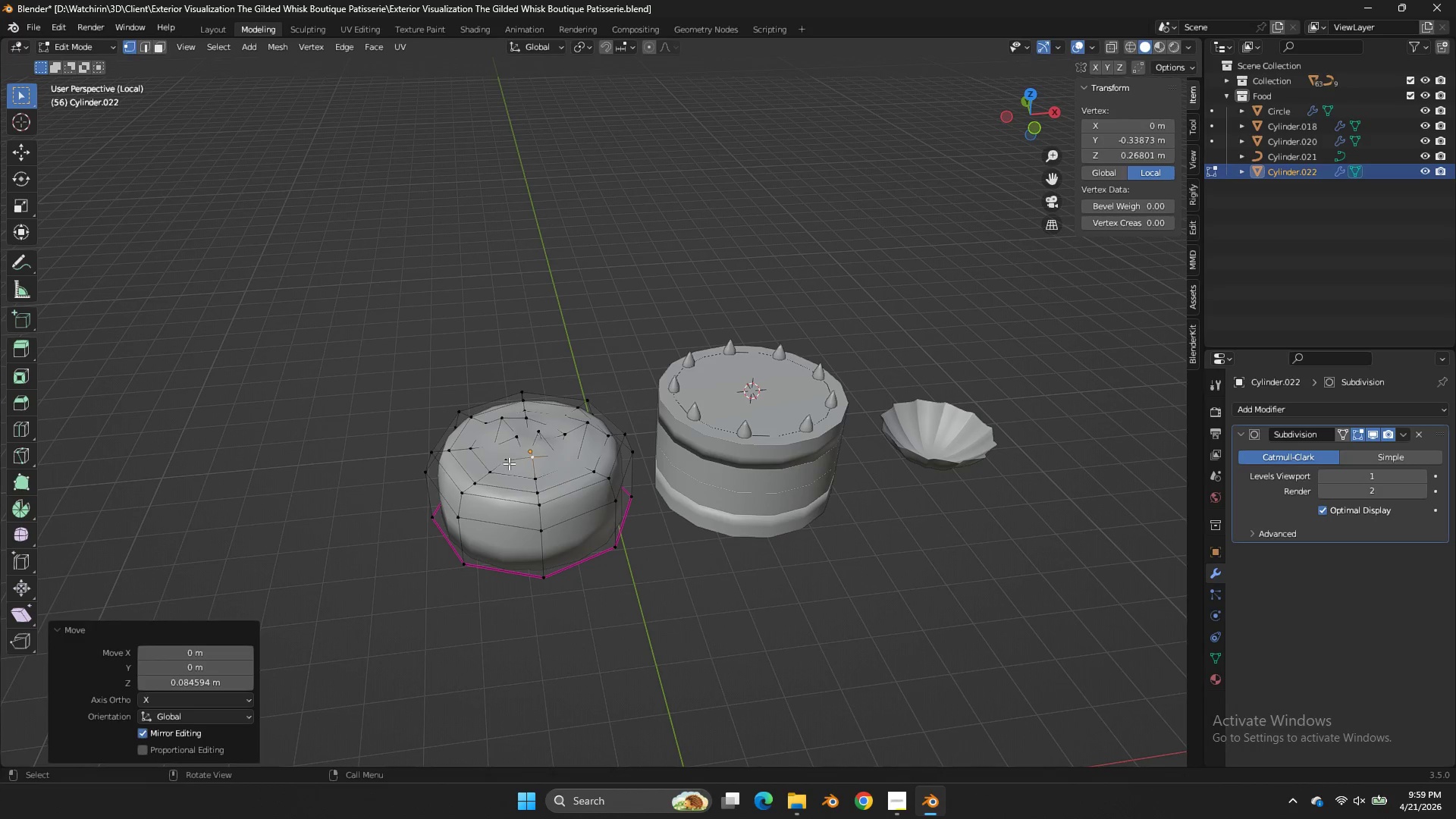 
type(gz)
 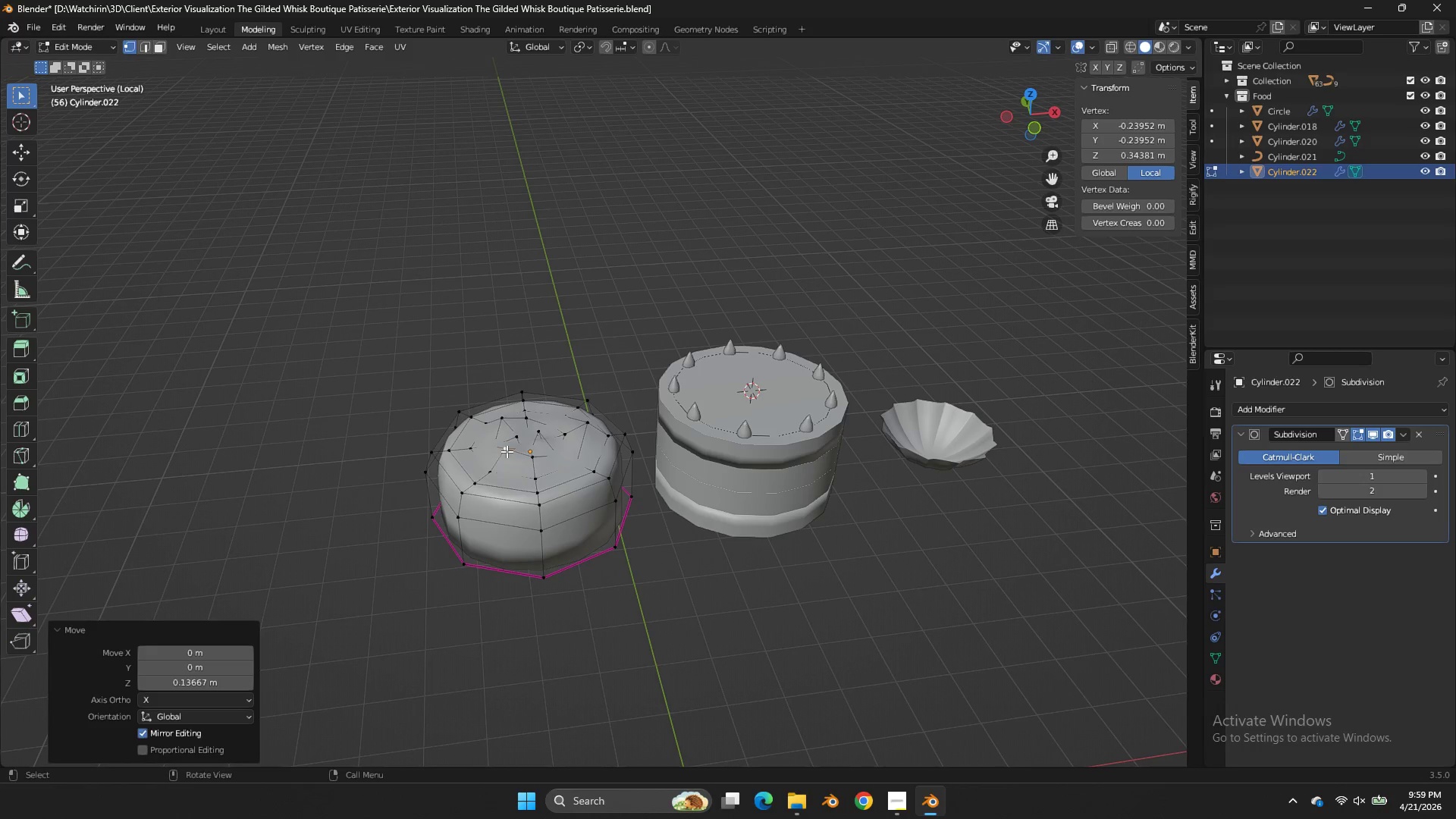 
triple_click([507, 451])
 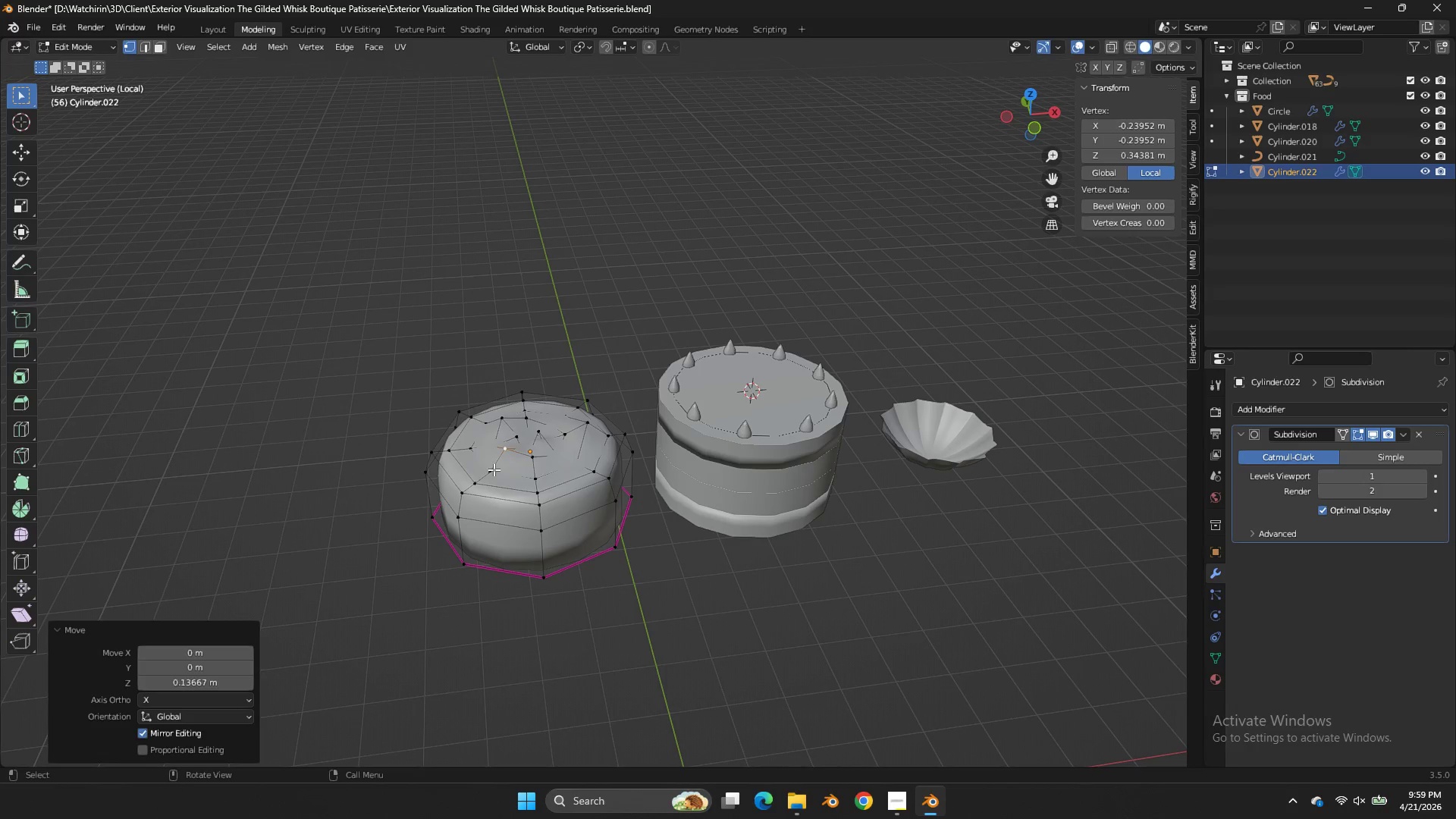 
triple_click([494, 469])
 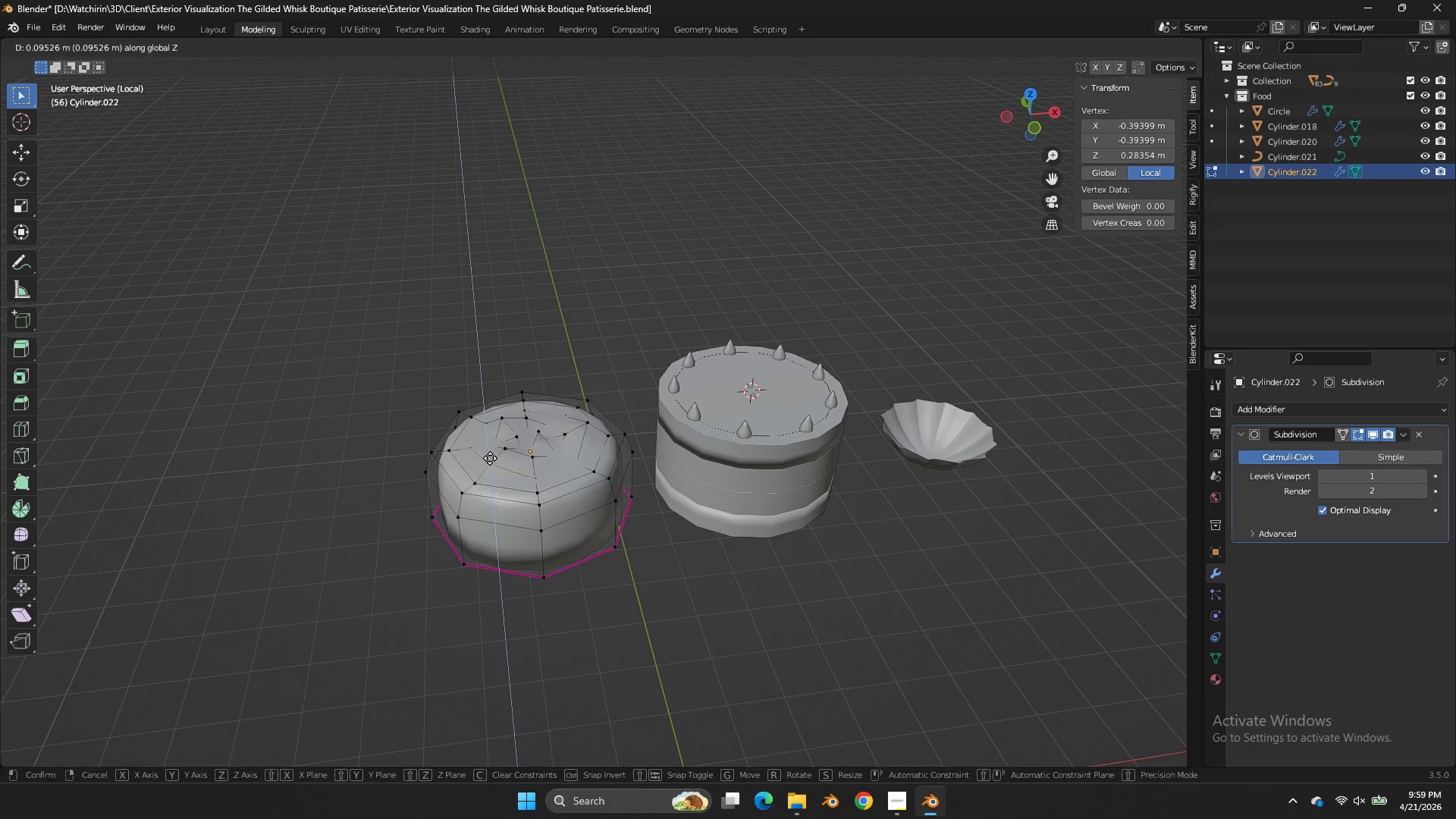 
type(gz)
 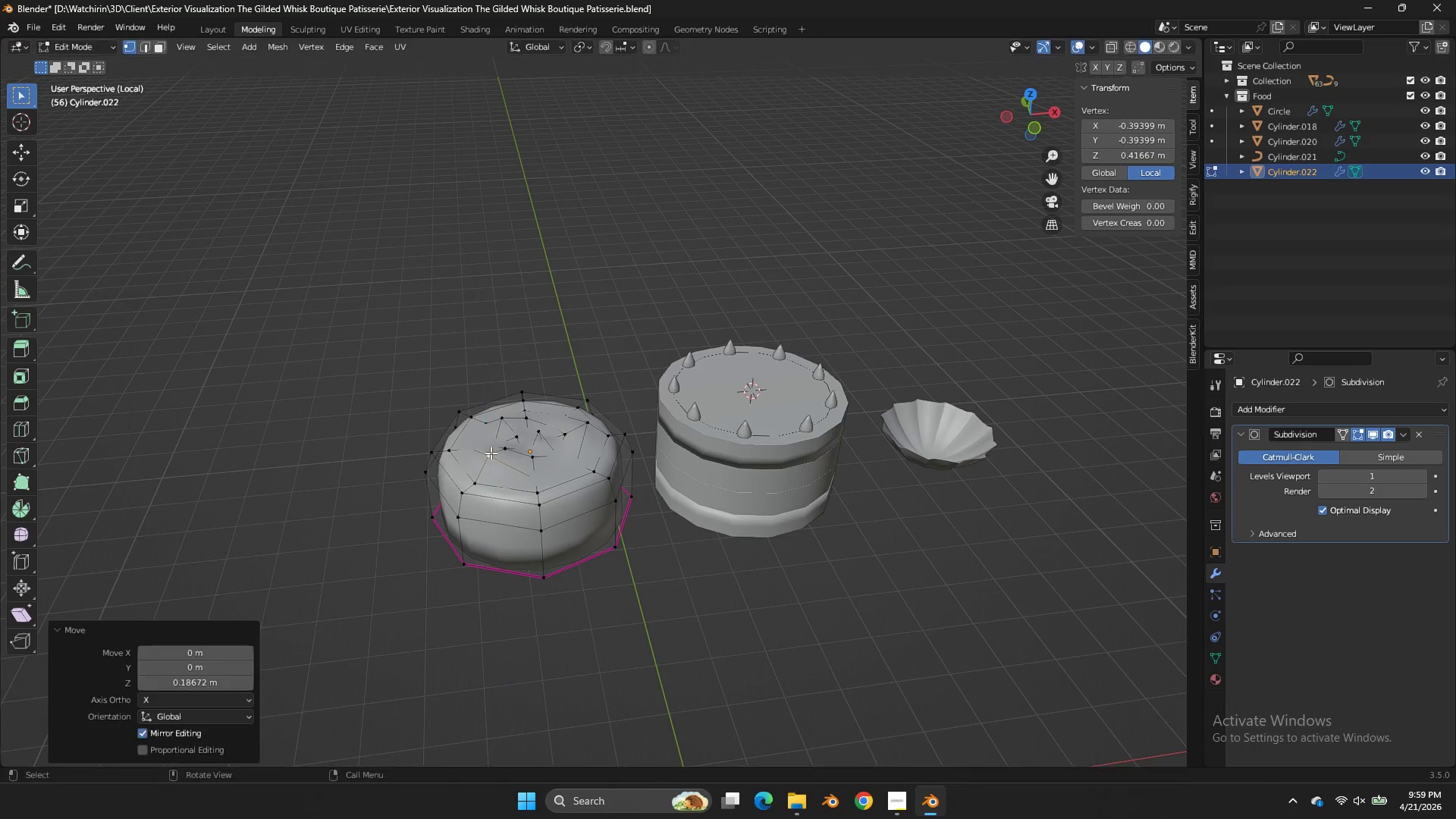 
triple_click([491, 453])
 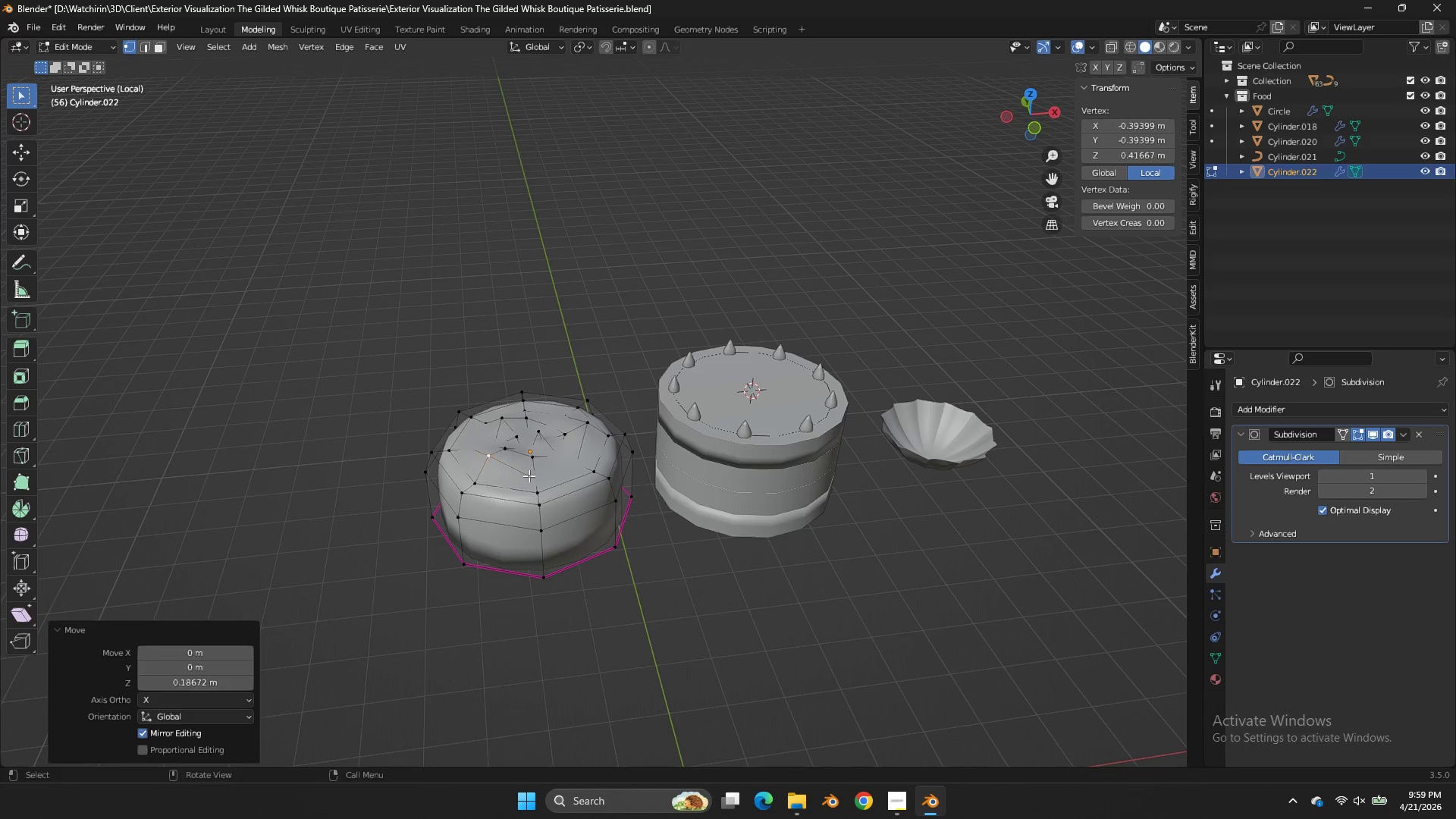 
triple_click([529, 475])
 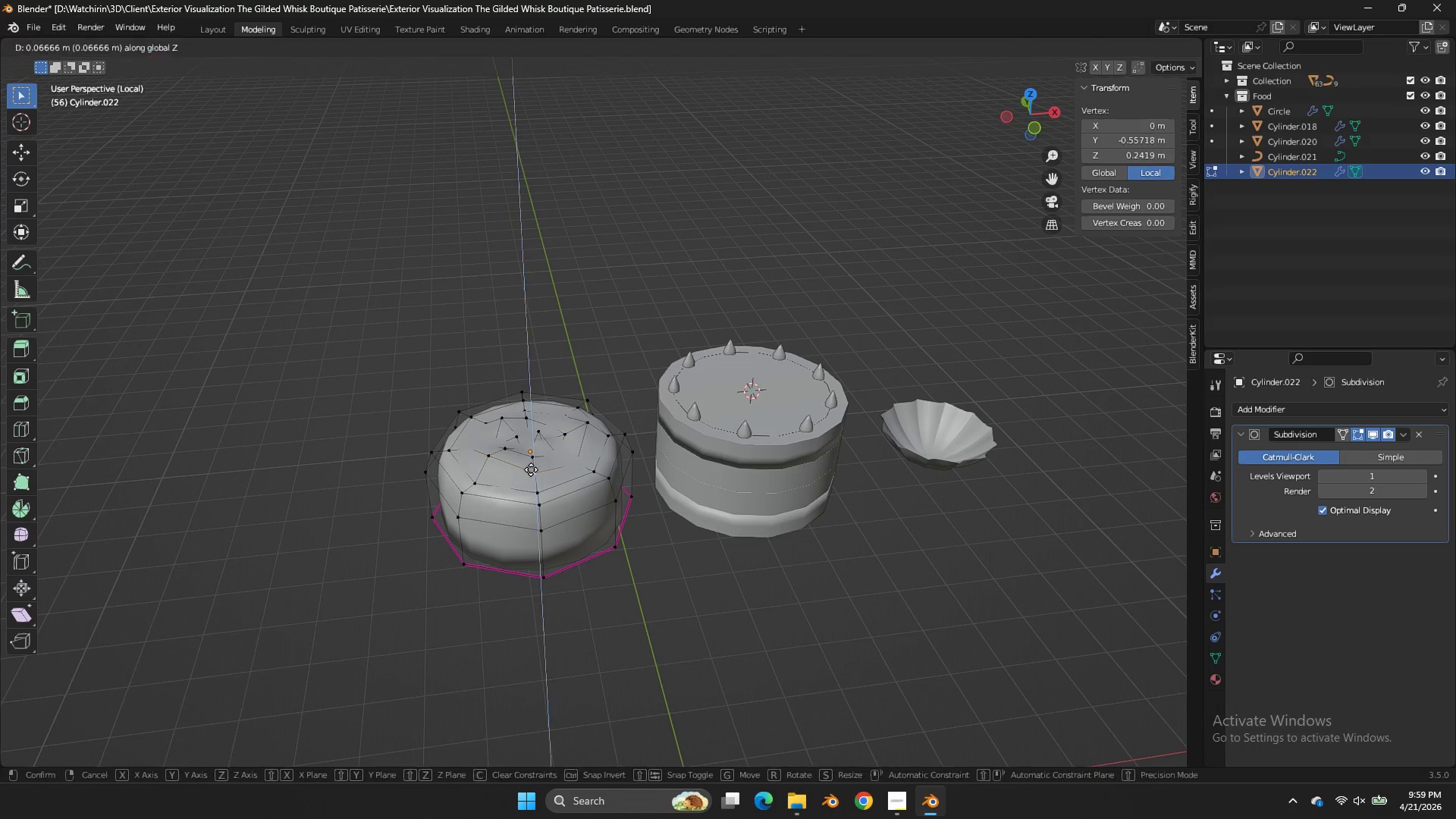 
type(gz)
 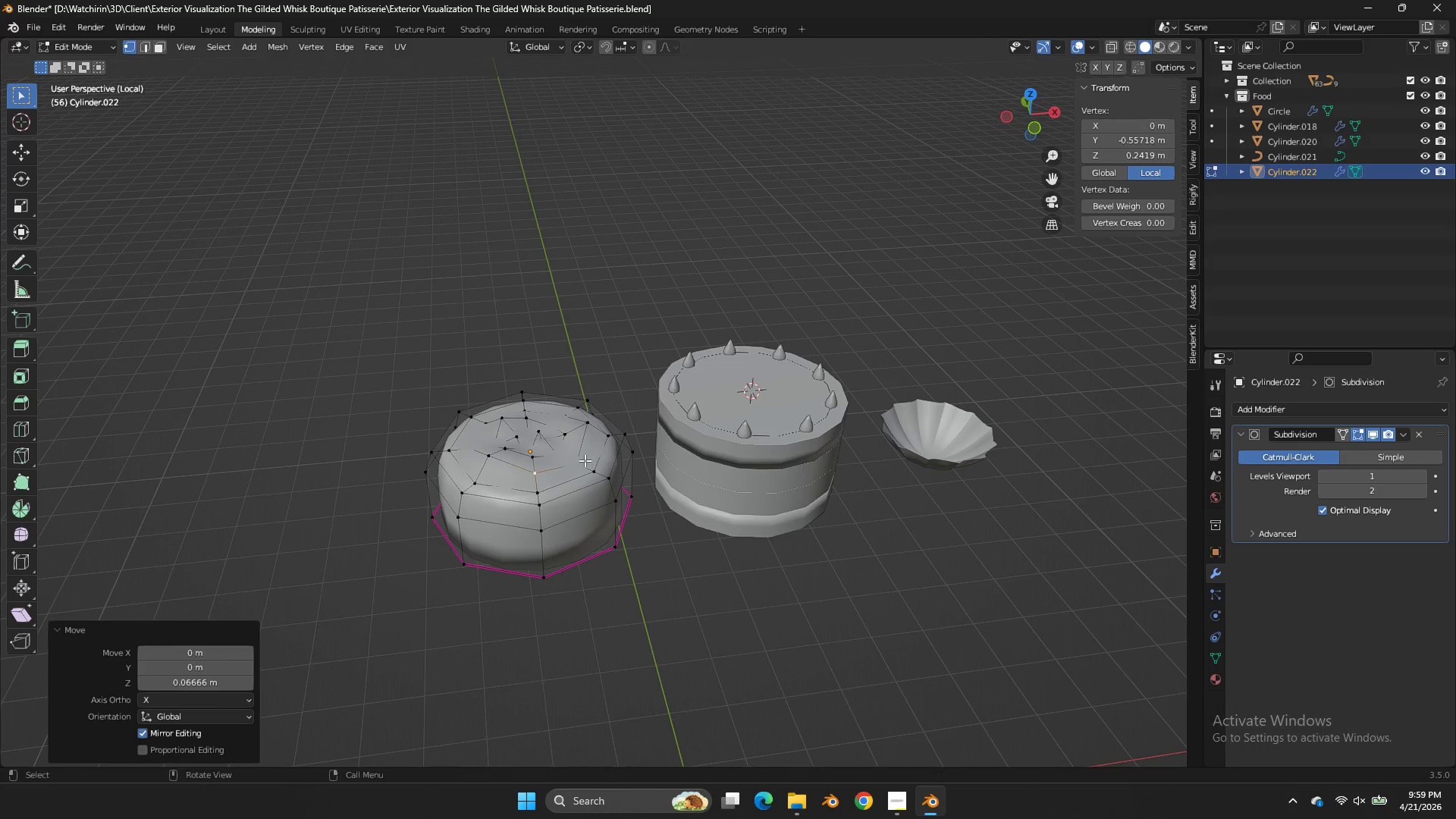 
triple_click([585, 460])
 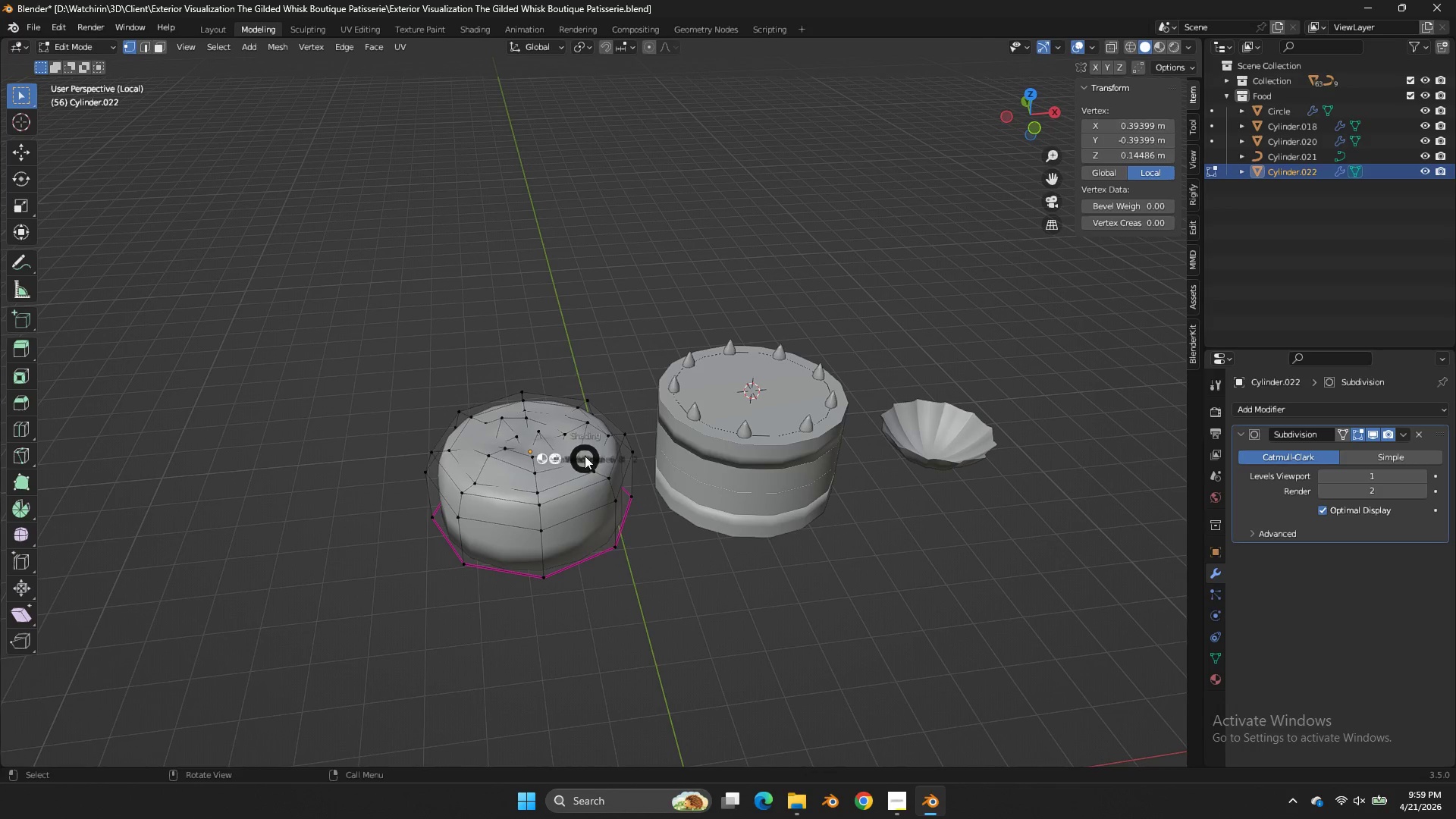 
type(gz)
 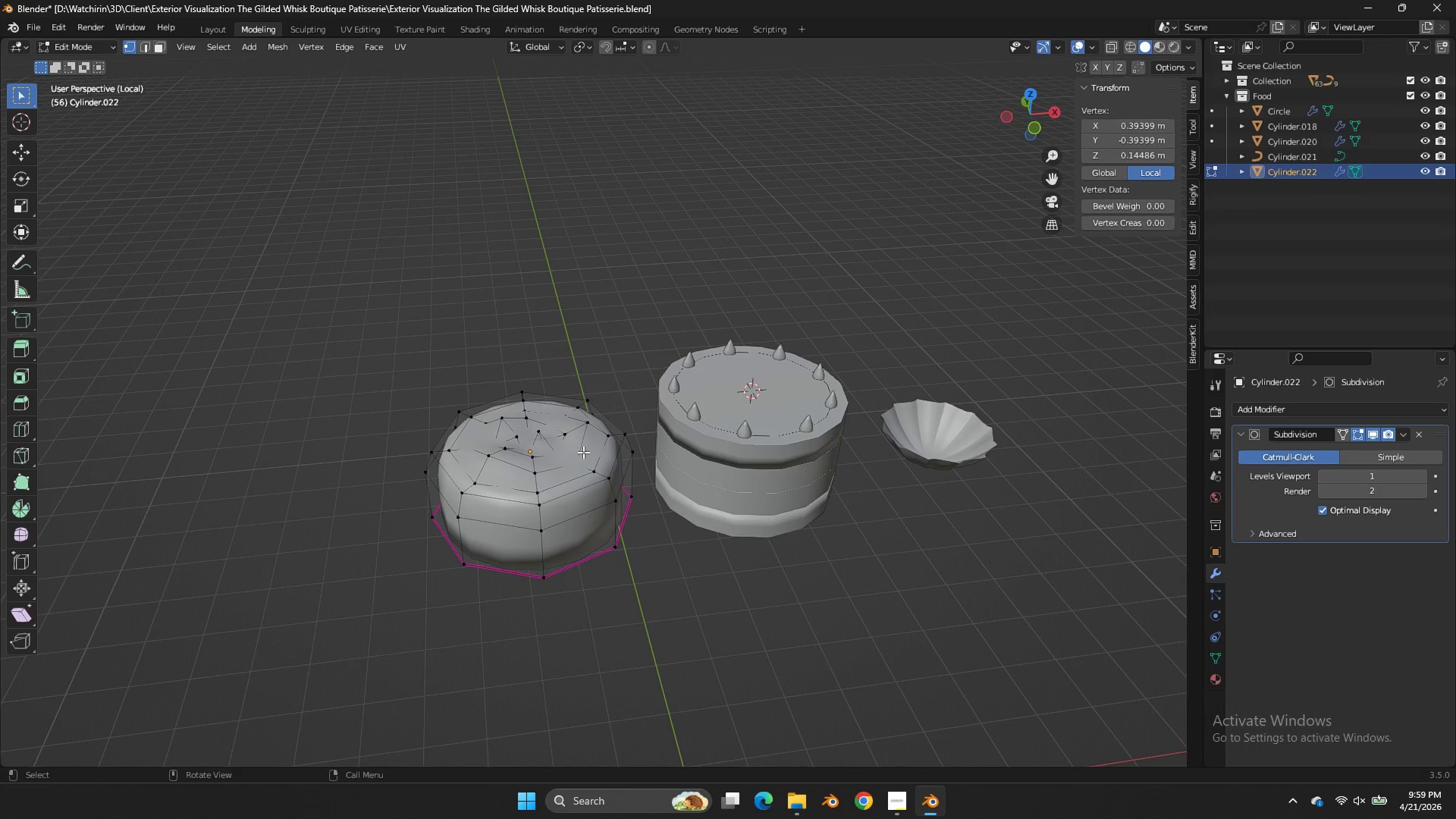 
triple_click([583, 452])
 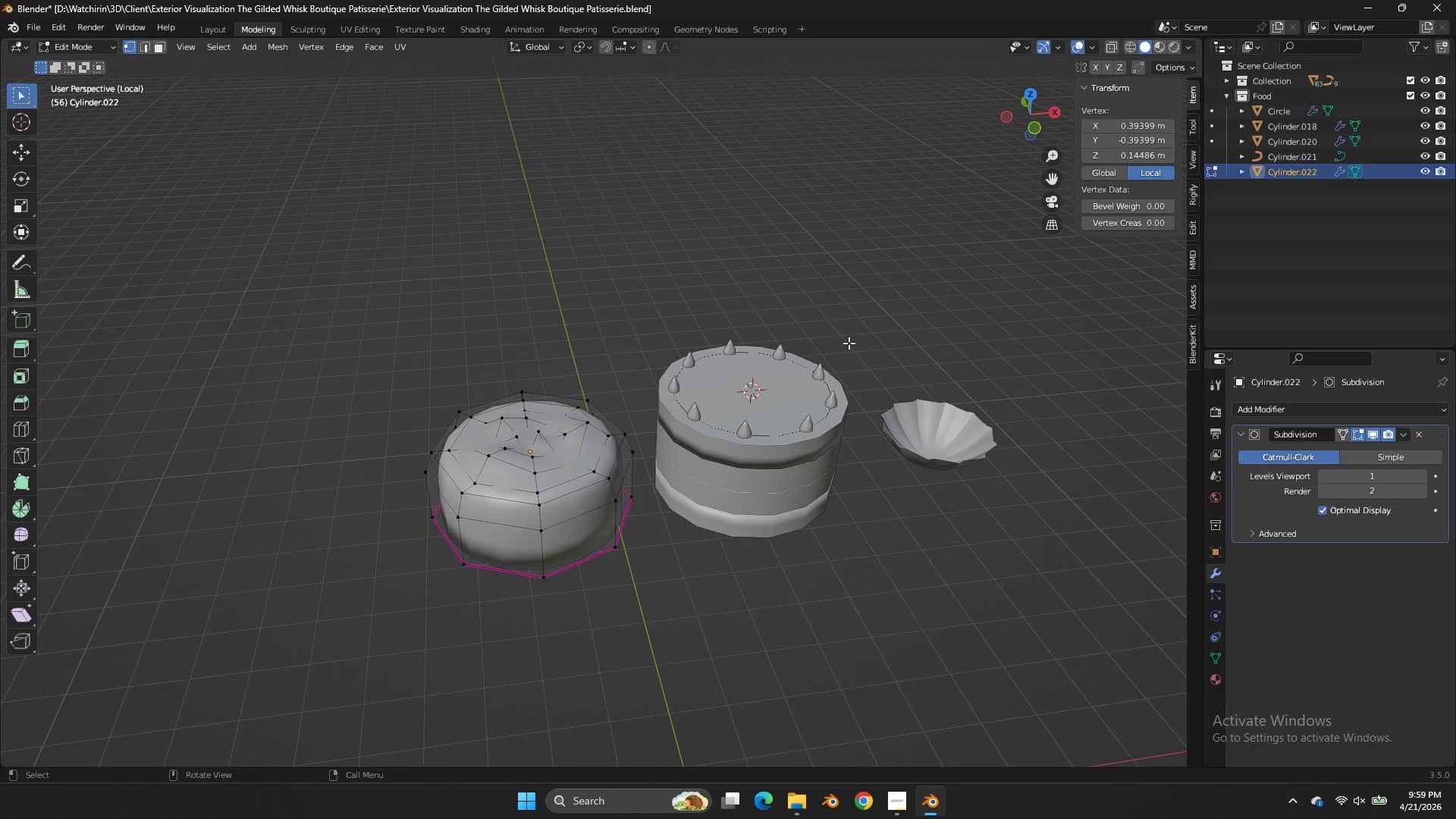 
key(Tab)
 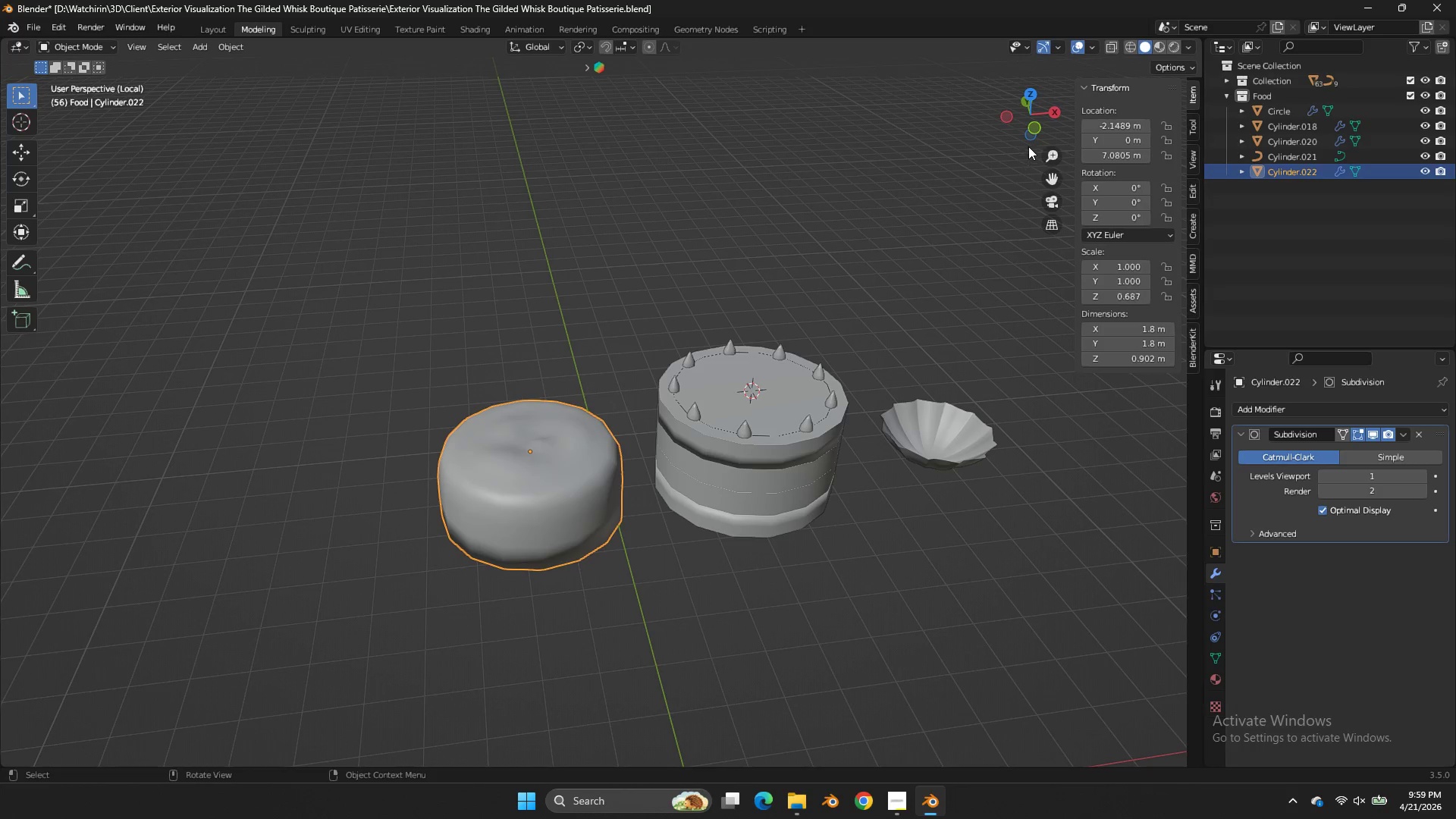 
left_click_drag(start_coordinate=[1037, 113], to_coordinate=[1182, 89])
 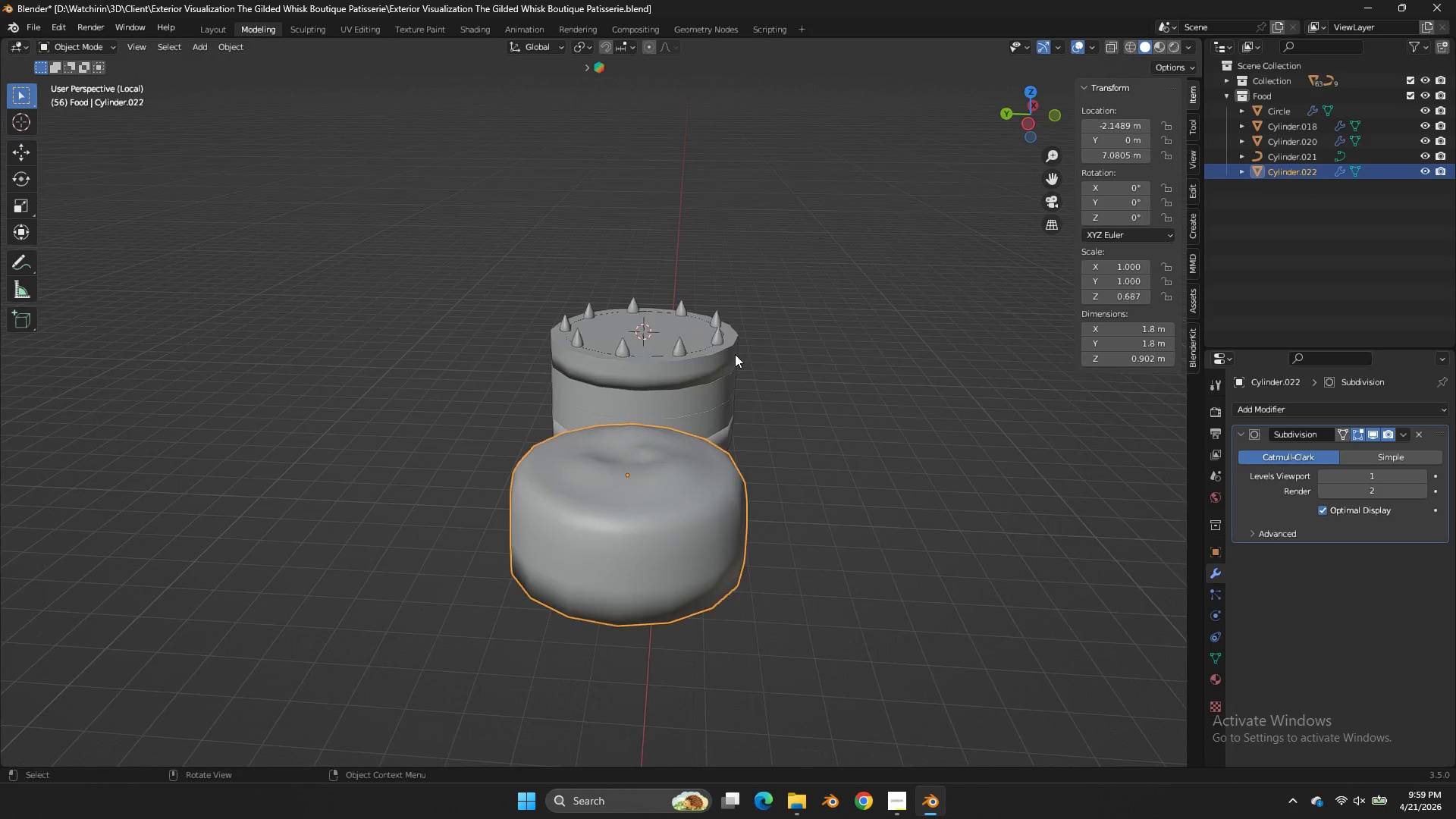 
key(Tab)
 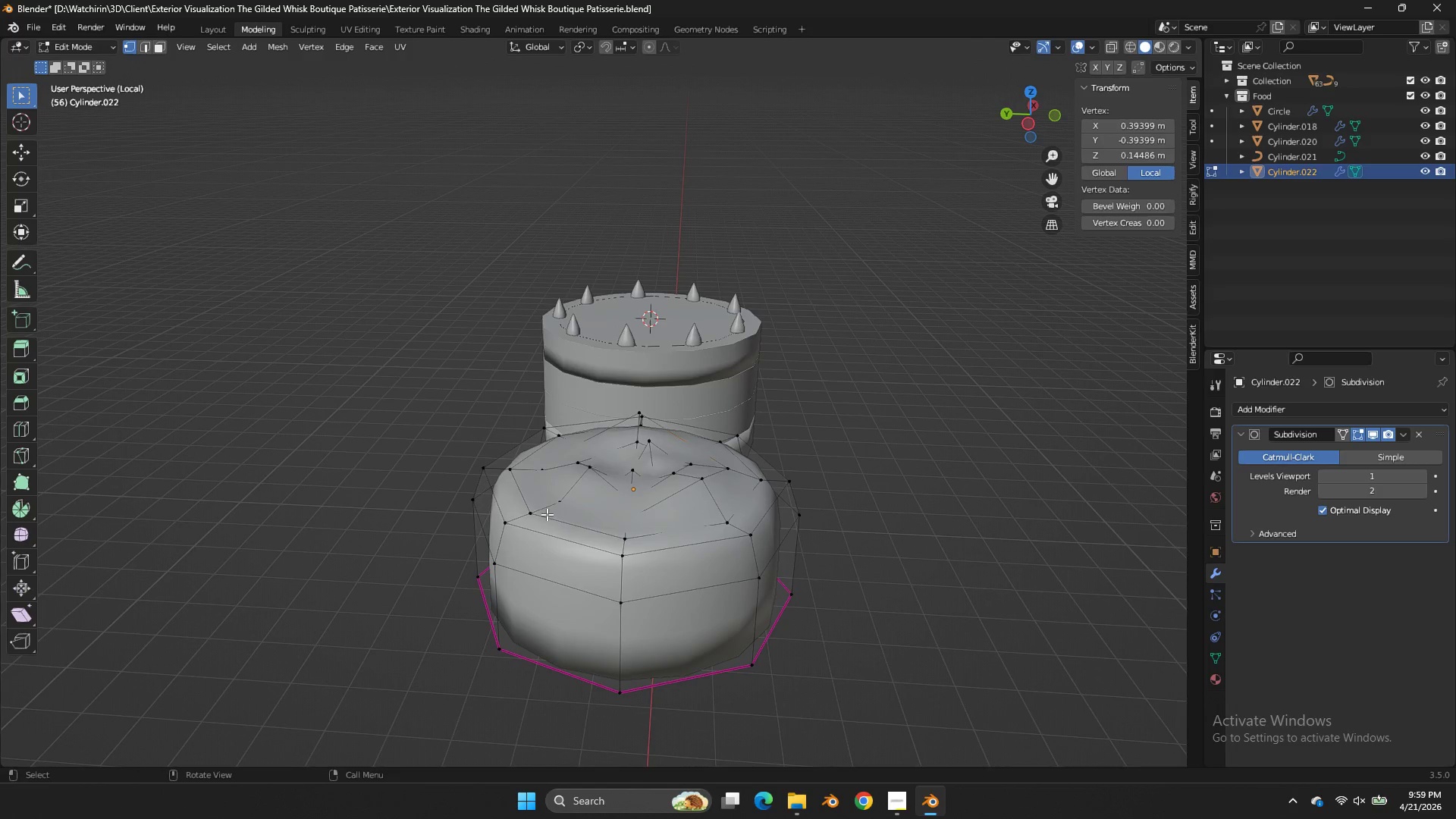 
scroll: coordinate [735, 354], scroll_direction: up, amount: 2.0
 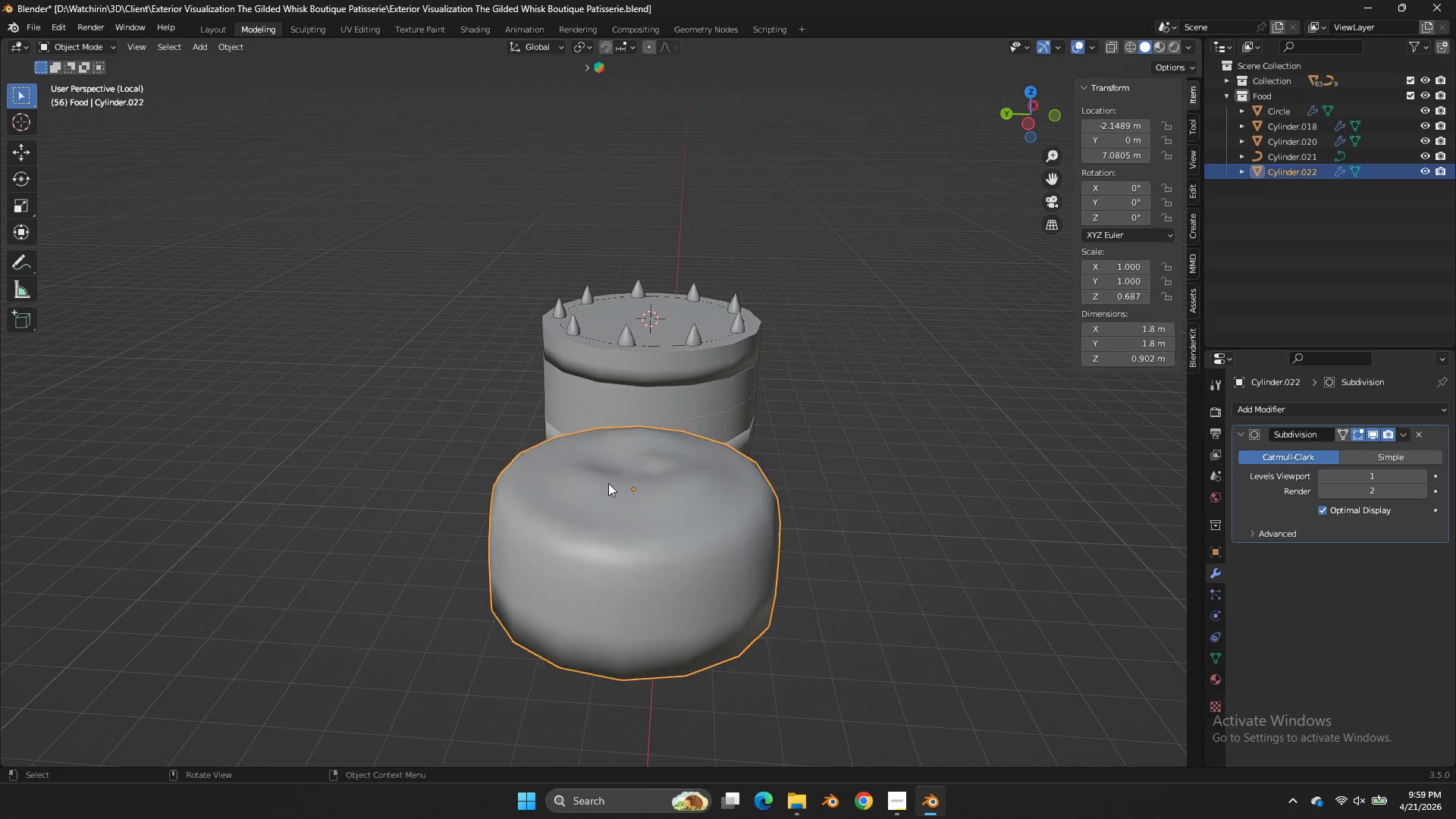 
left_click([547, 514])
 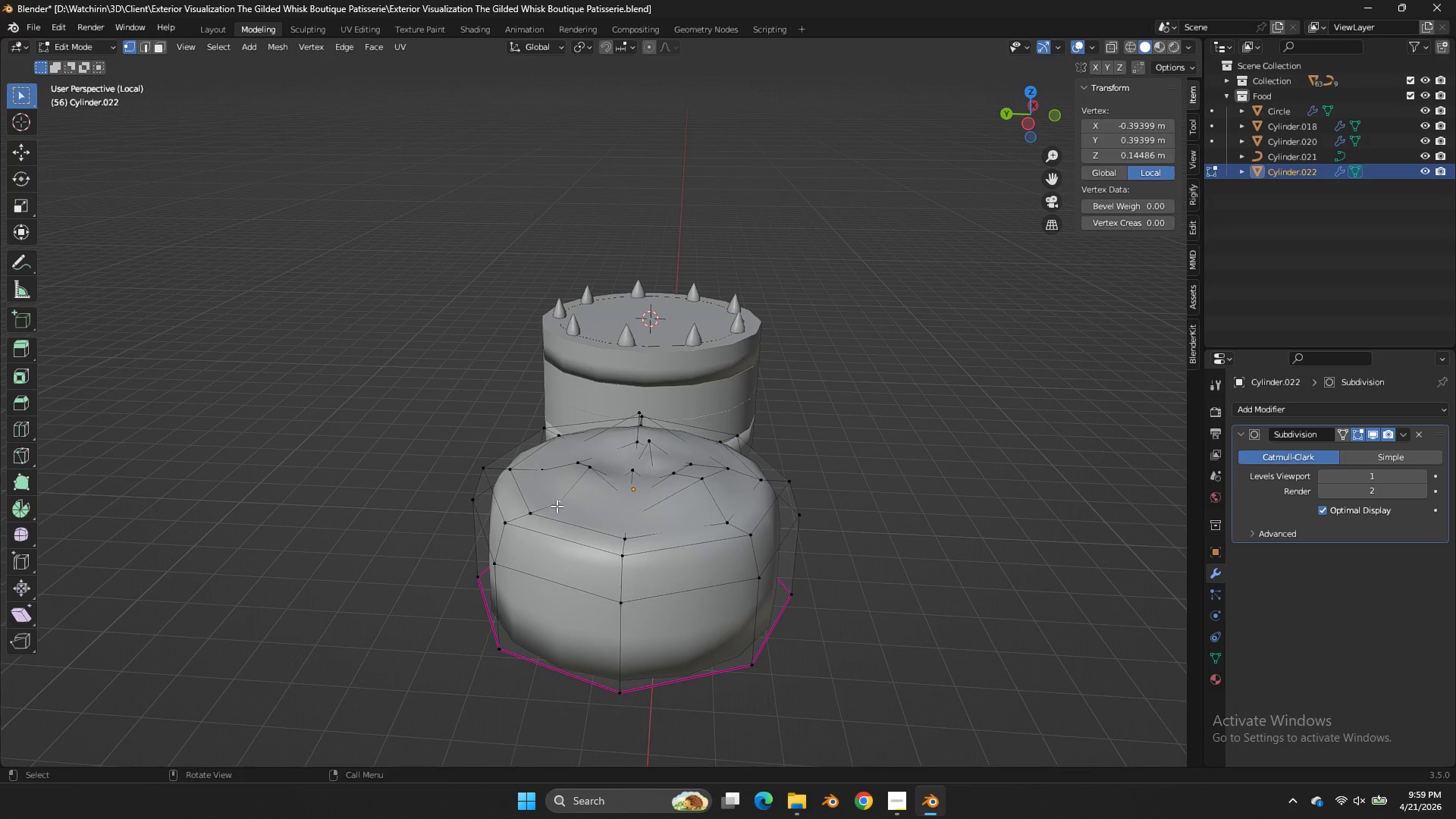 
type(gz)
 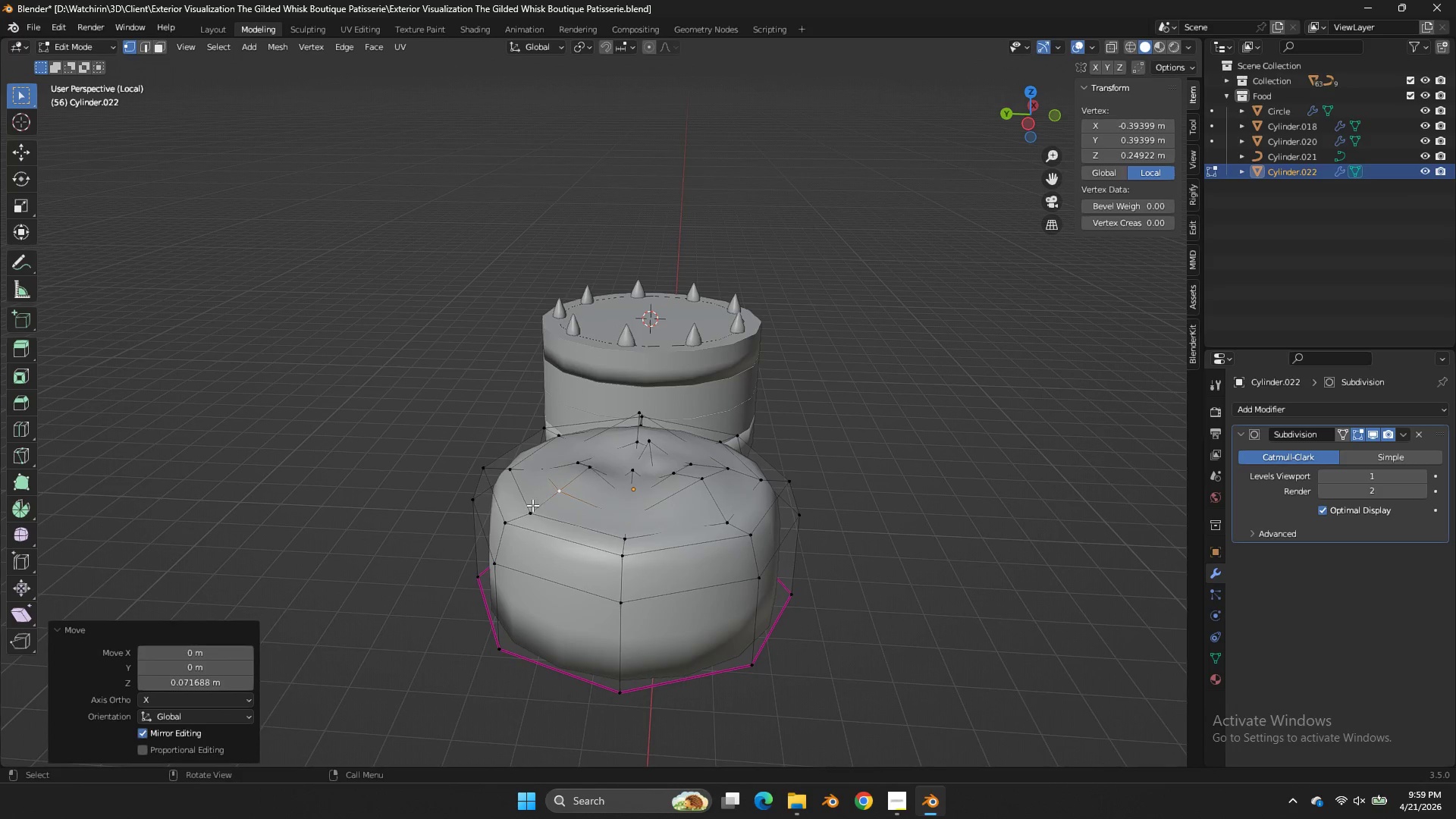 
double_click([532, 505])
 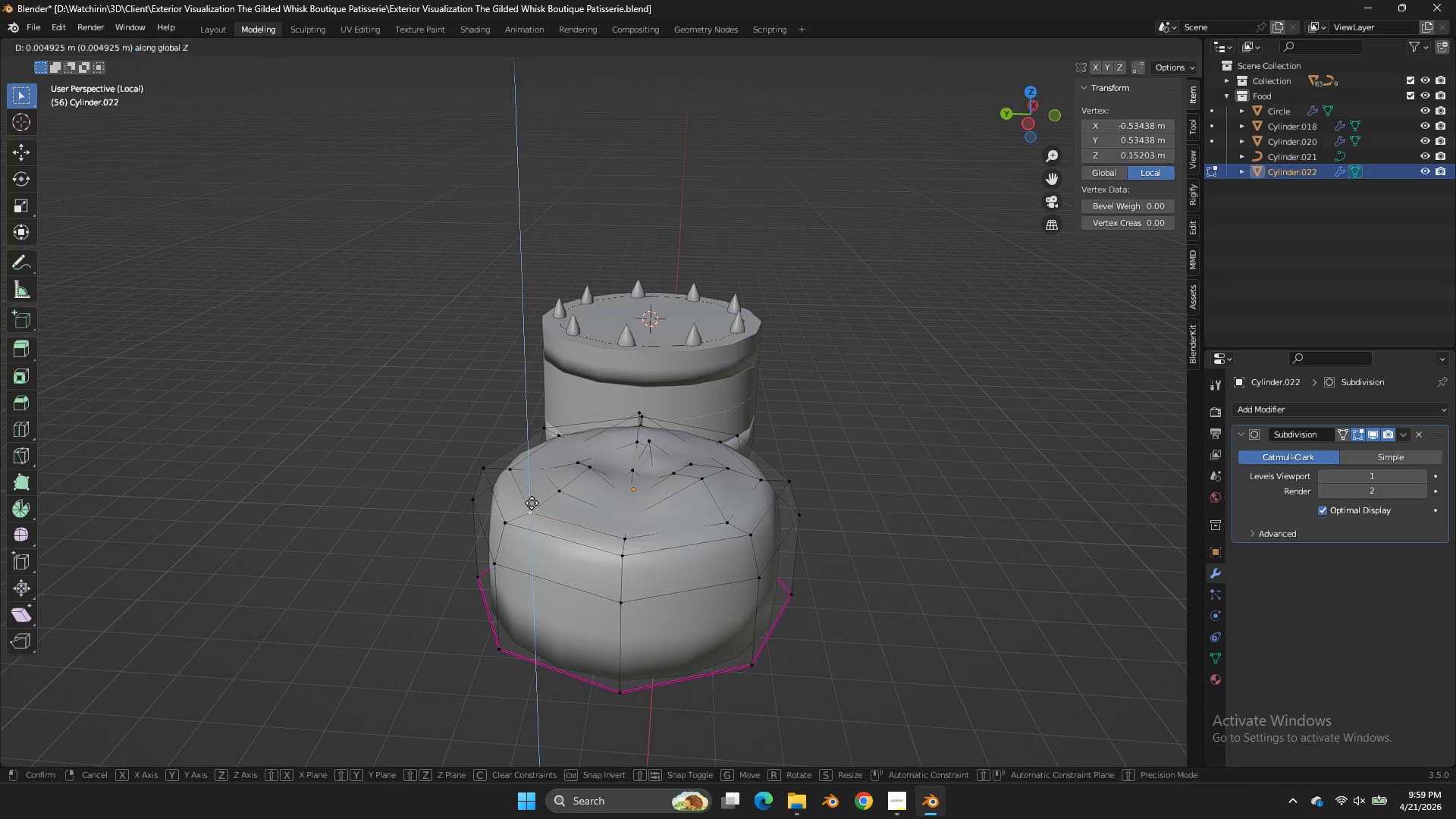 
type(gz)
 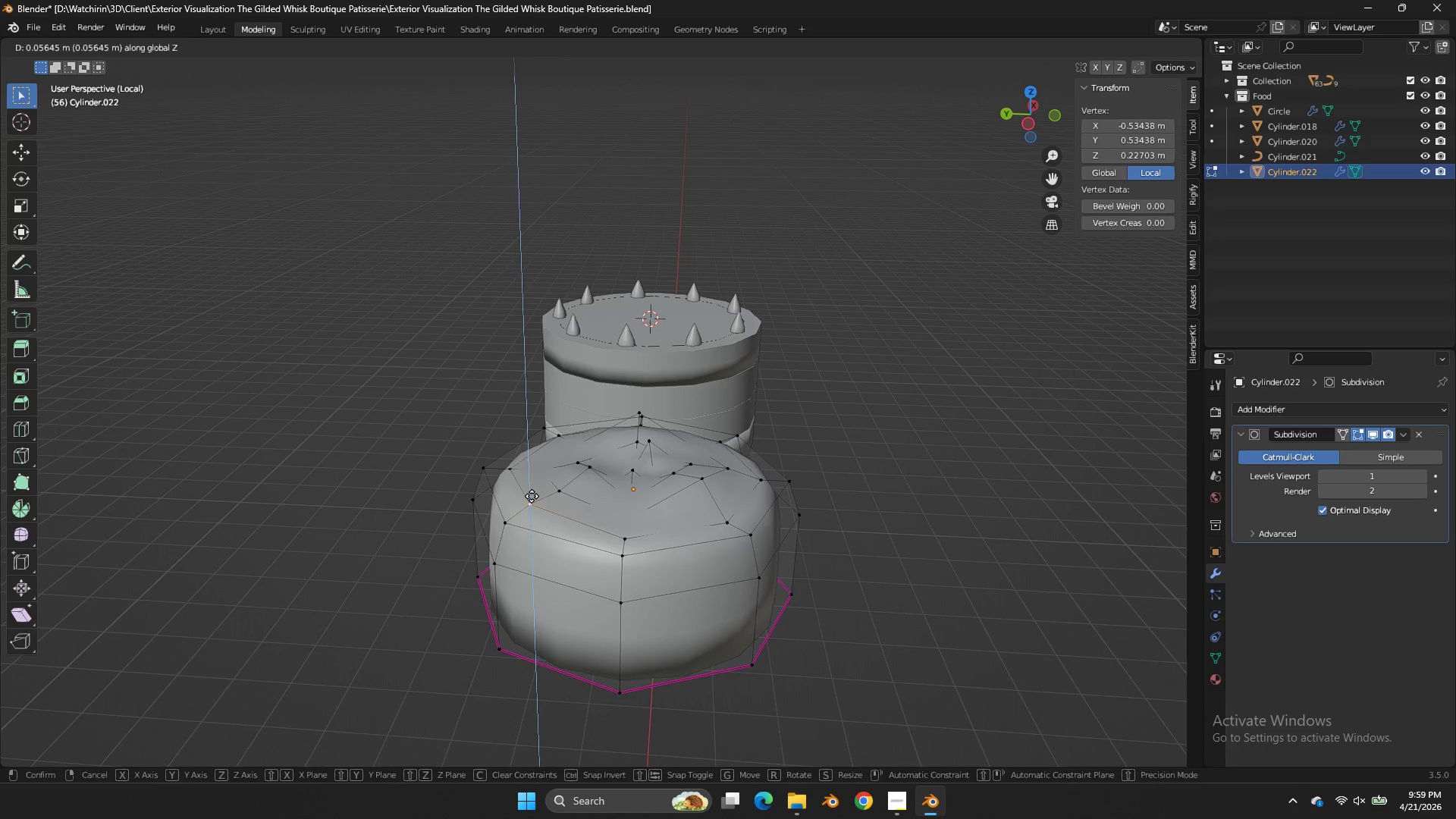 
left_click([532, 496])
 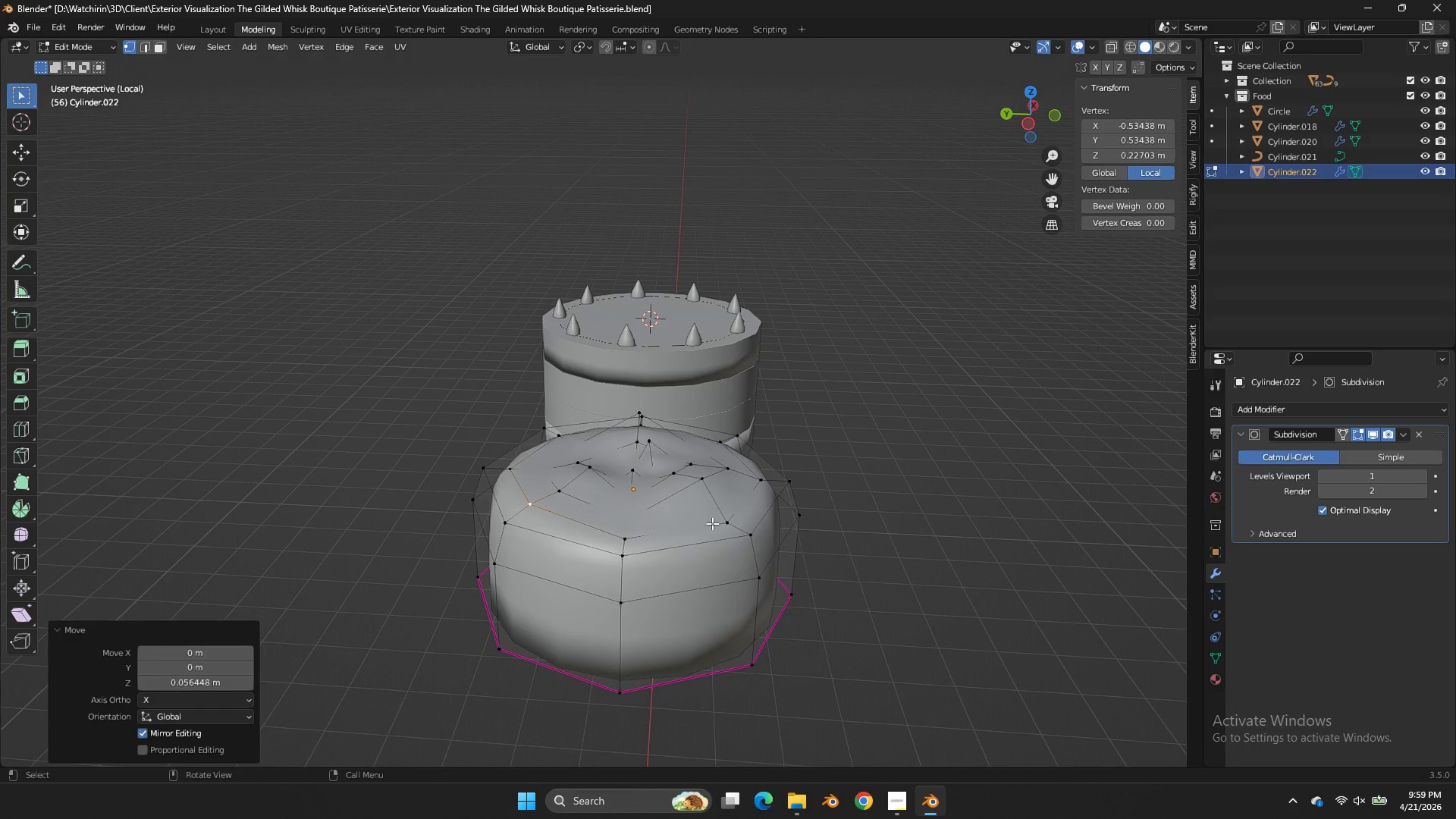 
left_click([712, 523])
 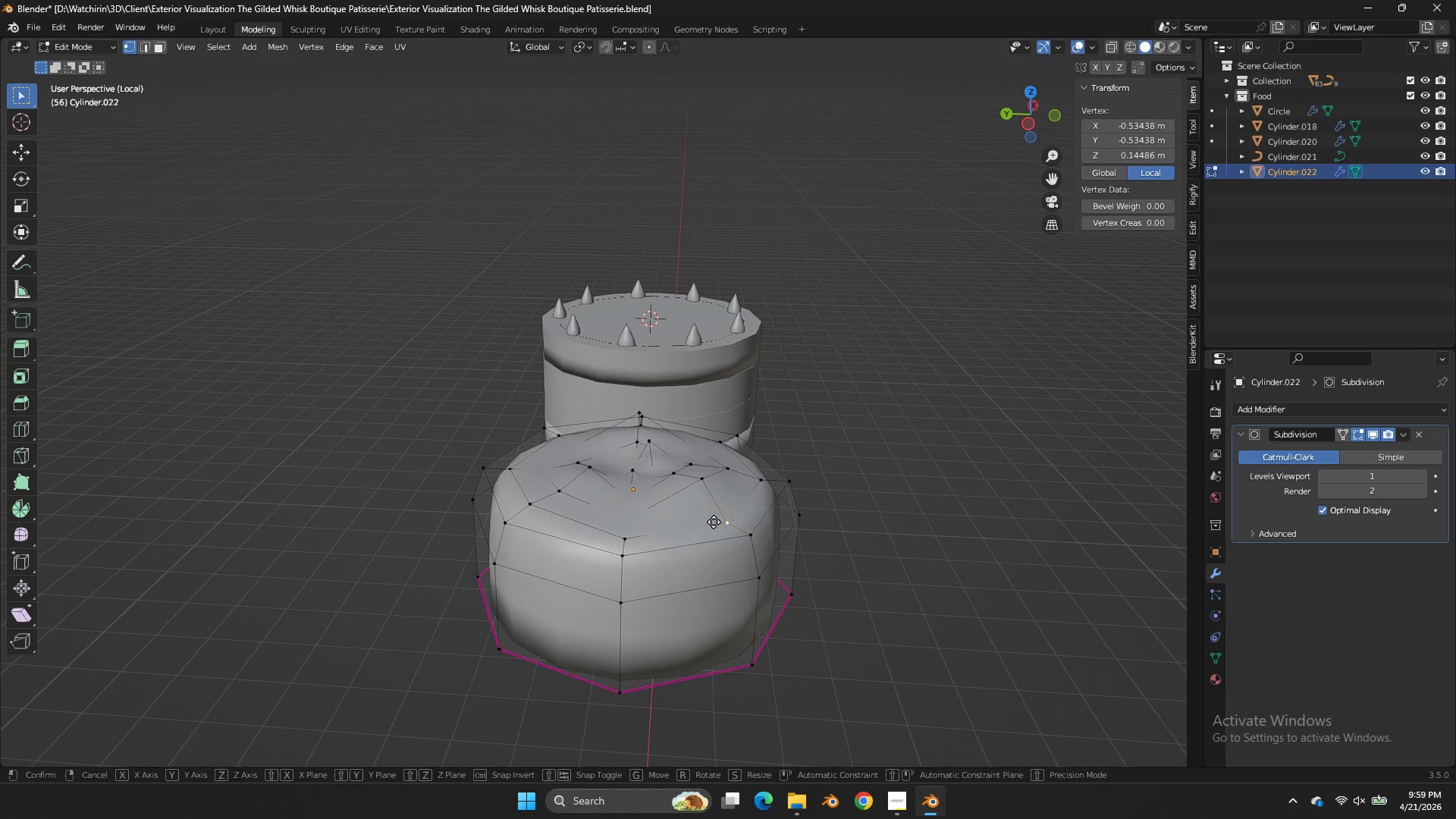 
type(gz)
 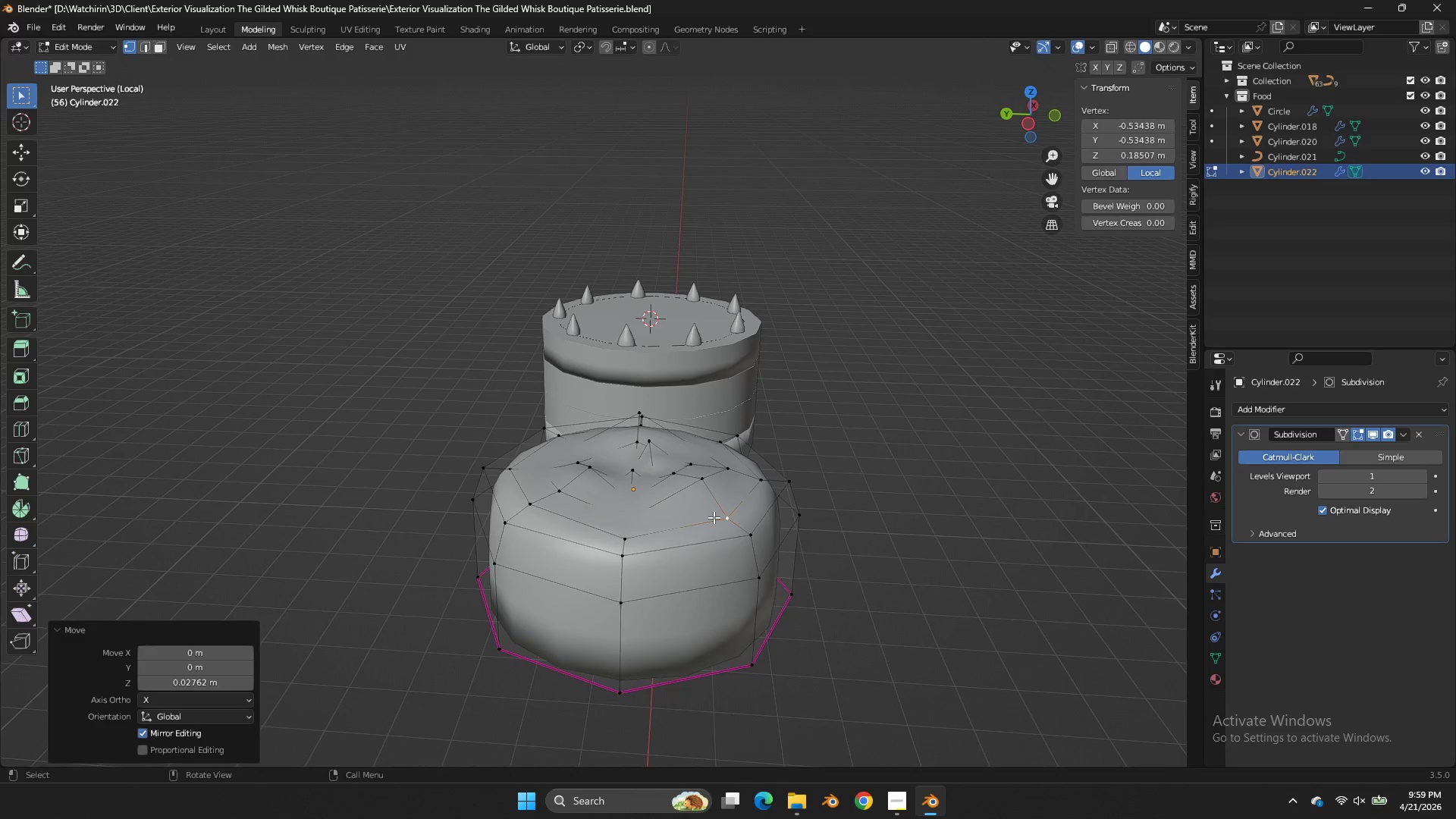 
left_click([714, 517])
 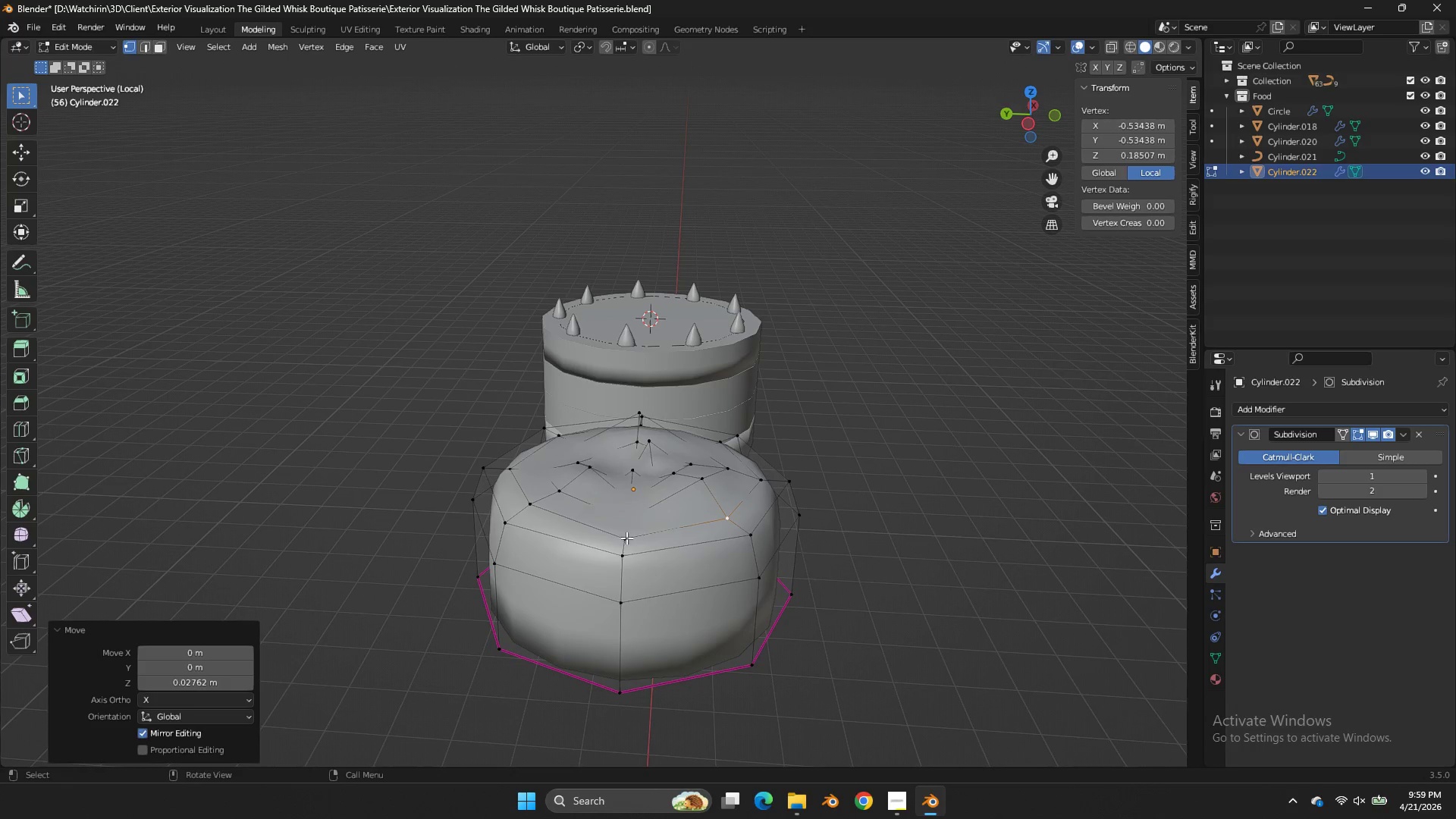 
hold_key(key=AltLeft, duration=0.81)
left_click([646, 549])
 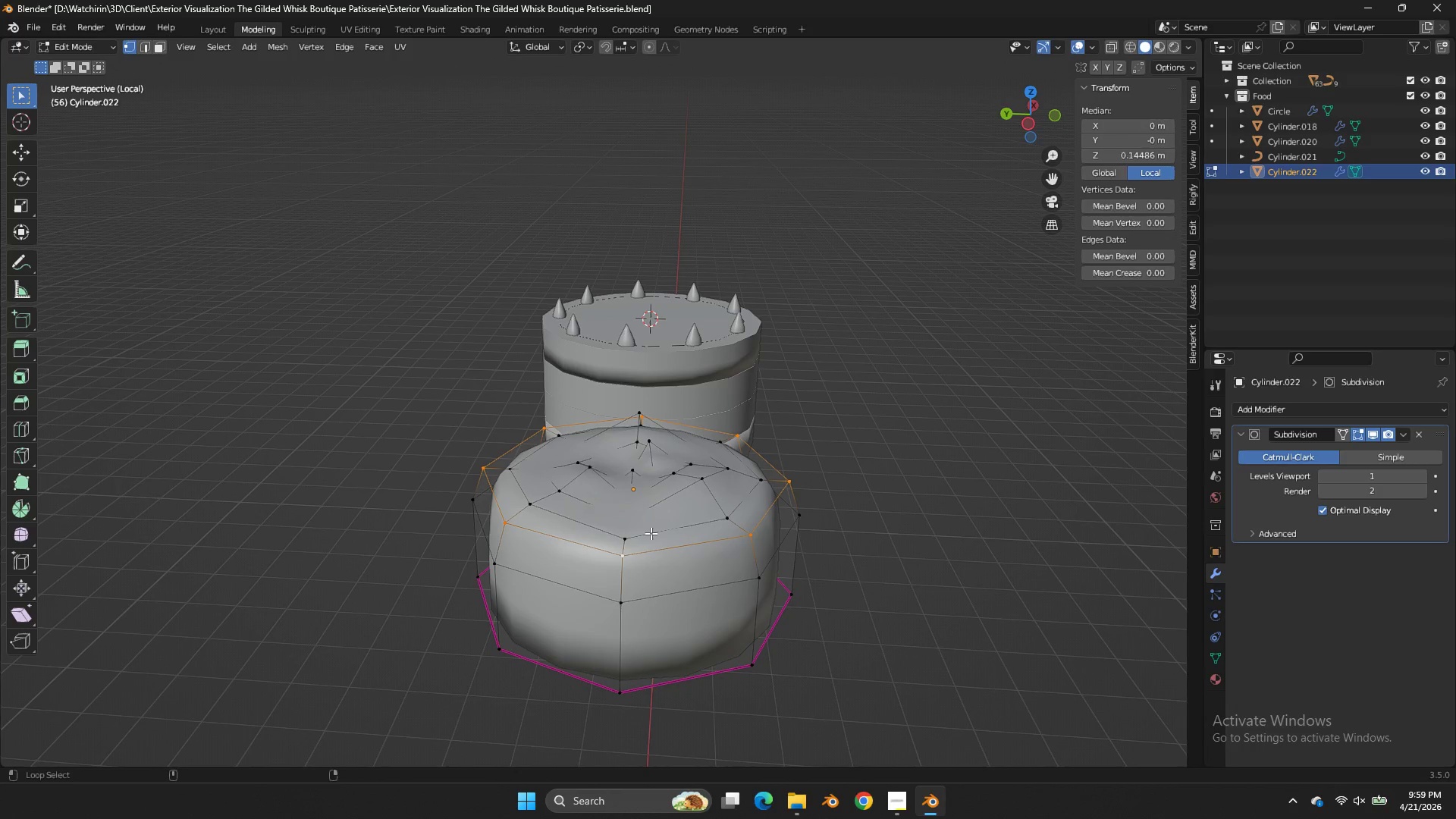 
hold_key(key=ShiftLeft, duration=0.39)
double_click([651, 532])
 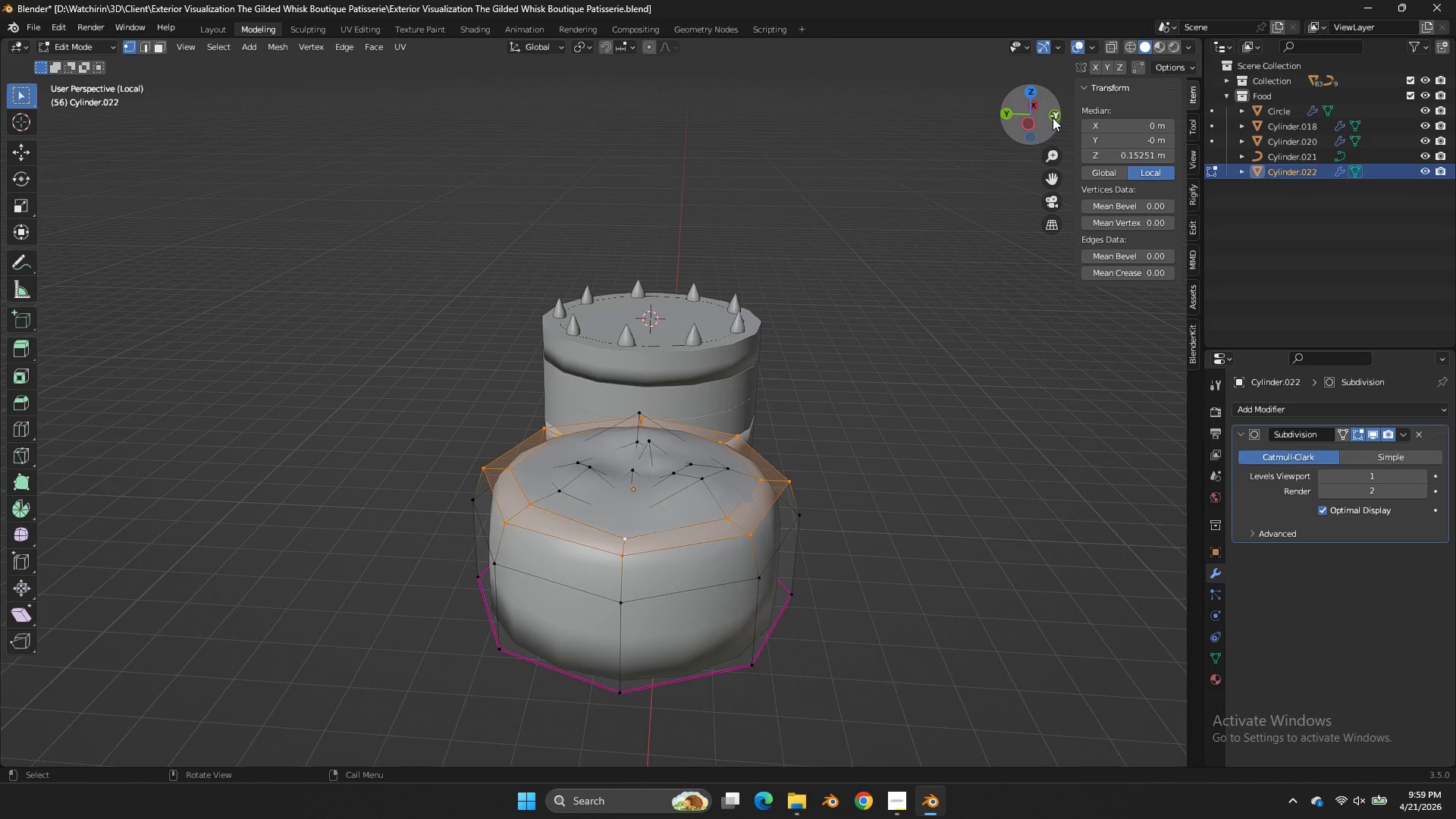 
type(zDz)
 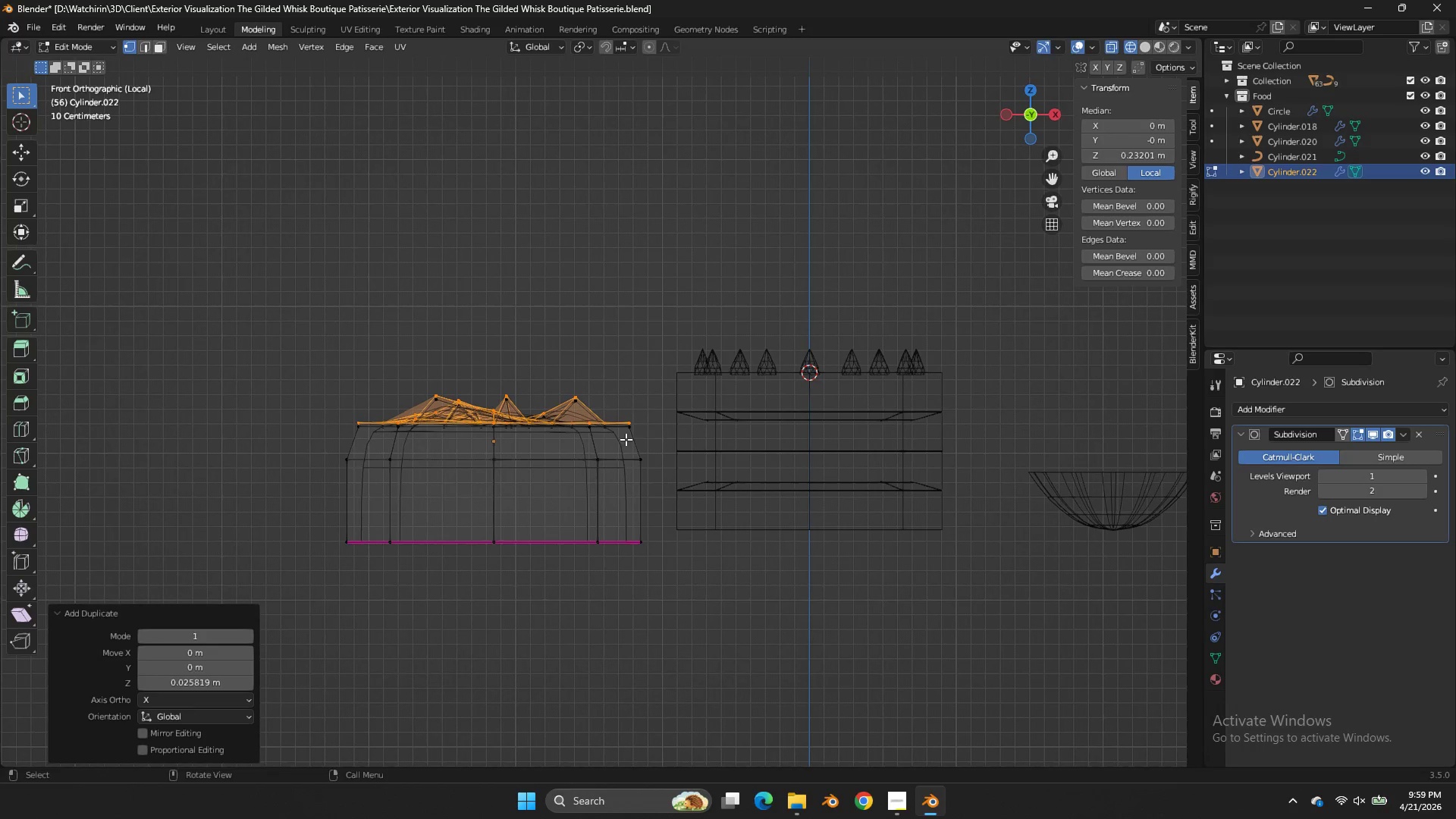 
left_click_drag(start_coordinate=[657, 381], to_coordinate=[259, 444])
 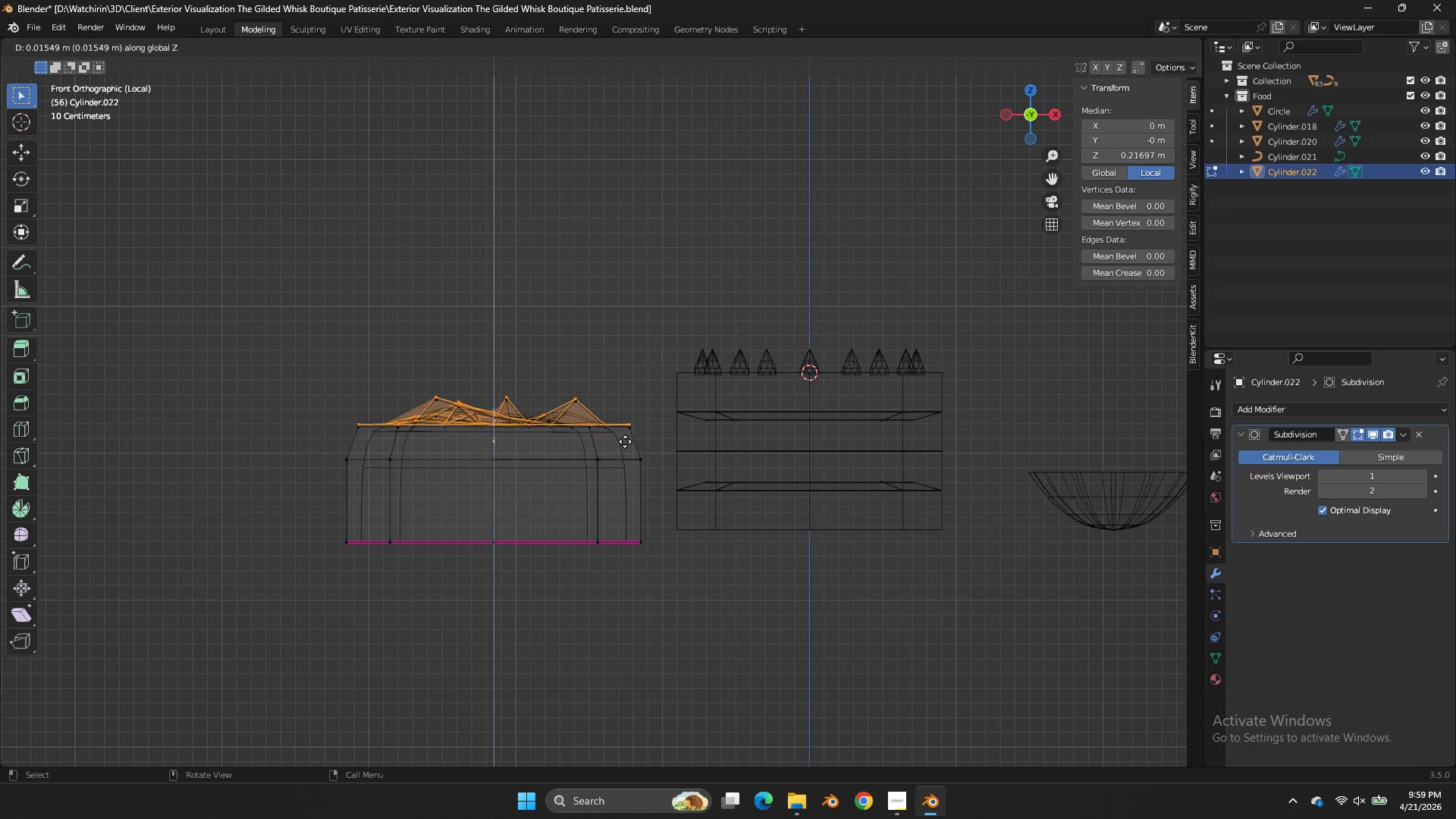 
left_click([625, 440])
 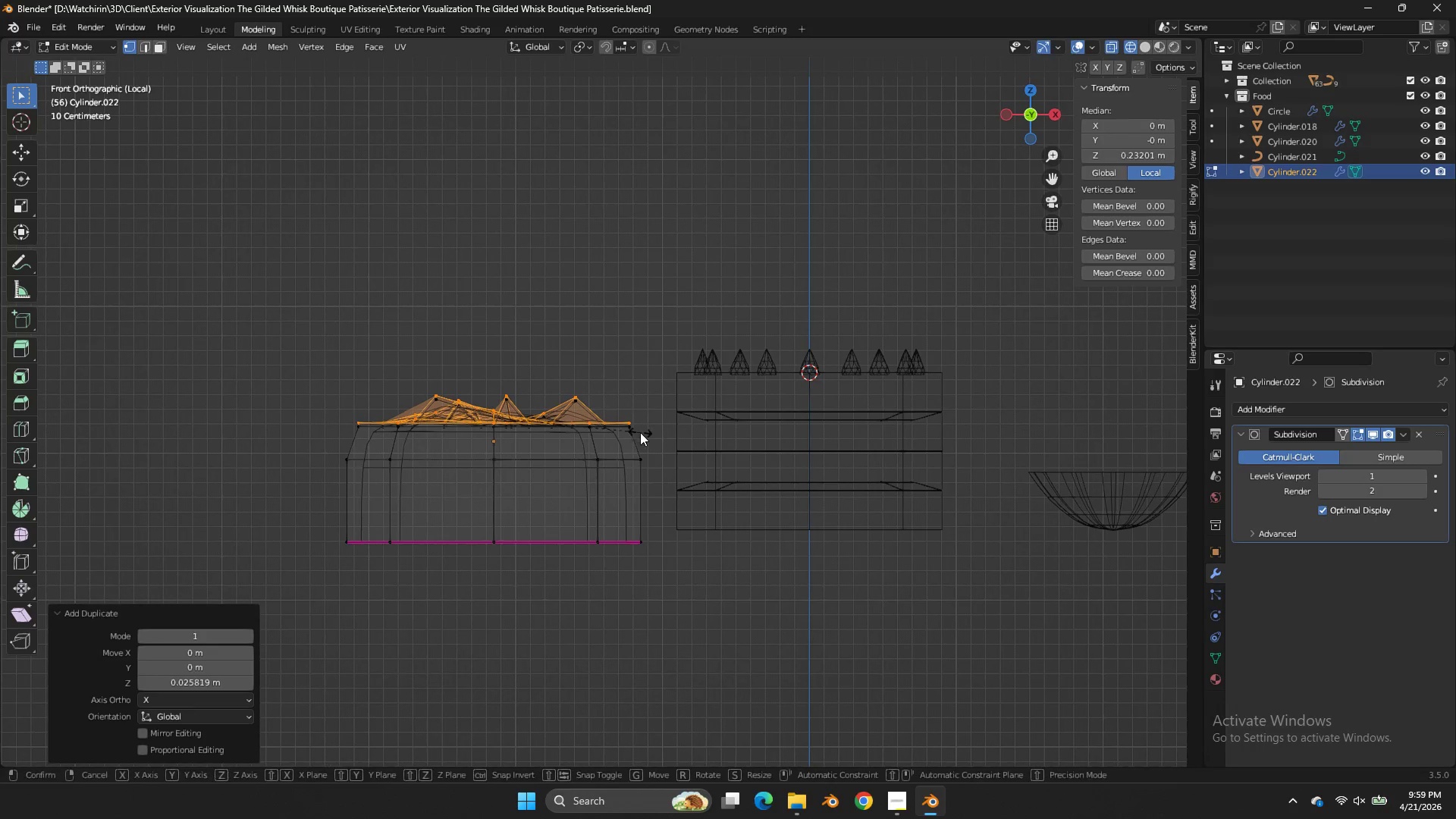 
key(S)
 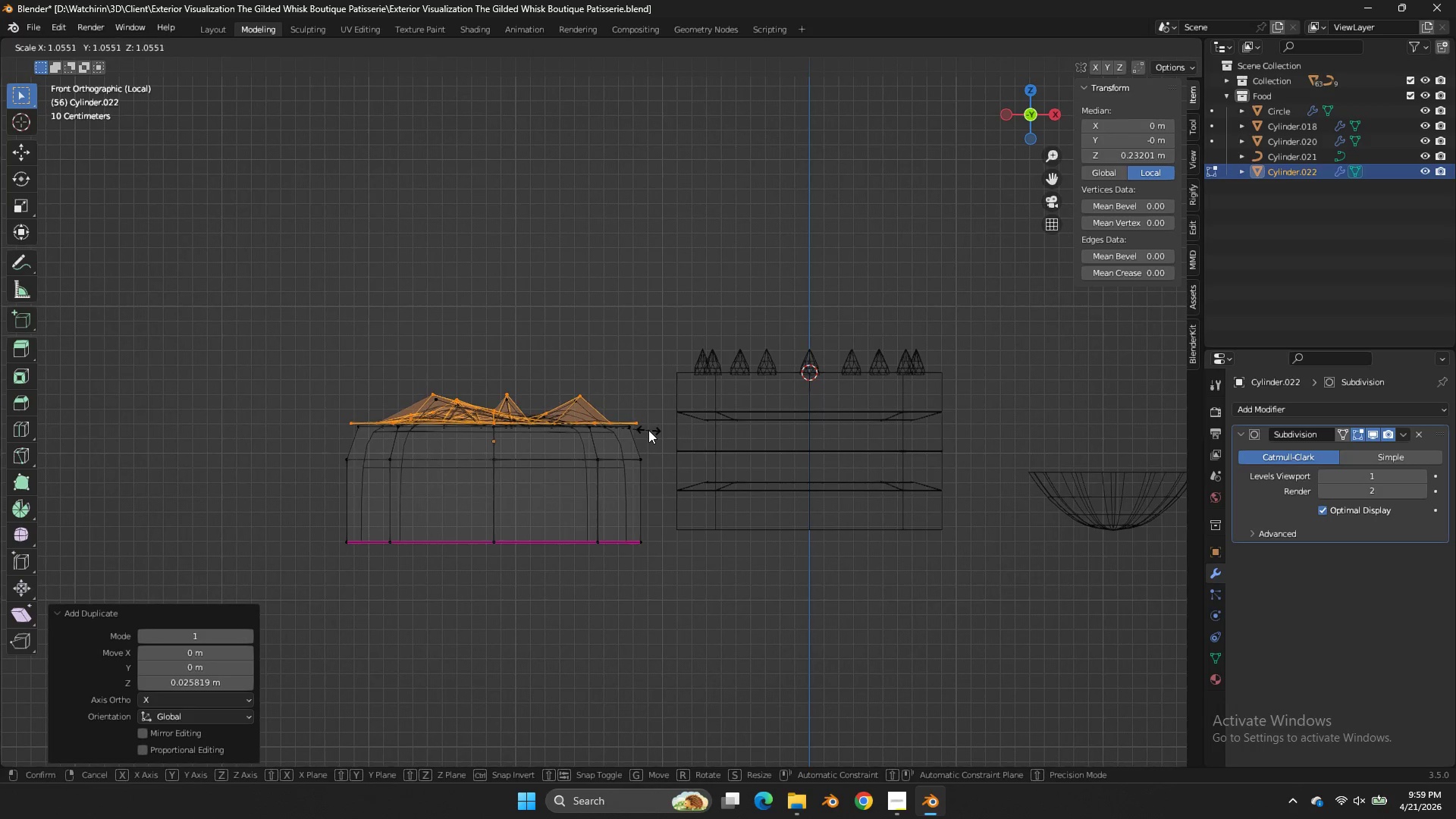 
left_click([648, 430])
 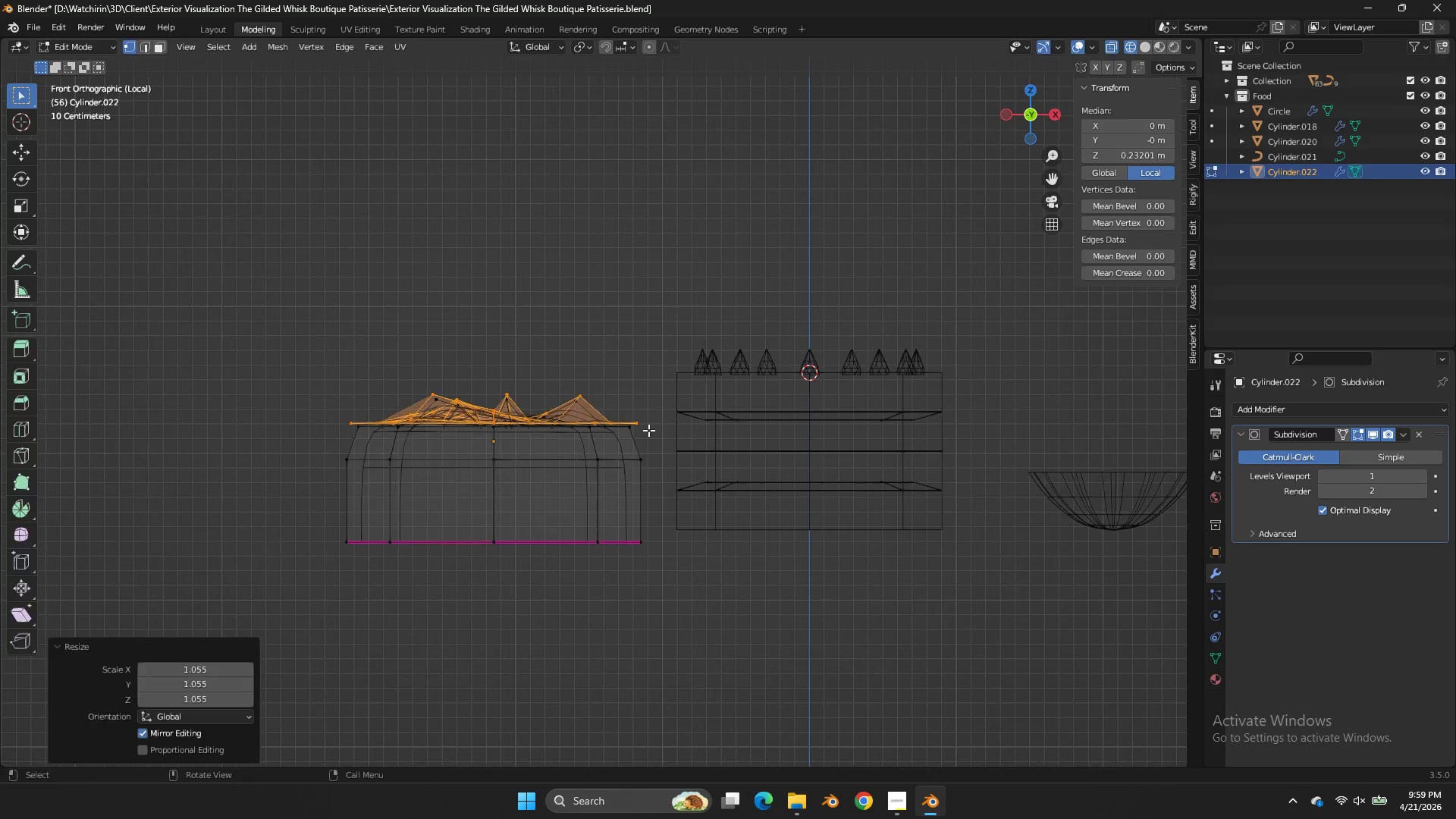 
key(Tab)
 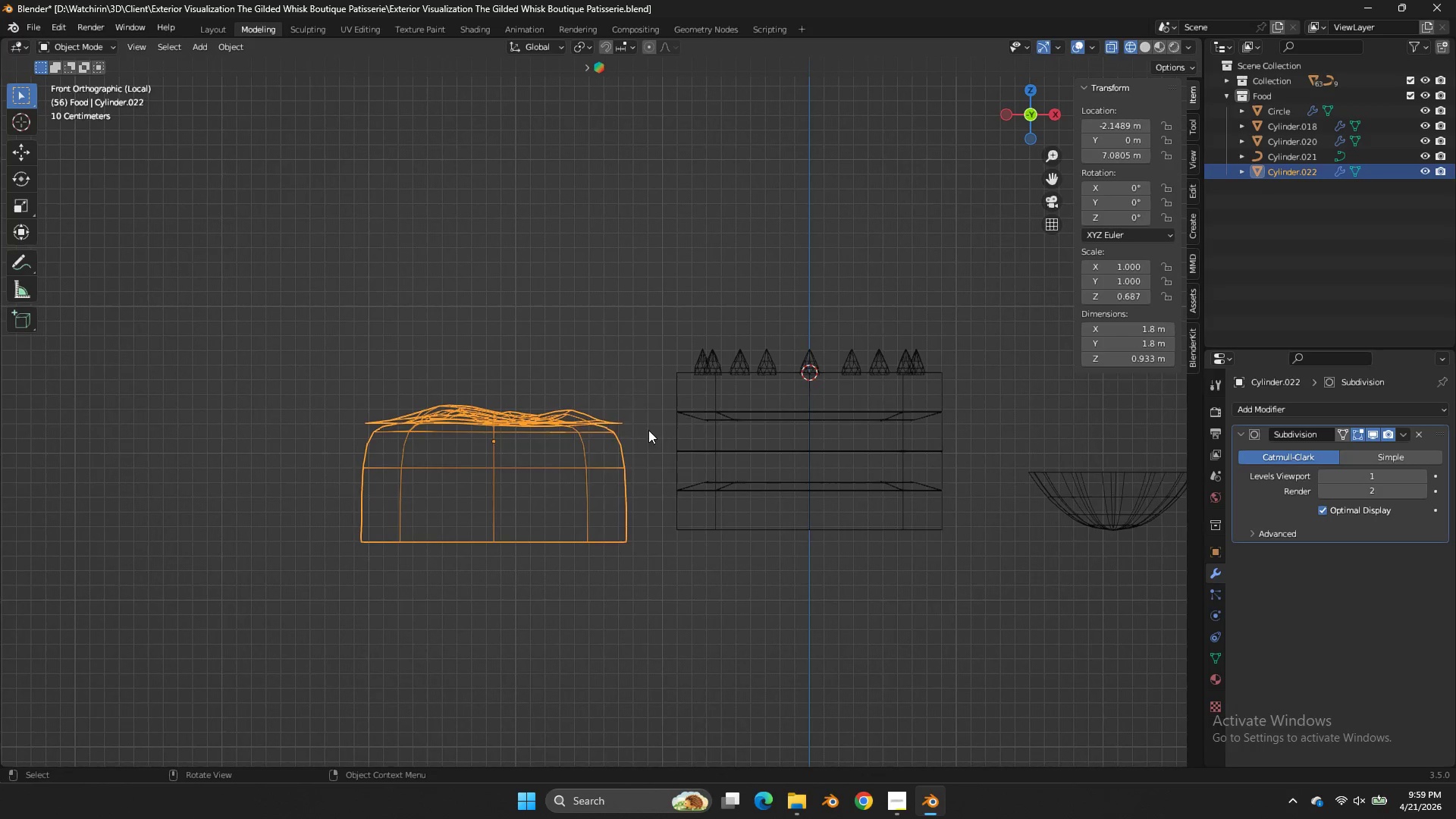 
key(Z)
 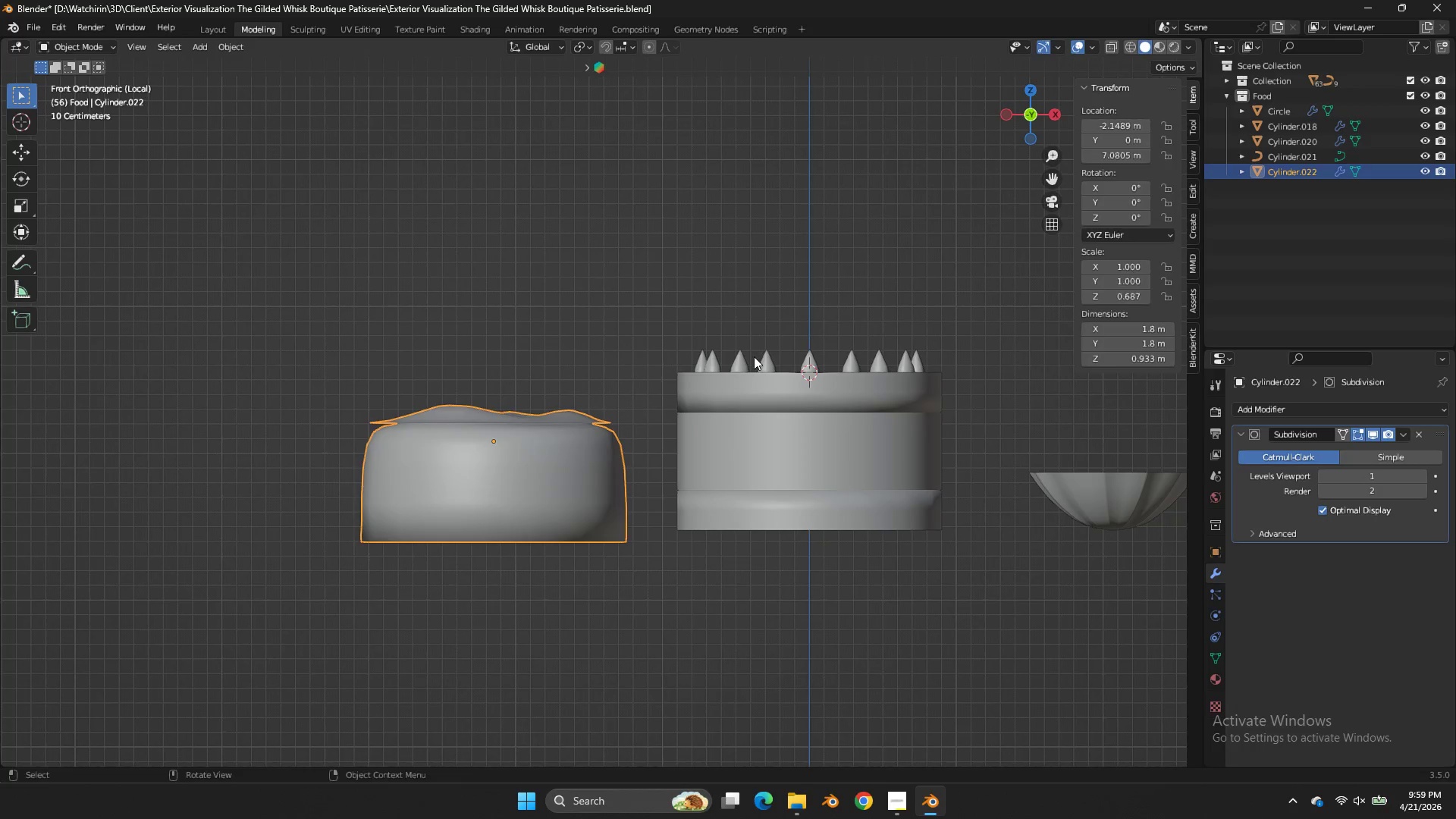 
key(Tab)
 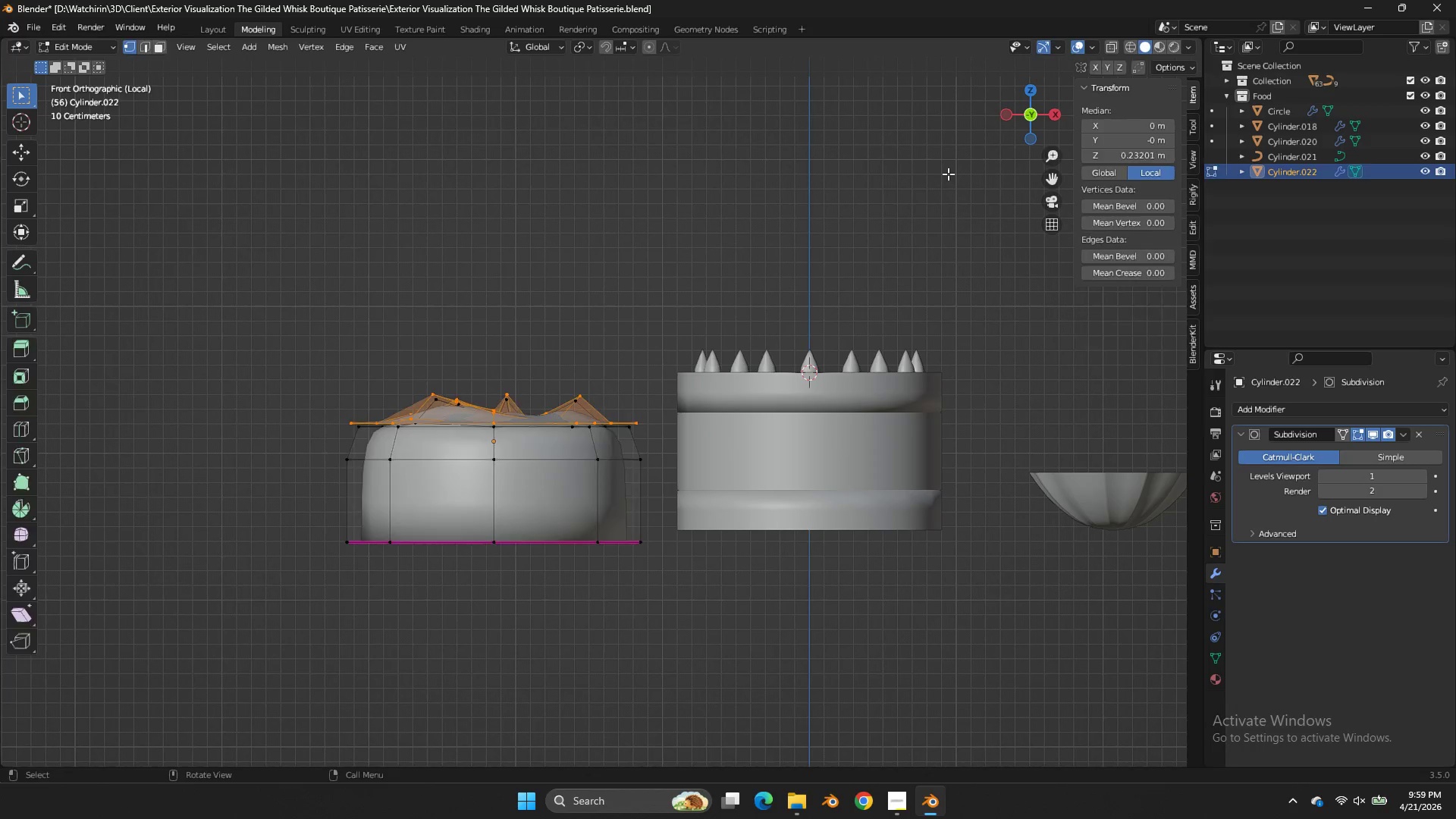 
key(Tab)
 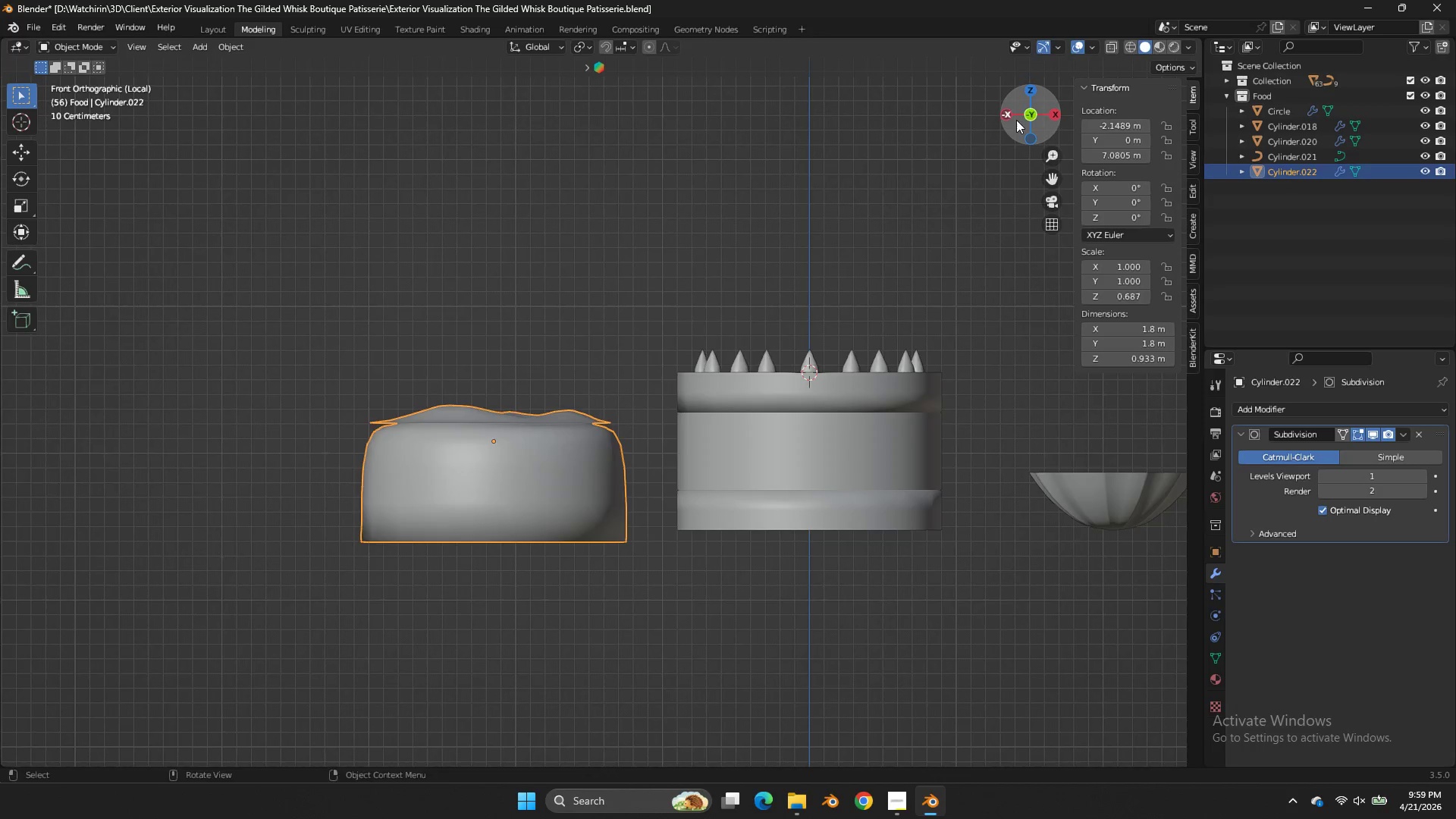 
left_click_drag(start_coordinate=[1024, 114], to_coordinate=[1072, 151])
 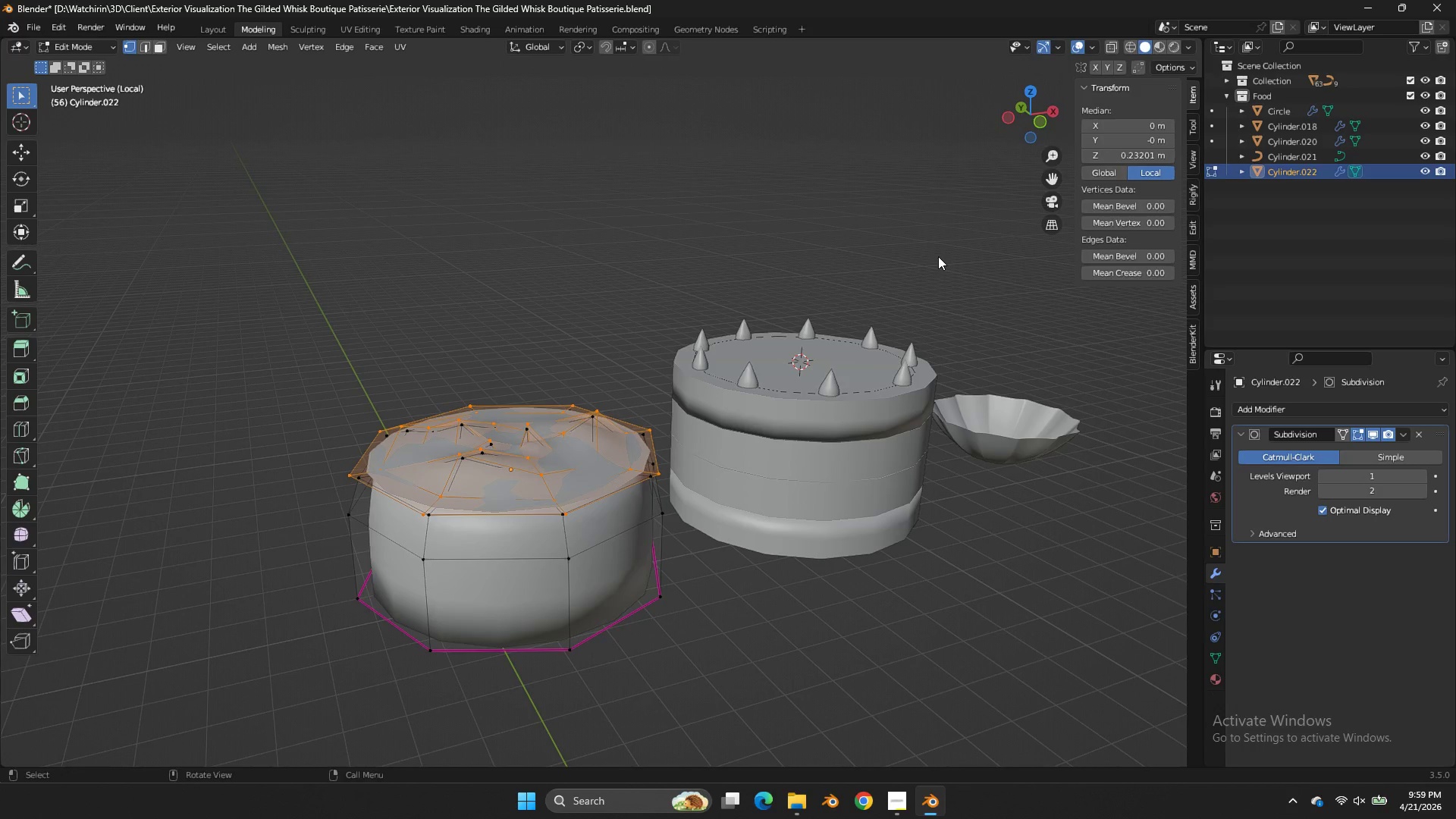 
key(Tab)
 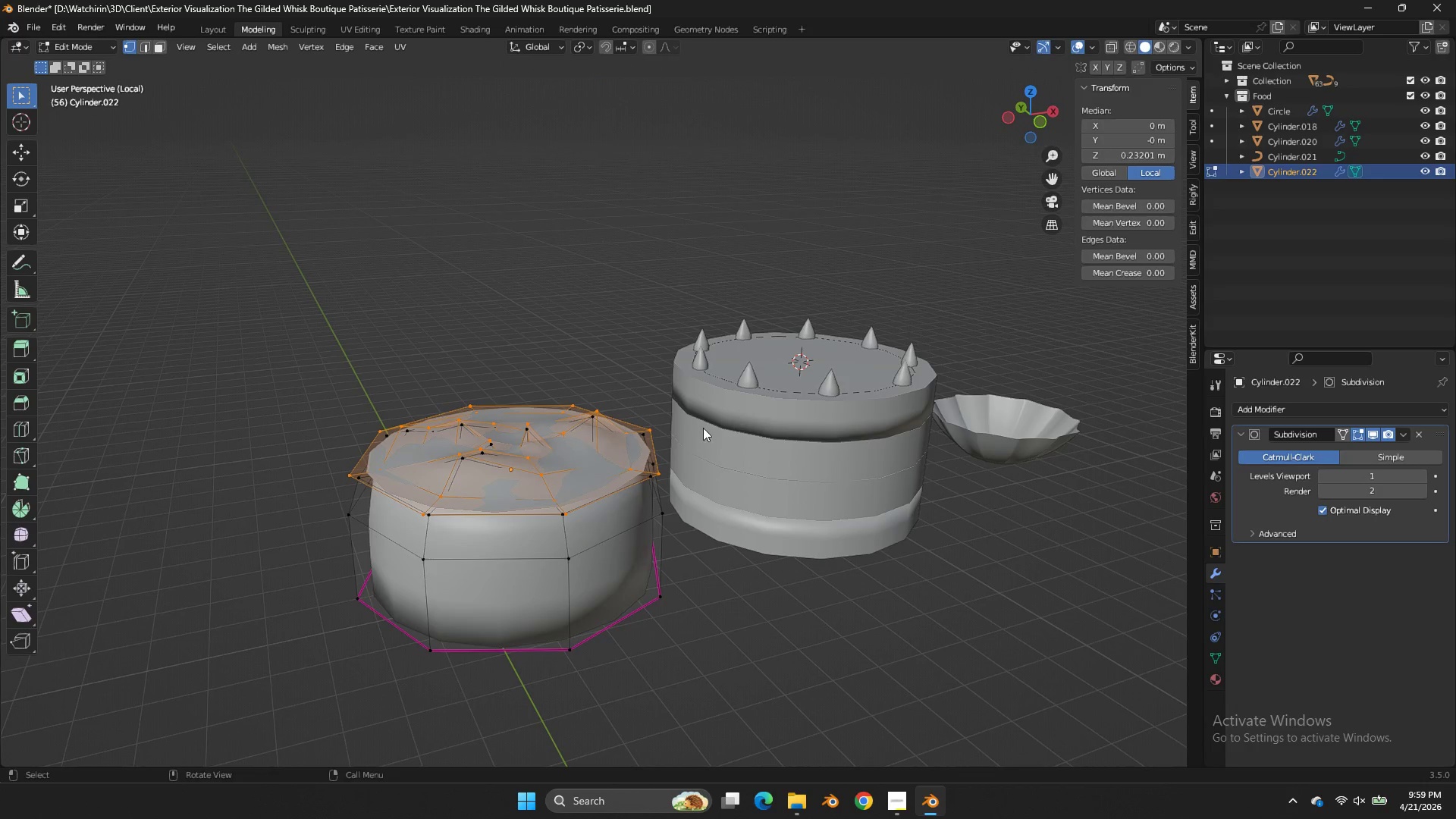 
hold_key(key=AltLeft, duration=1.2)
double_click([617, 488])
 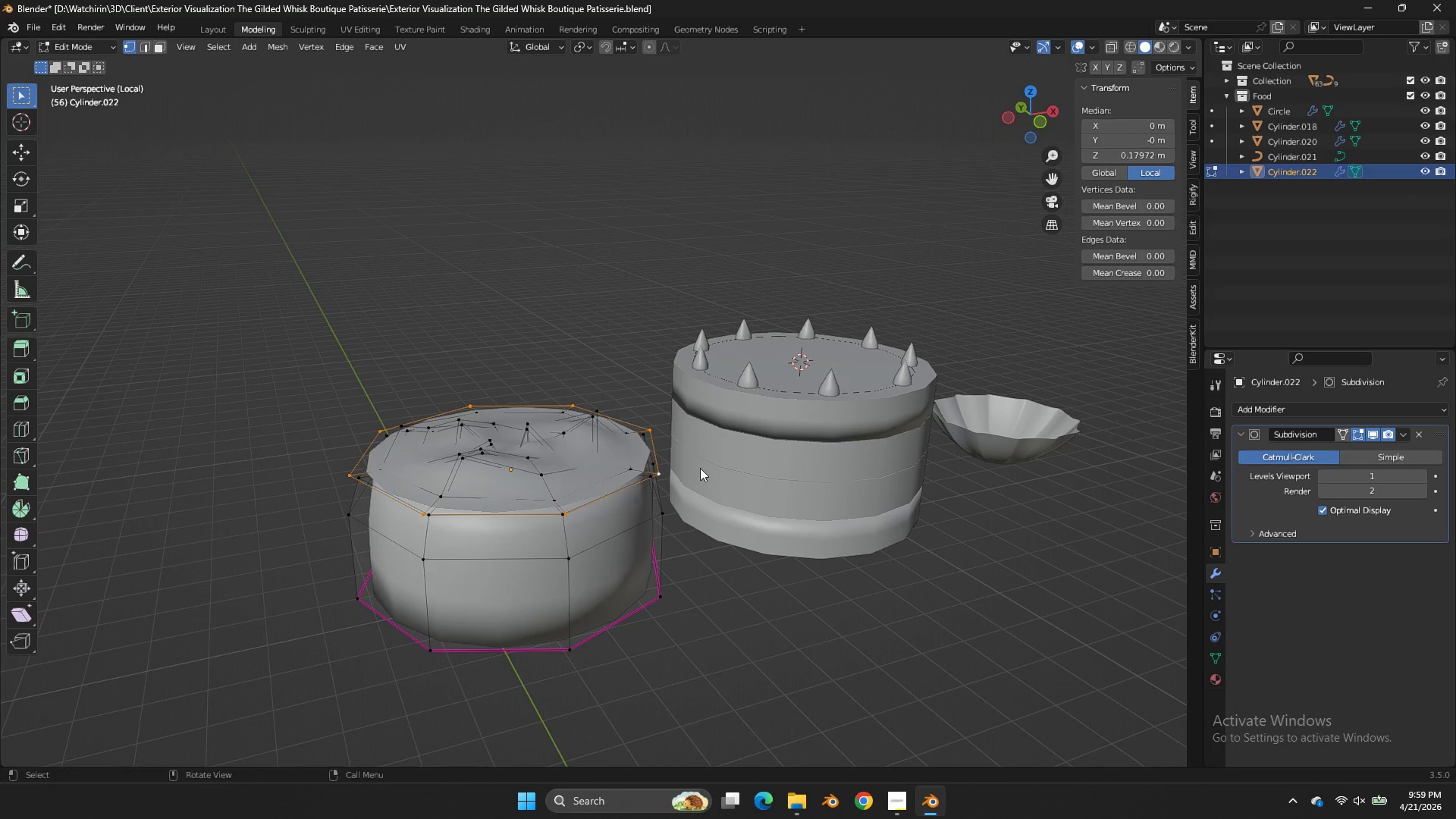 
type(ez)
 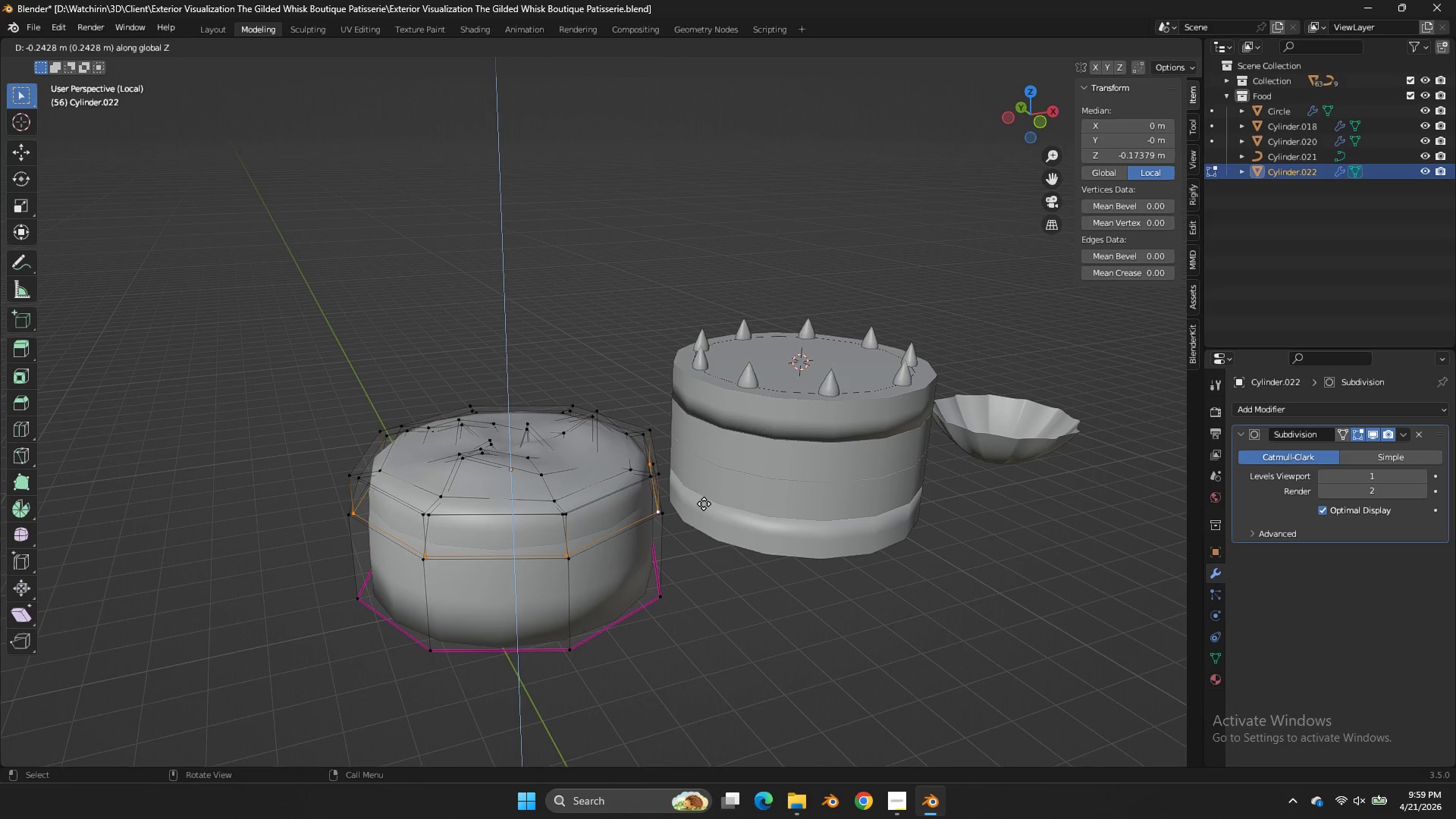 
left_click([704, 504])
 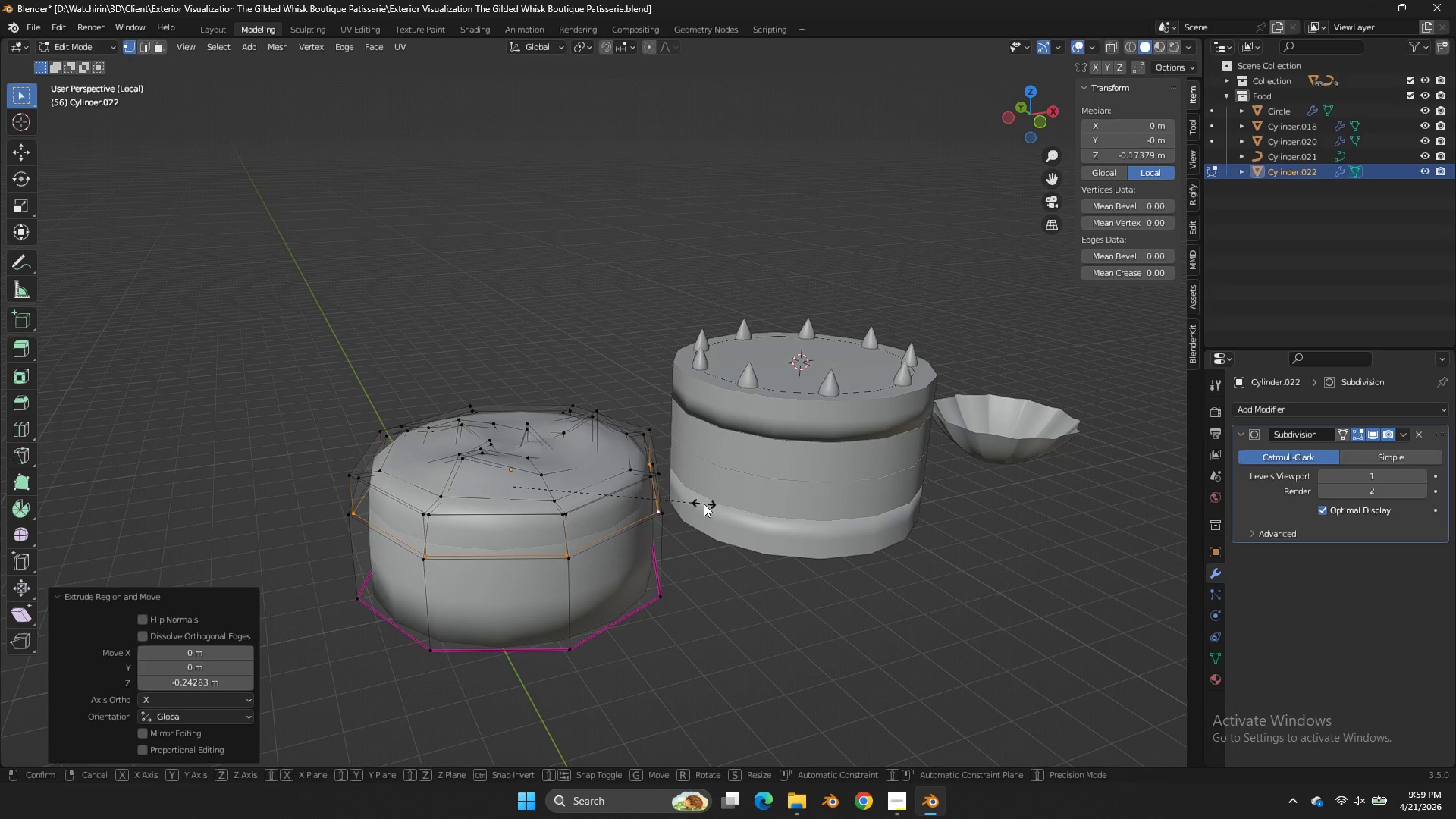 
key(S)
 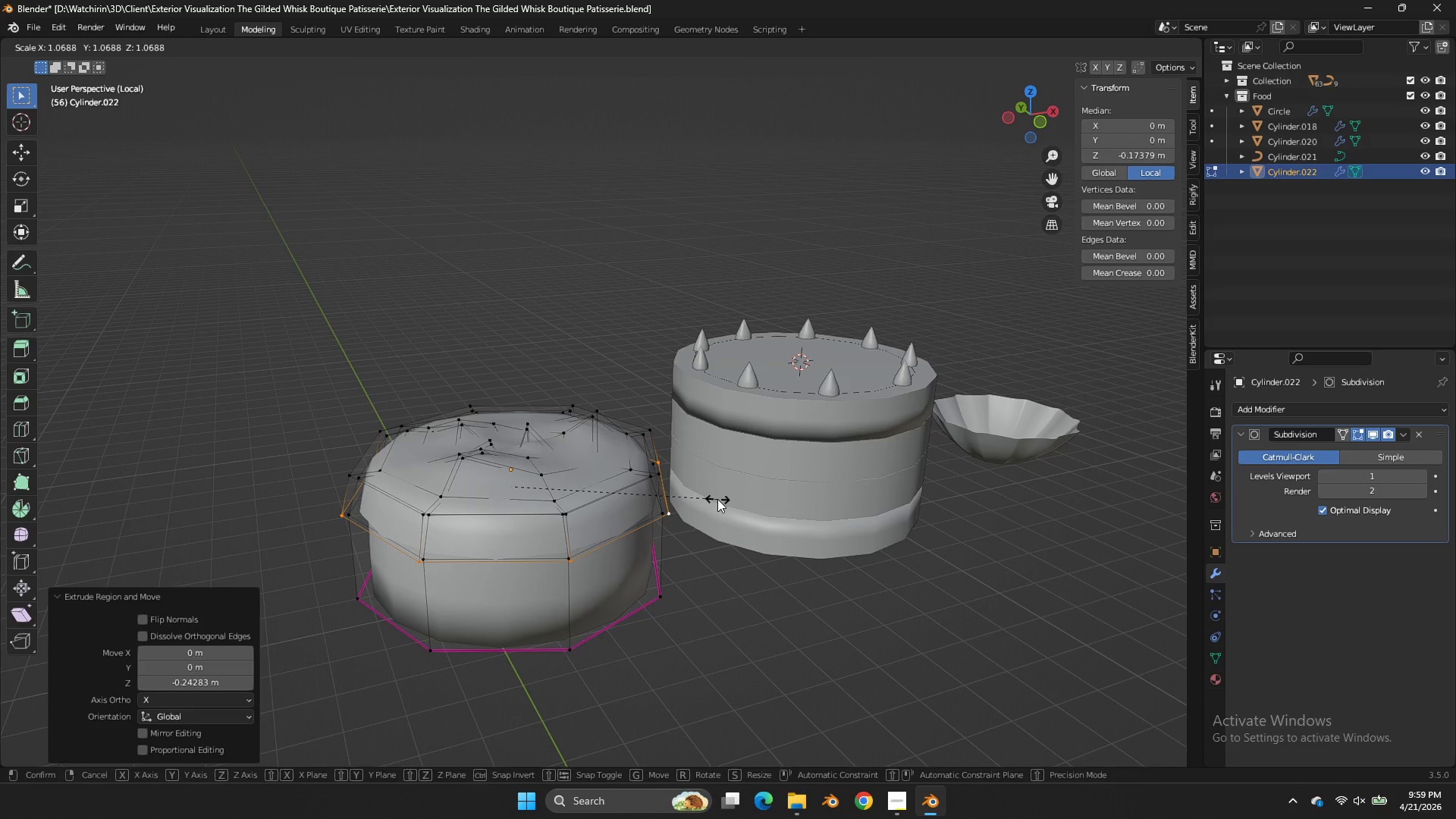 
left_click([717, 499])
 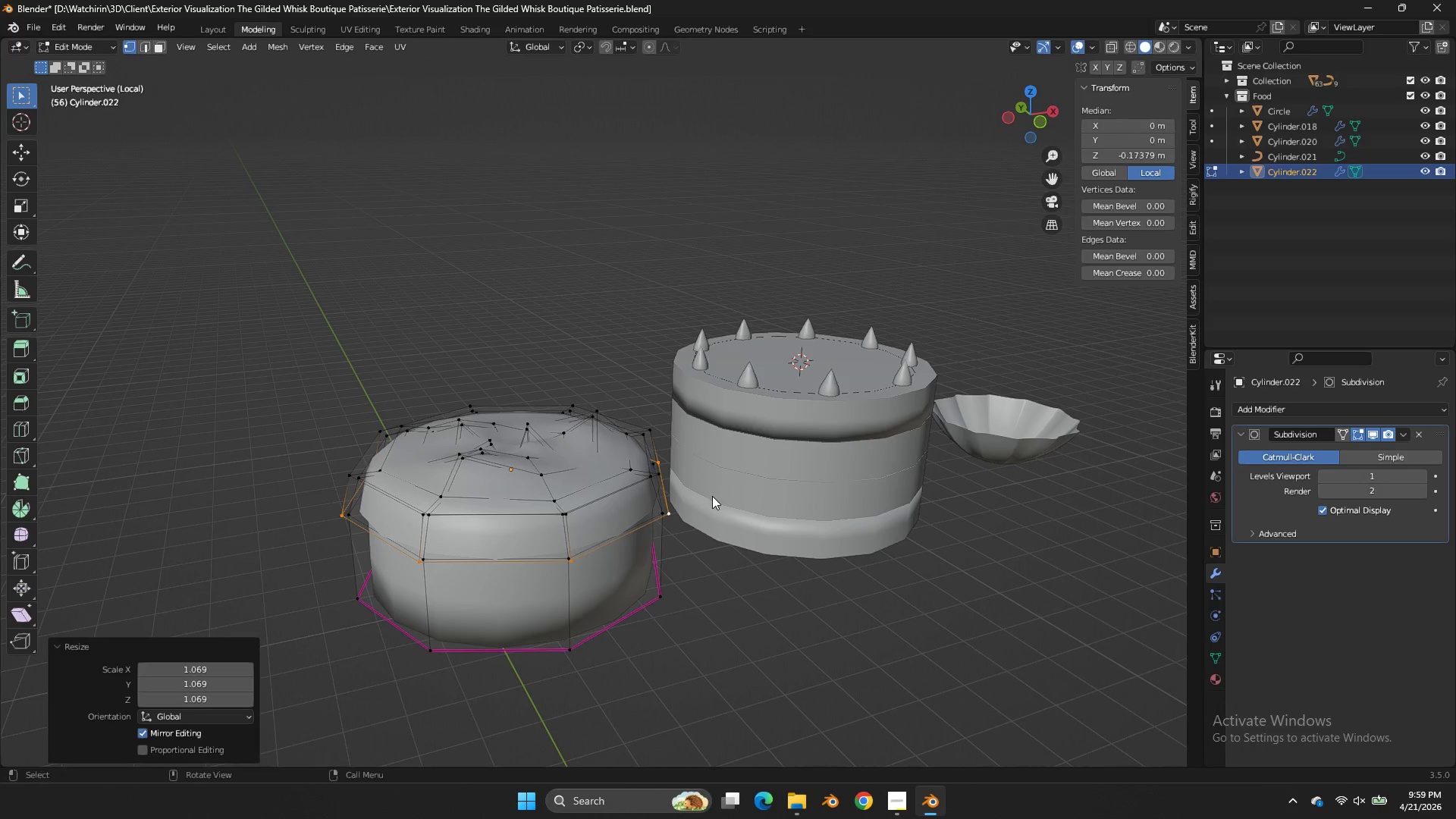 
type(gz)
 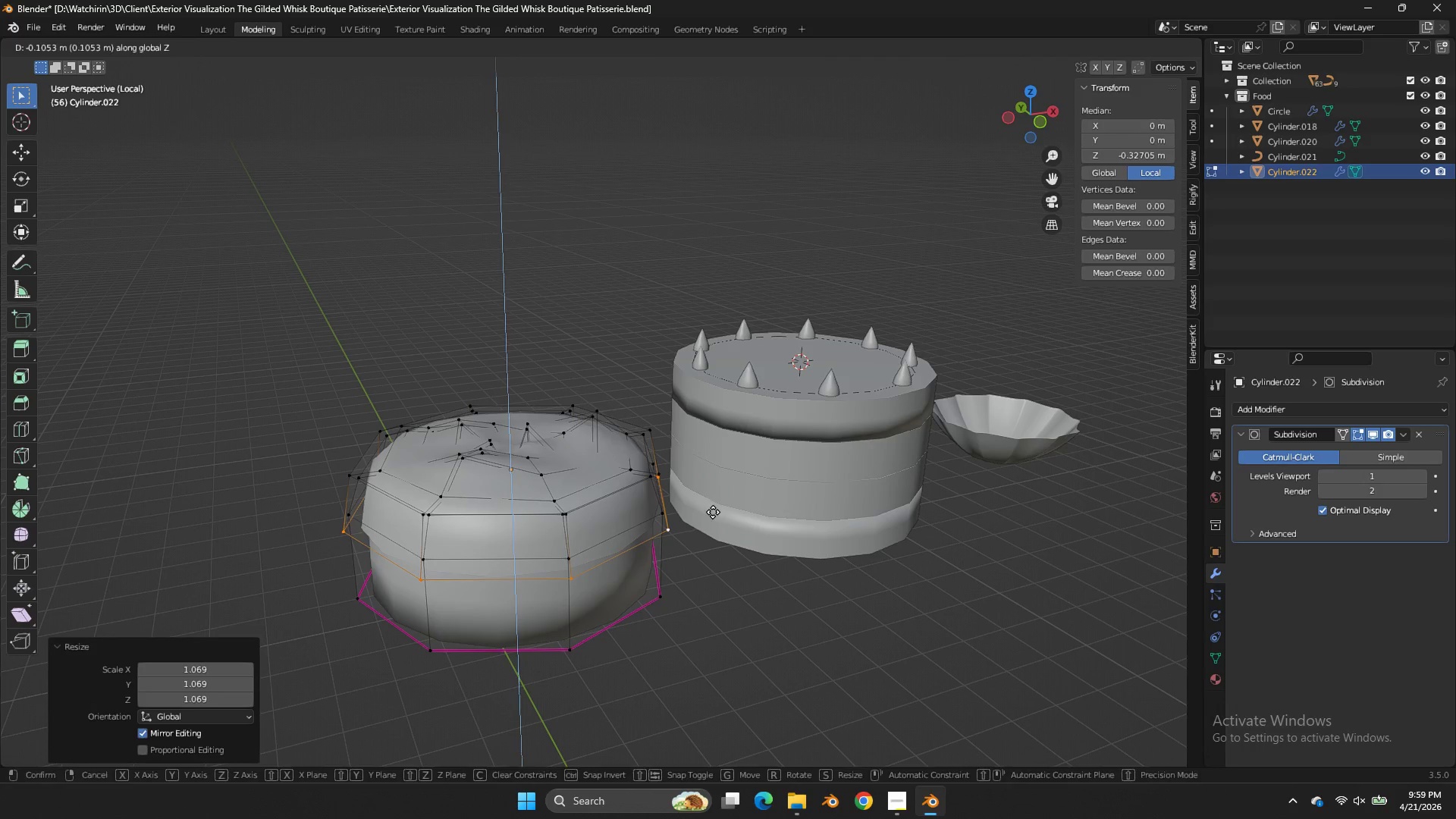 
left_click([713, 512])
 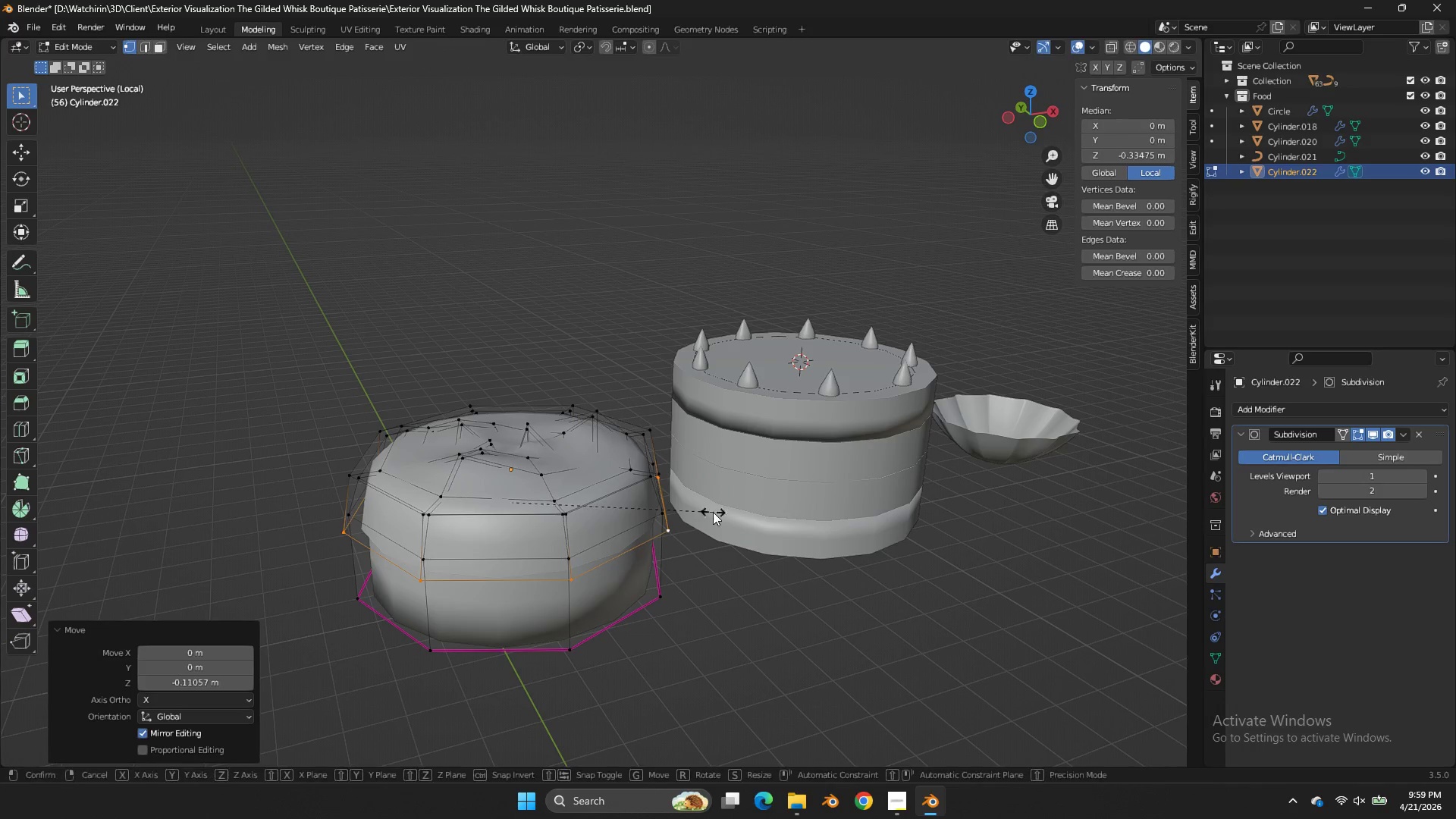 
key(S)
 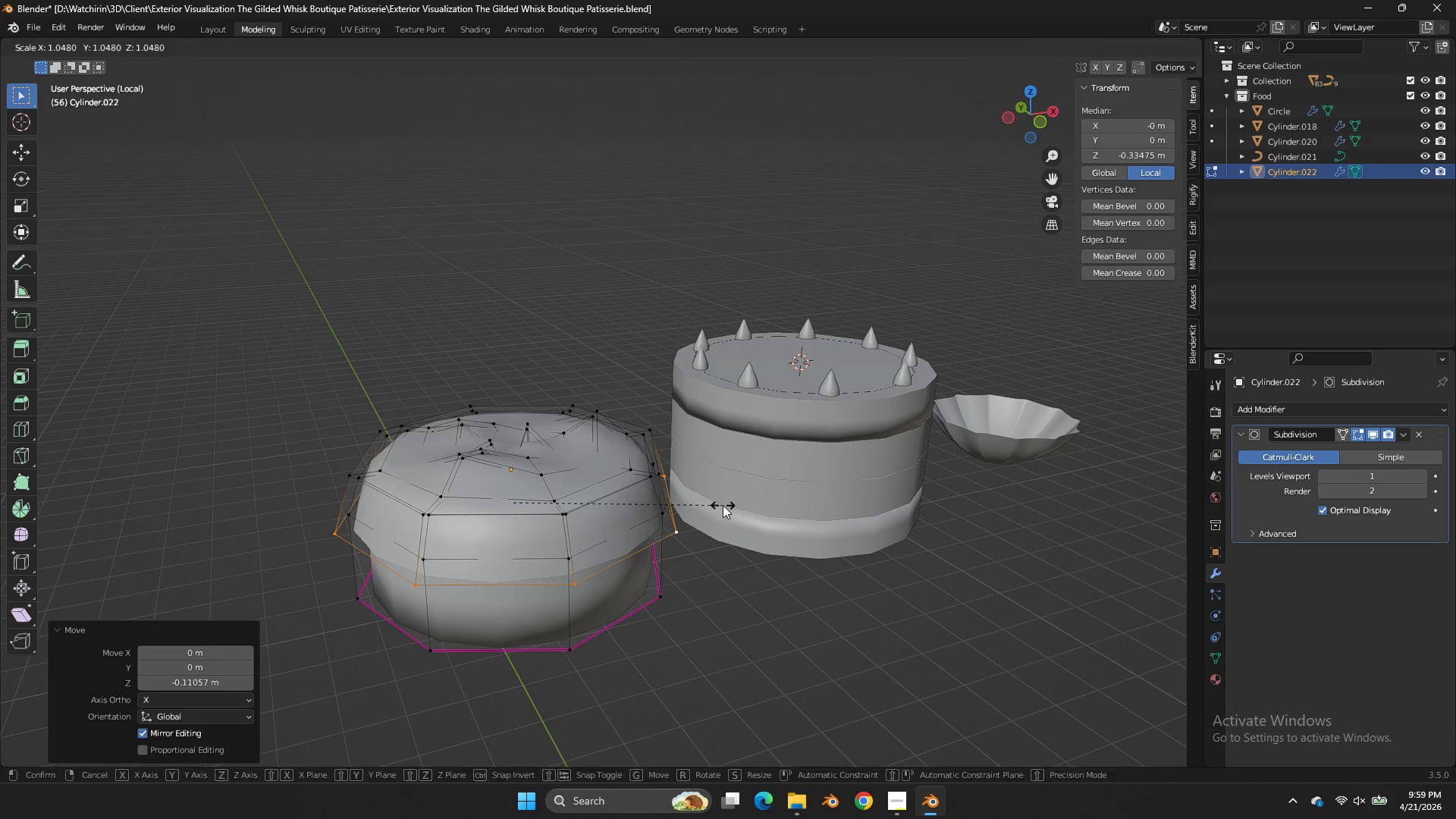 
left_click([723, 505])
 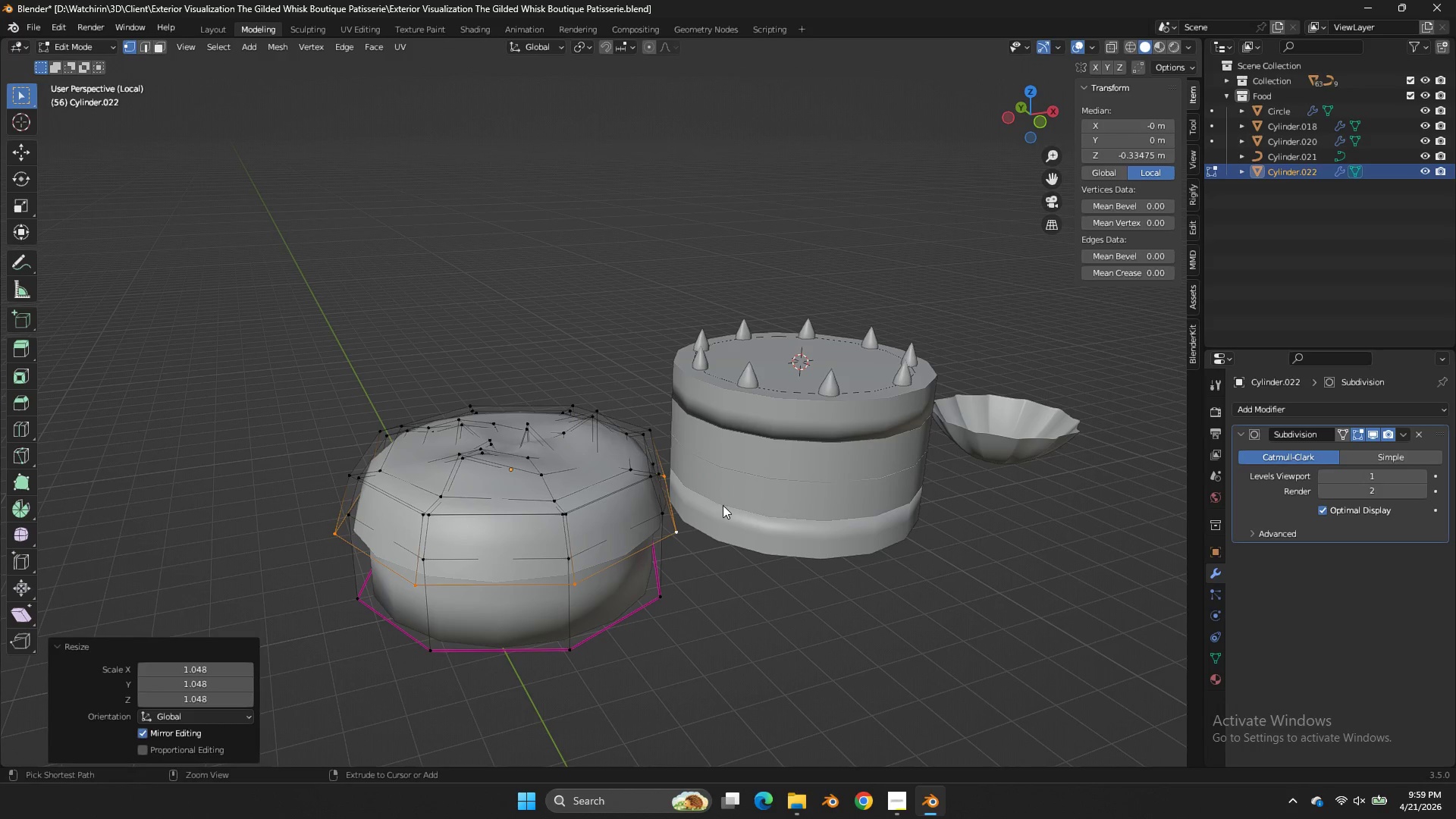 
key(Control+ControlLeft)
 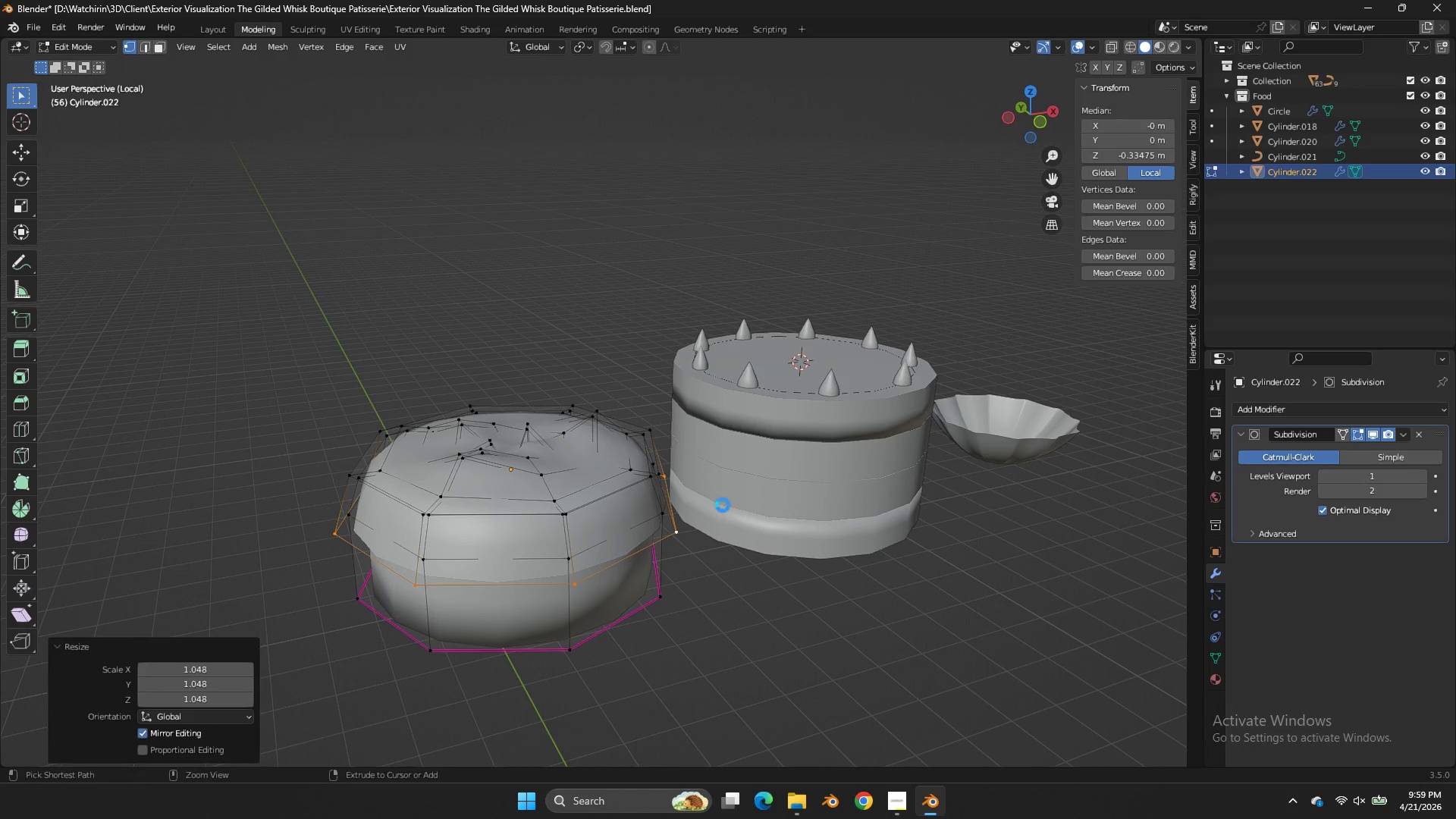 
key(Control+S)
 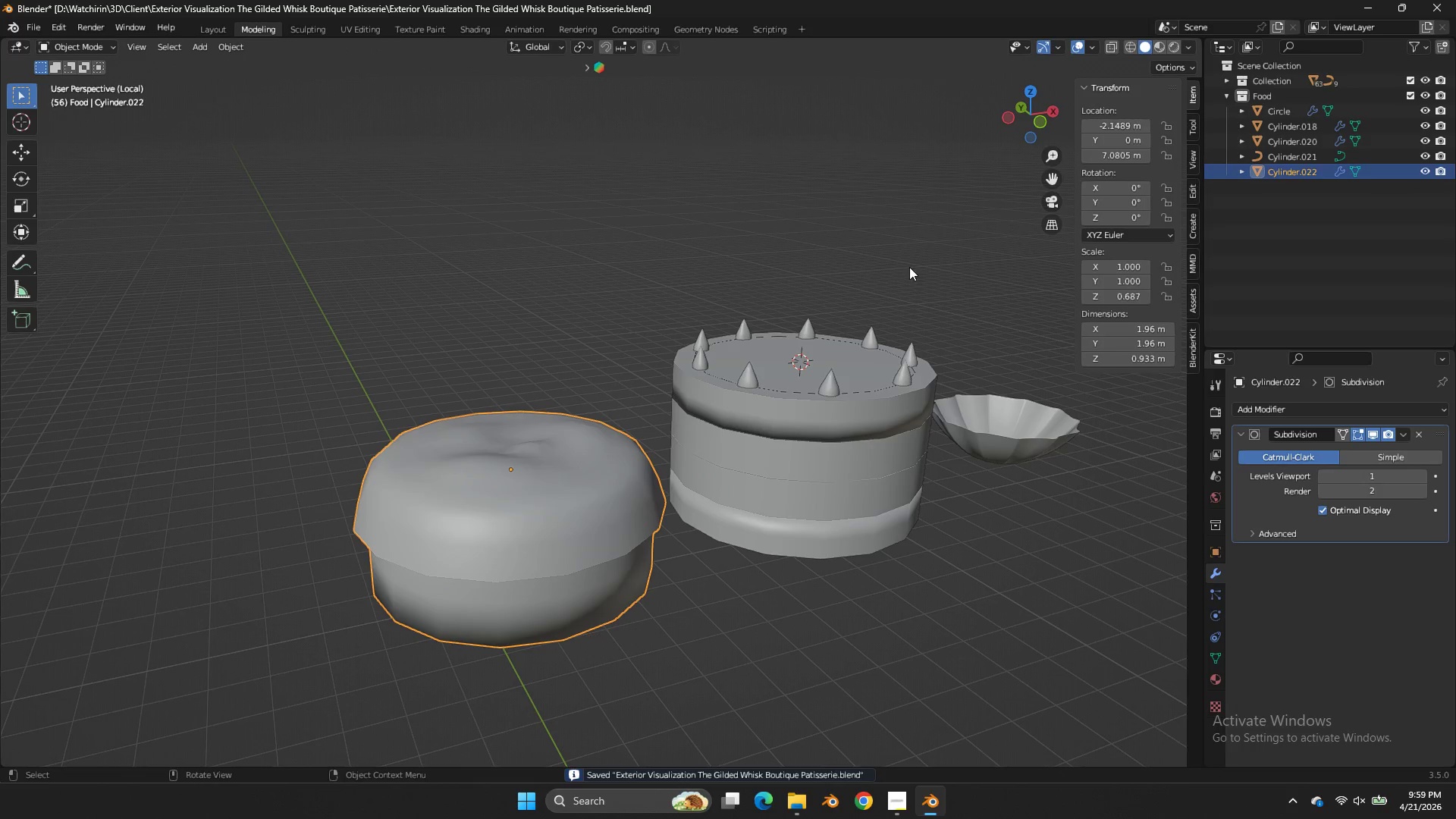 
key(Tab)
 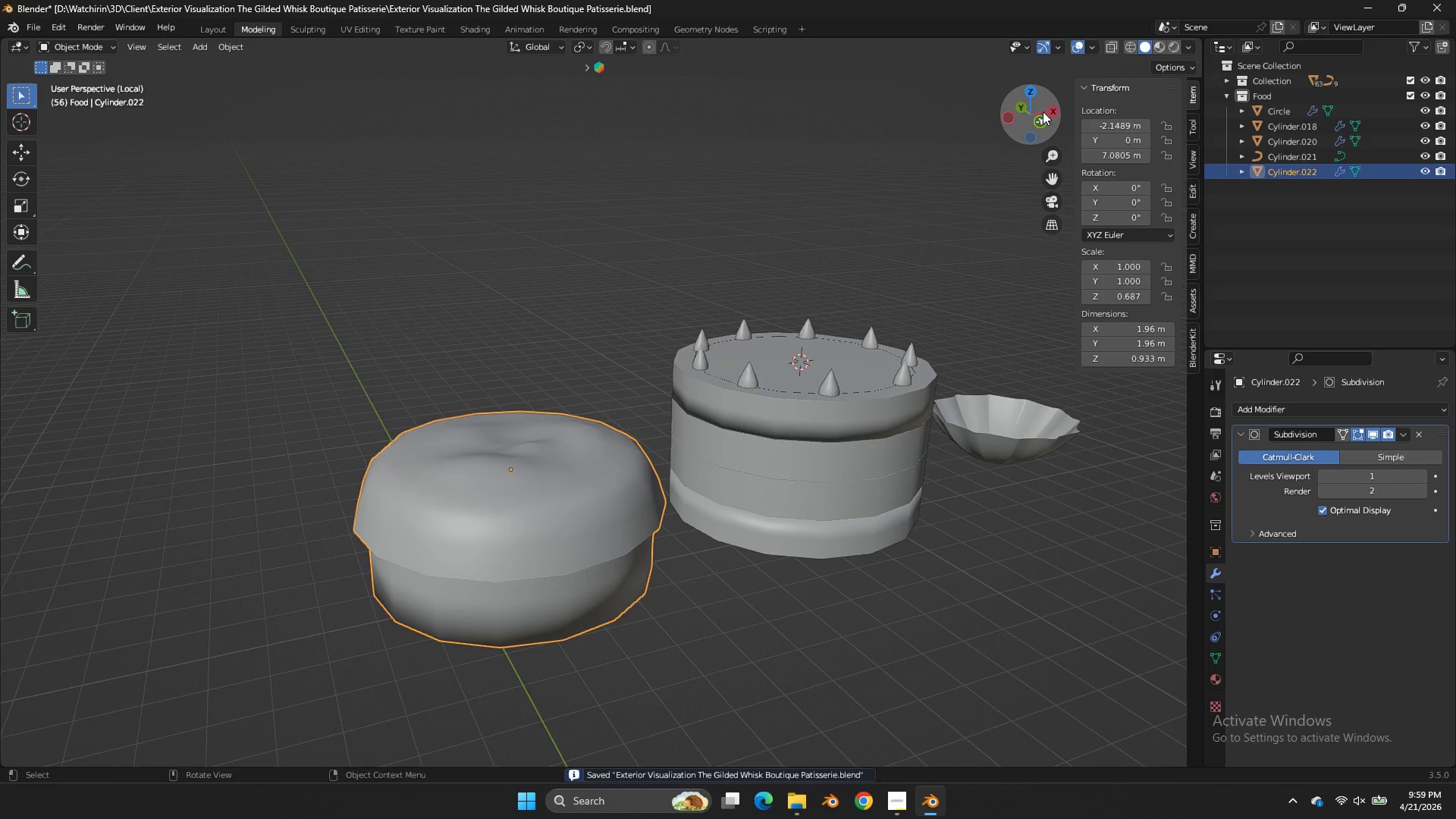 
left_click_drag(start_coordinate=[1043, 111], to_coordinate=[1044, 92])
 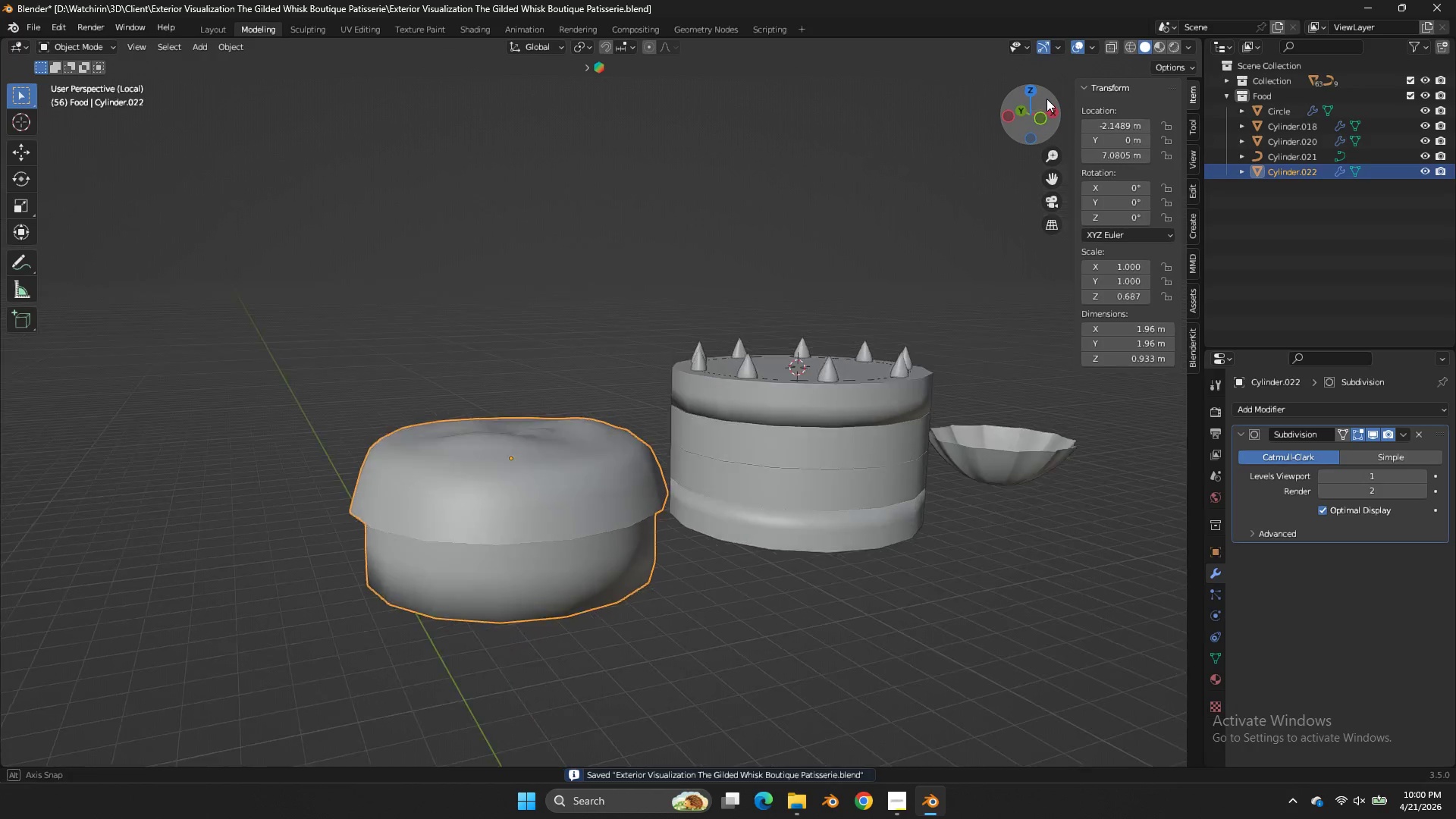 
left_click_drag(start_coordinate=[1043, 107], to_coordinate=[980, 112])
 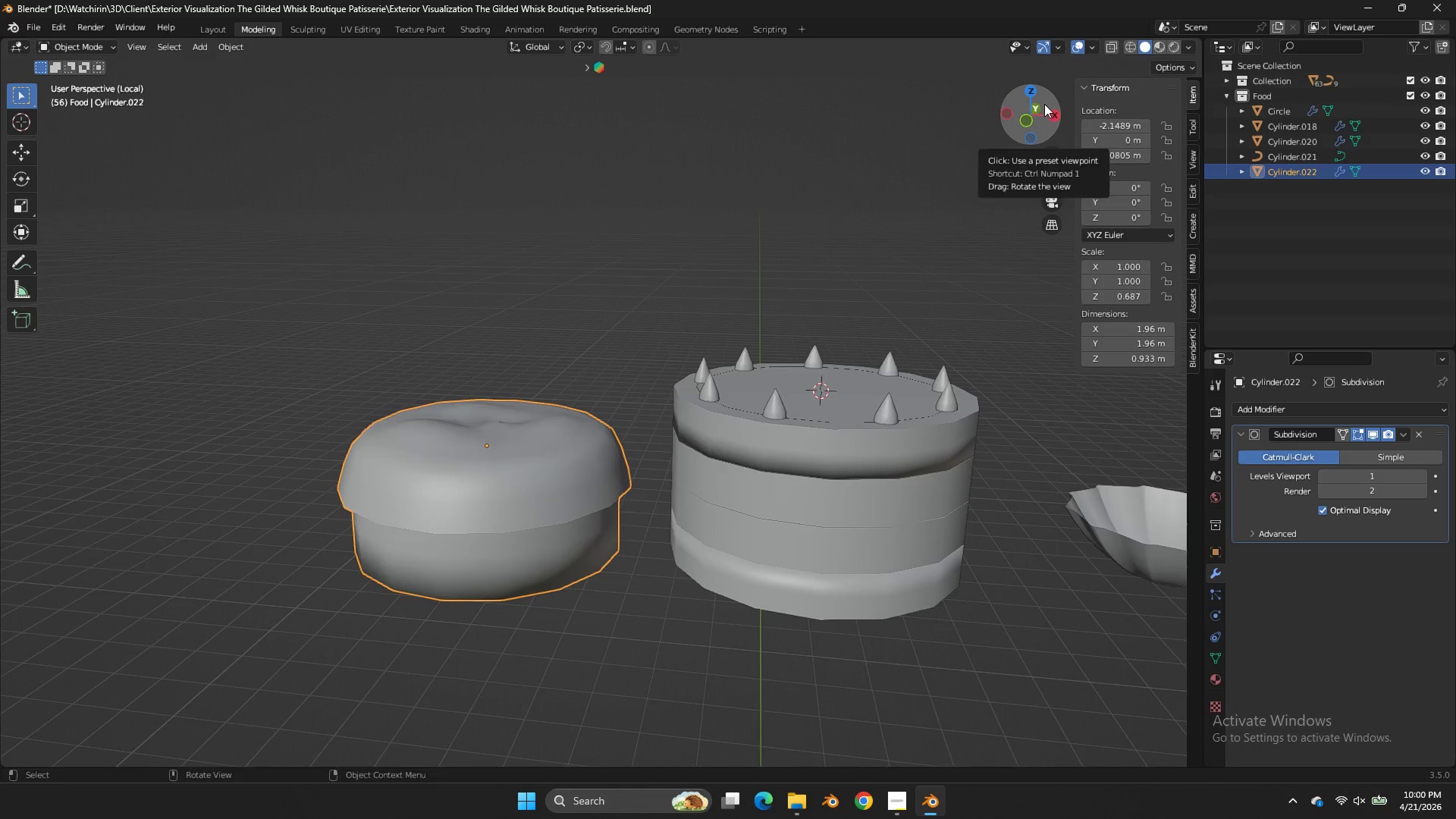 
left_click_drag(start_coordinate=[1044, 104], to_coordinate=[1024, 113])
 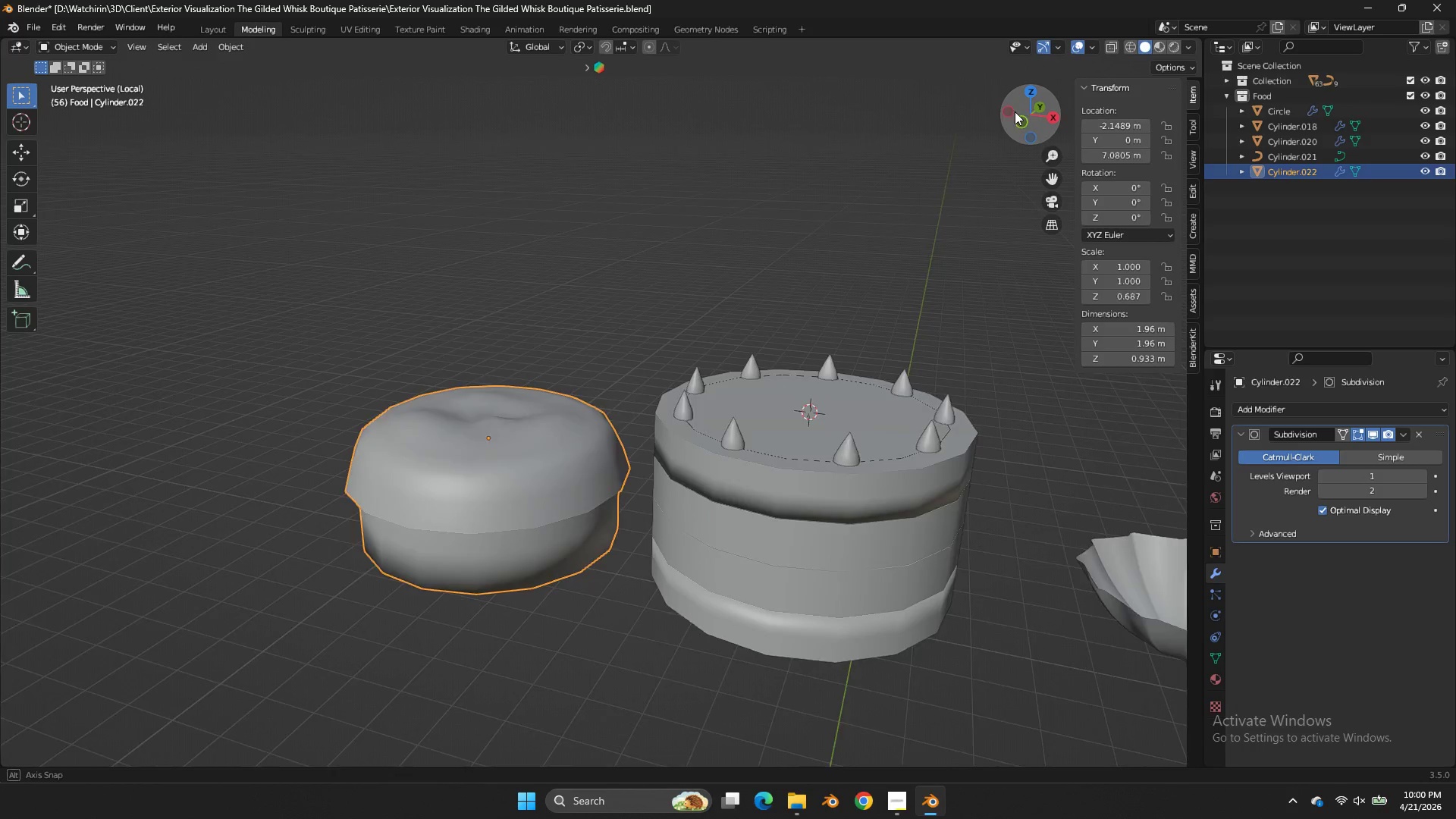 
left_click_drag(start_coordinate=[1035, 108], to_coordinate=[1030, 91])
 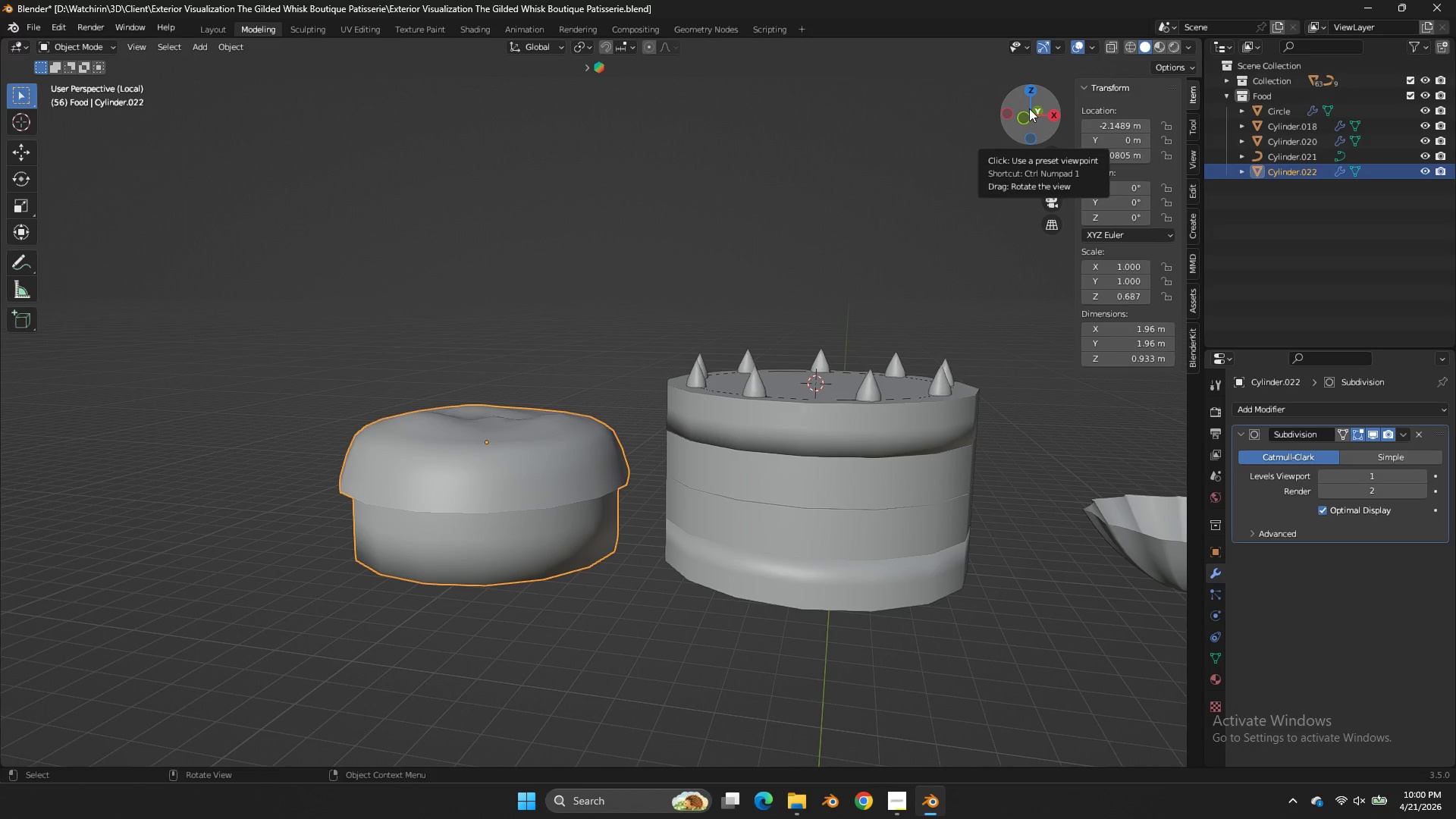 
wait(23.41)
 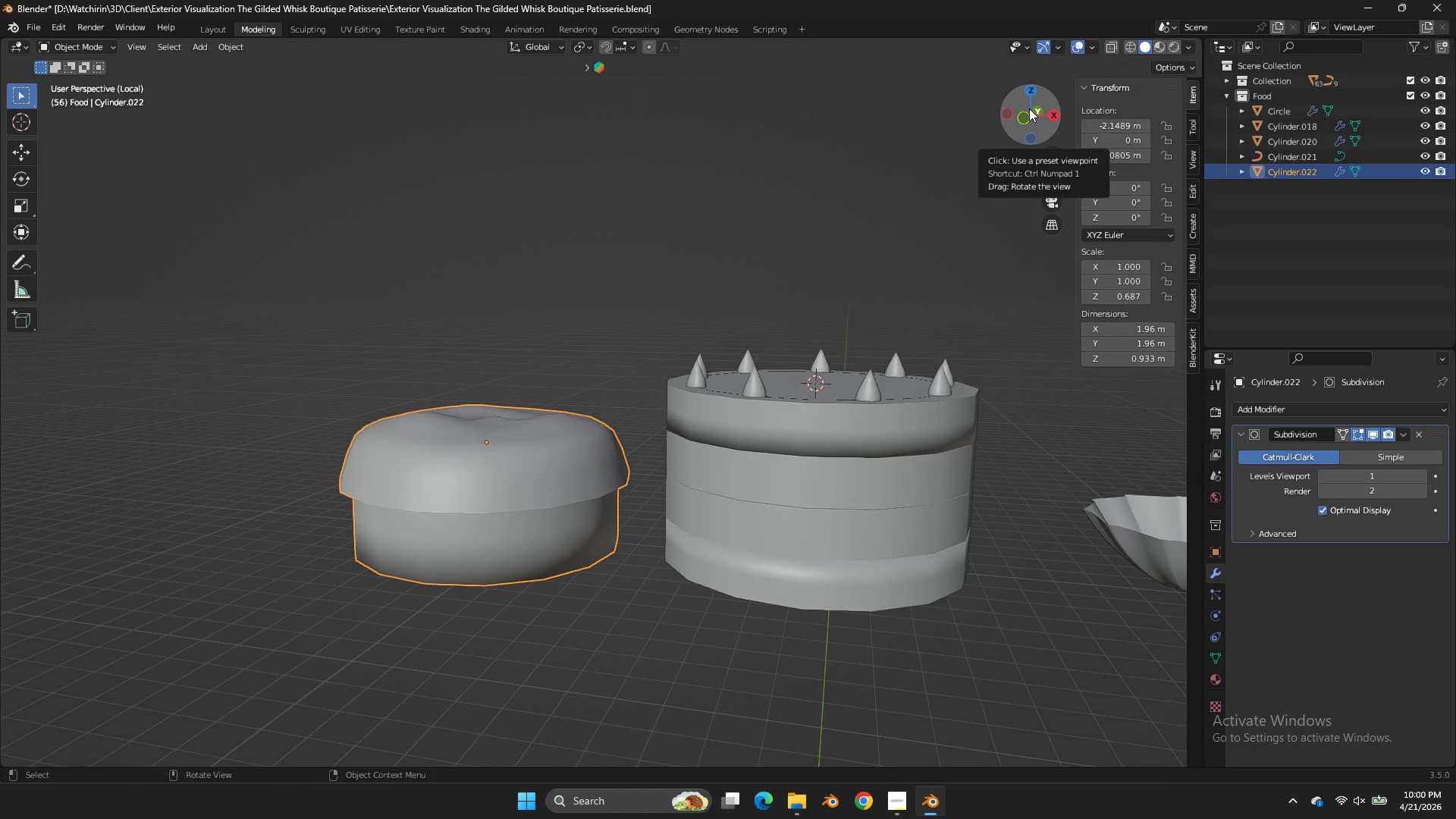 
left_click([1026, 121])
 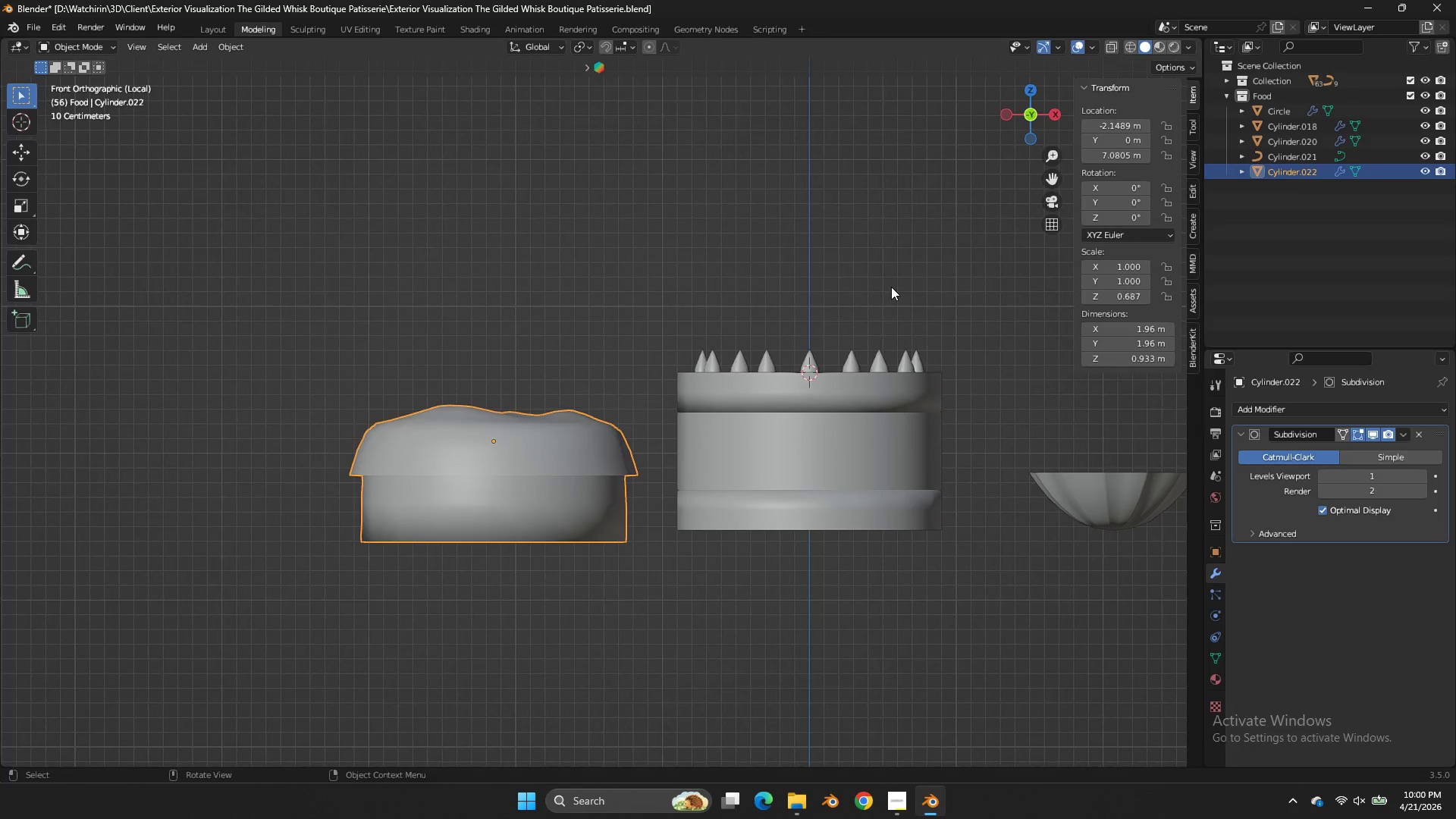 
scroll: coordinate [852, 325], scroll_direction: down, amount: 4.0
 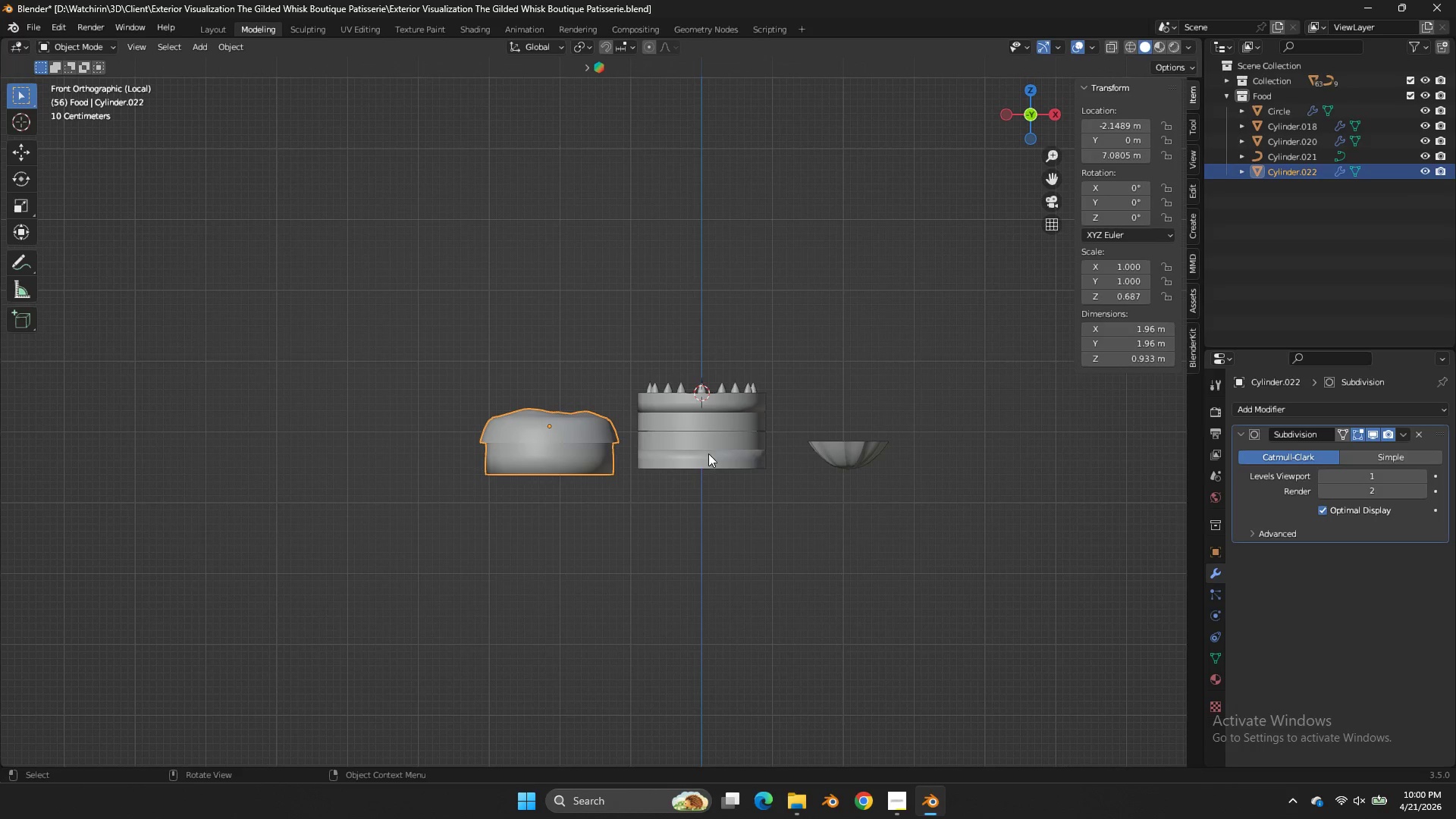 
key(Shift+A)
 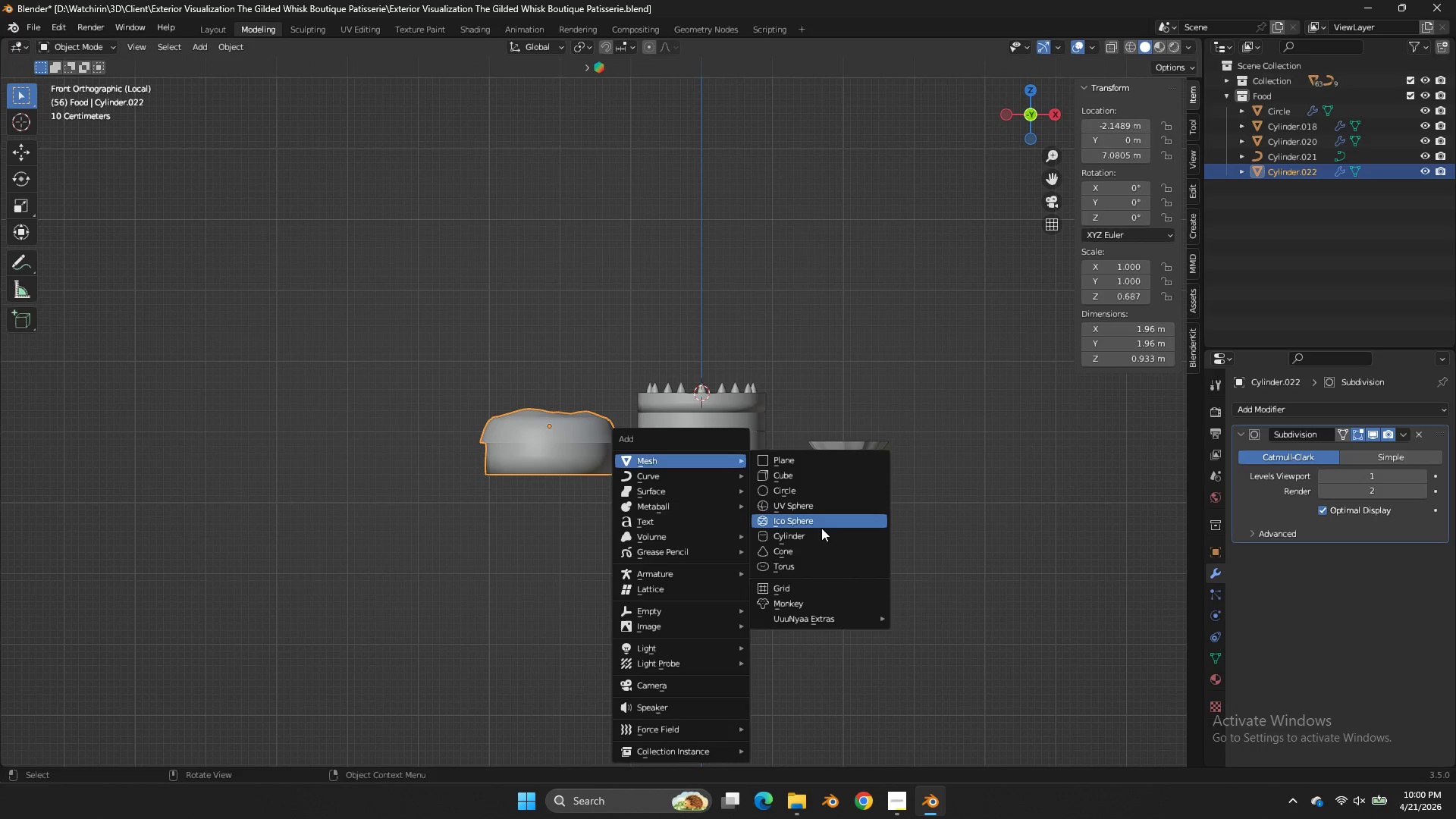 
type(sz)
 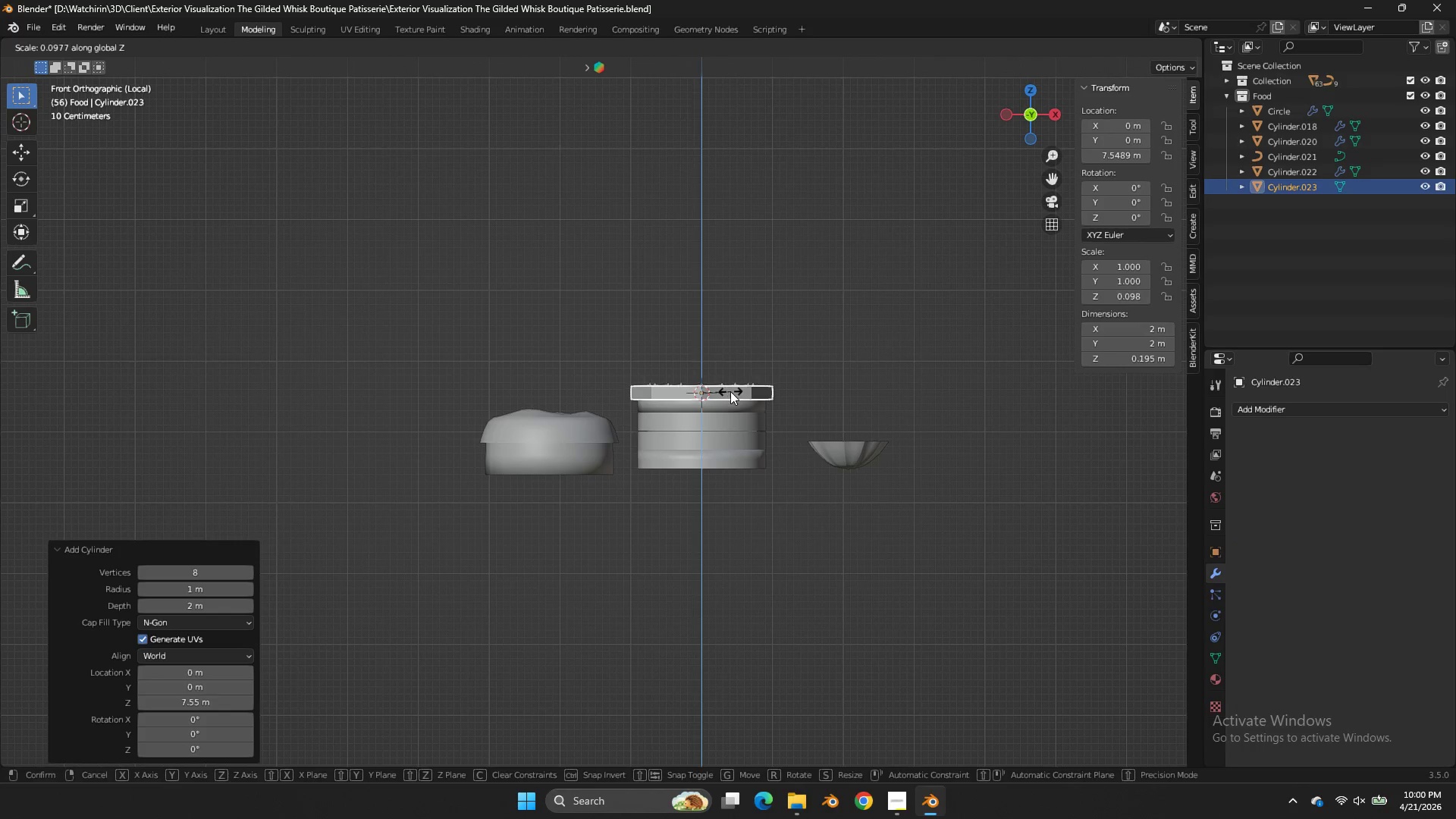 
left_click([730, 391])
 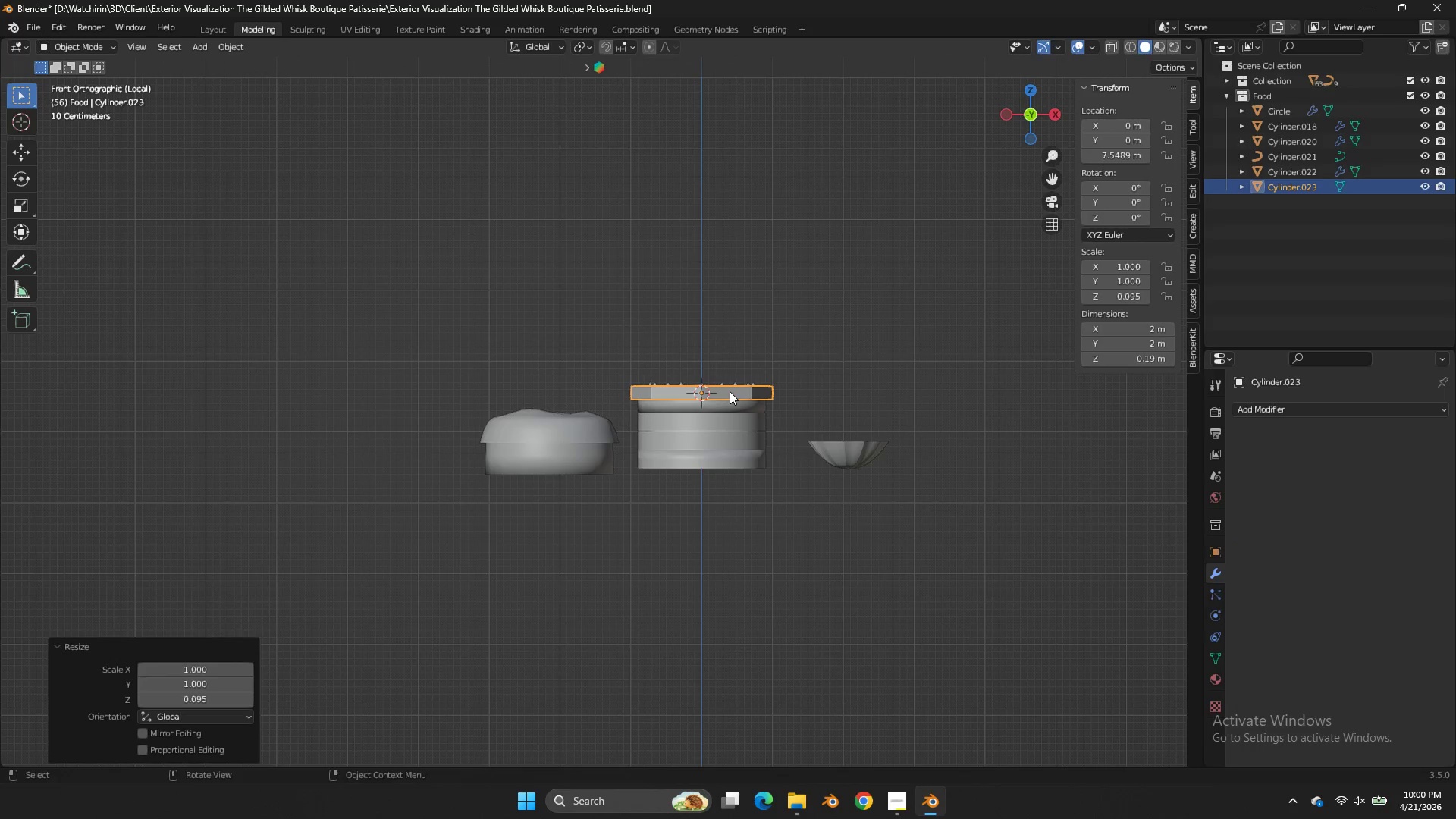 
type(gz)
 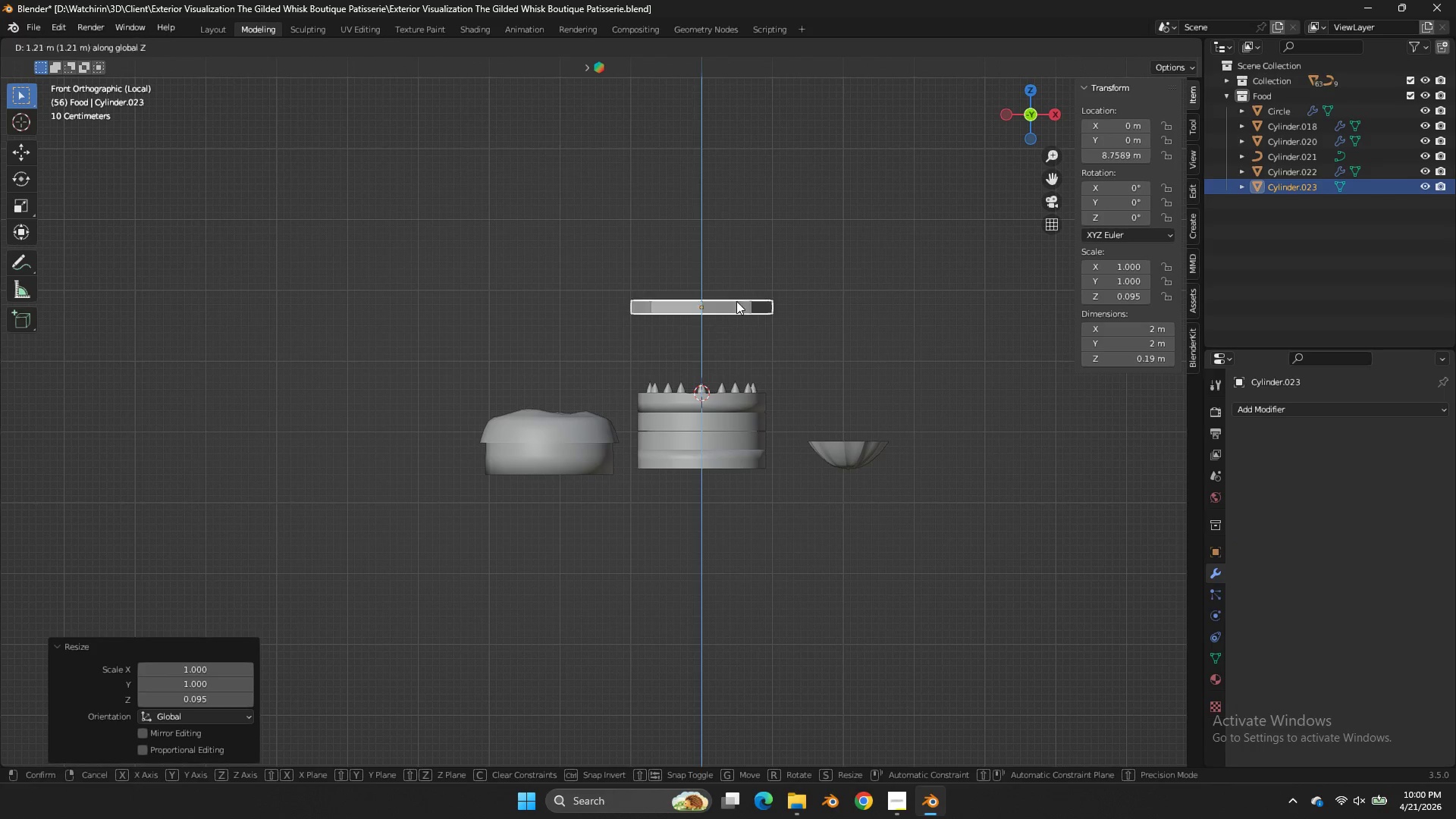 
double_click([736, 300])
 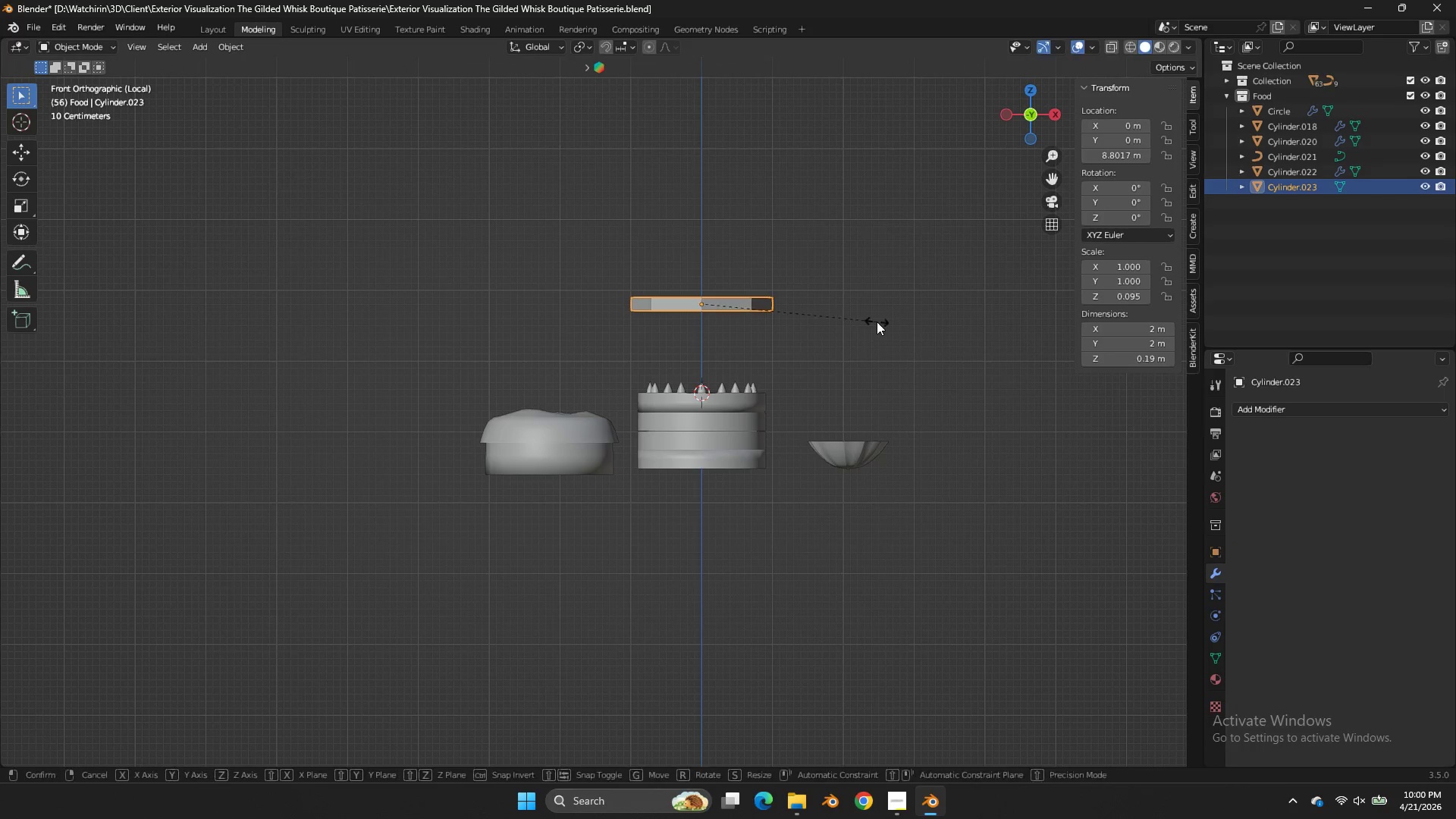 
type(sz)
 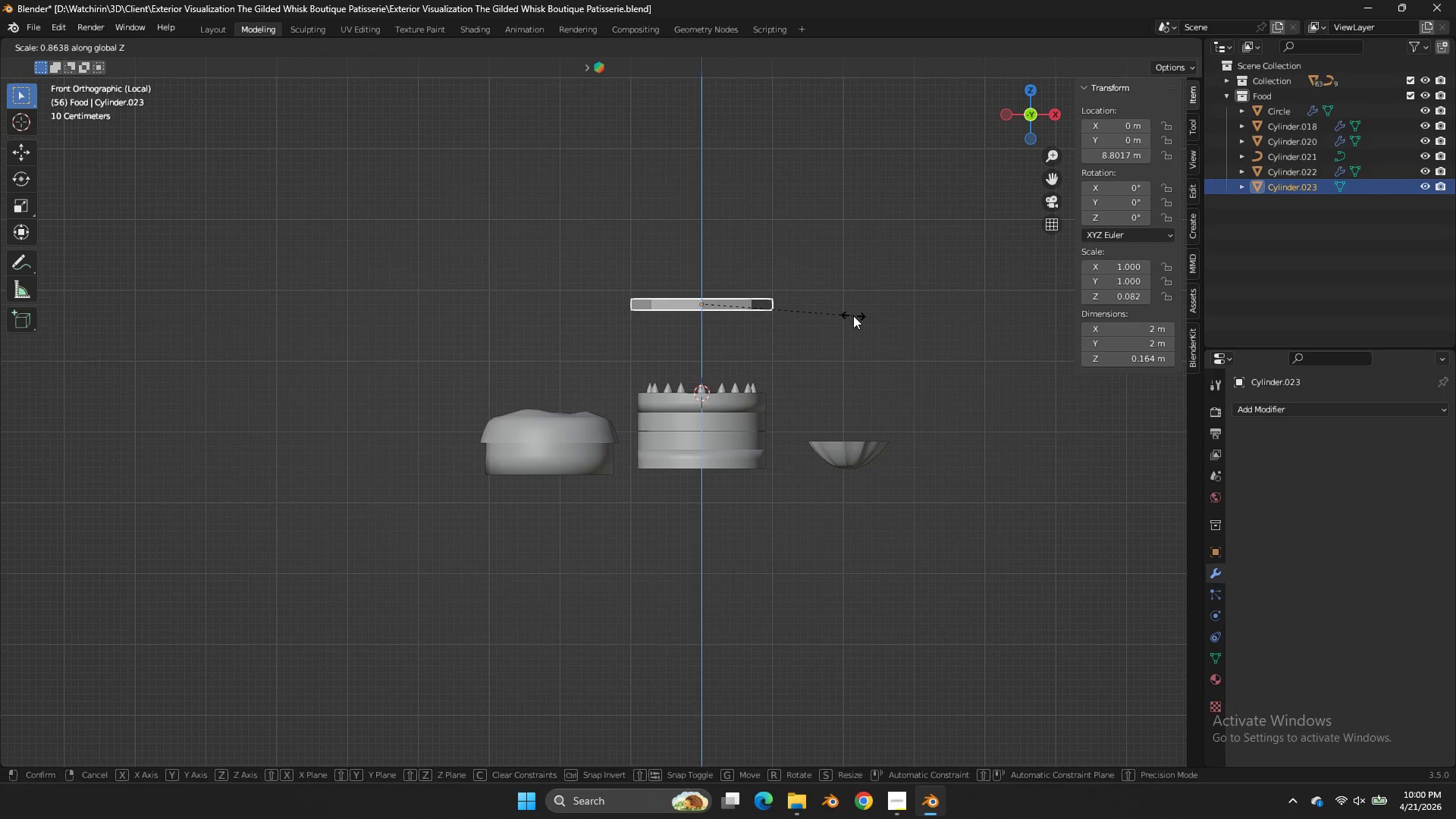 
left_click([853, 315])
 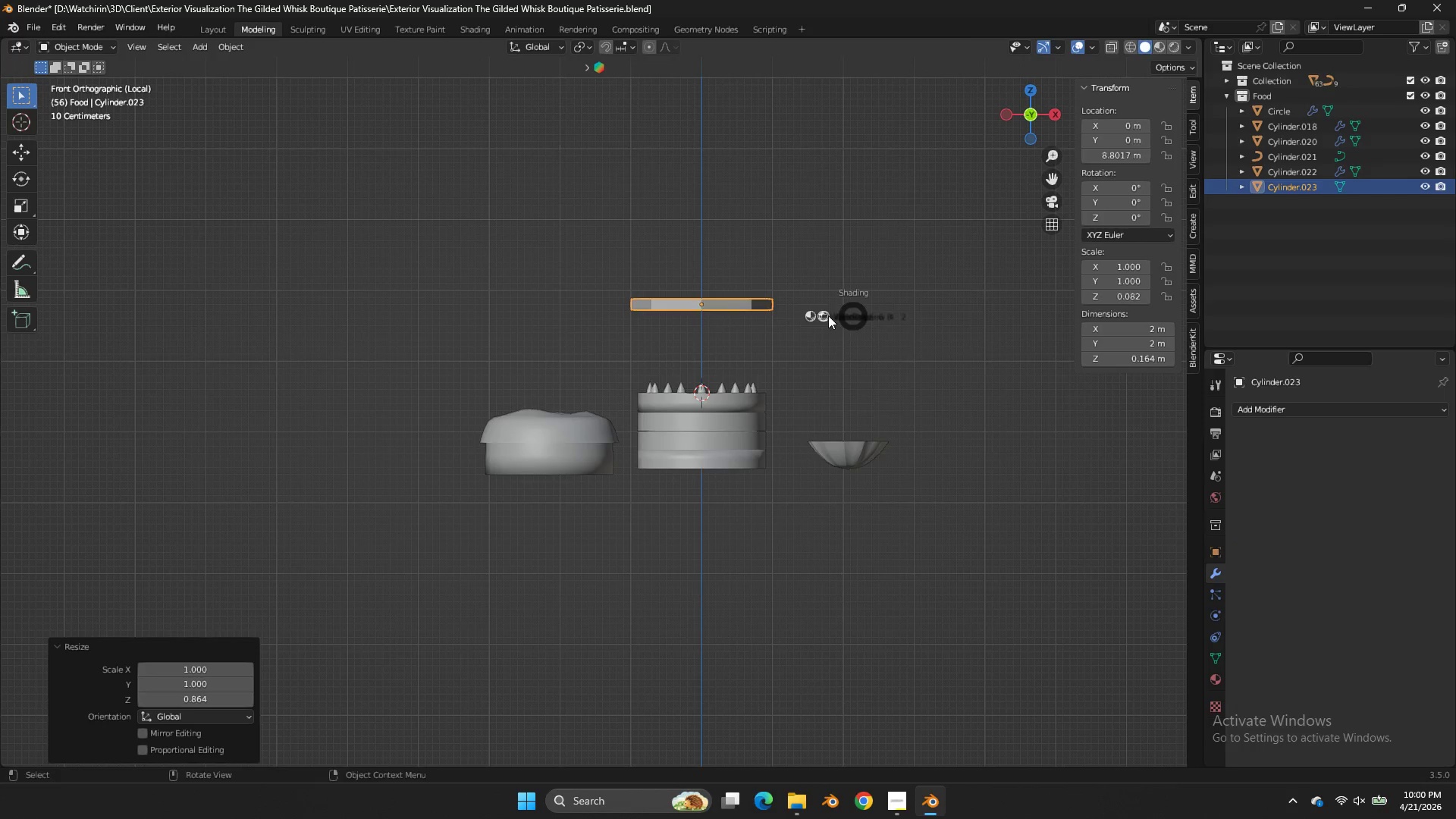 
type(z)
key(Tab)
type(es)
 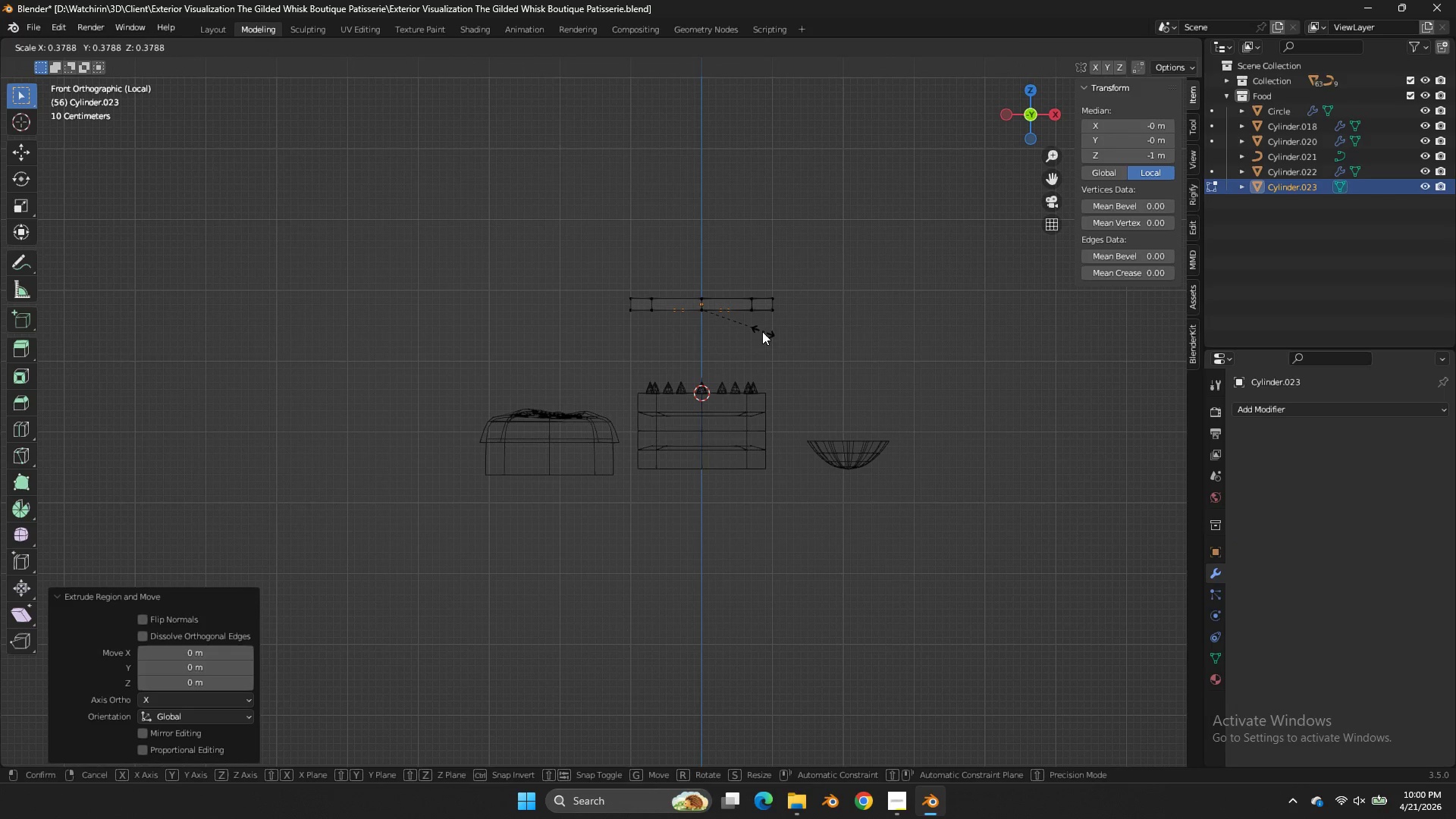 
left_click_drag(start_coordinate=[821, 301], to_coordinate=[466, 331])
 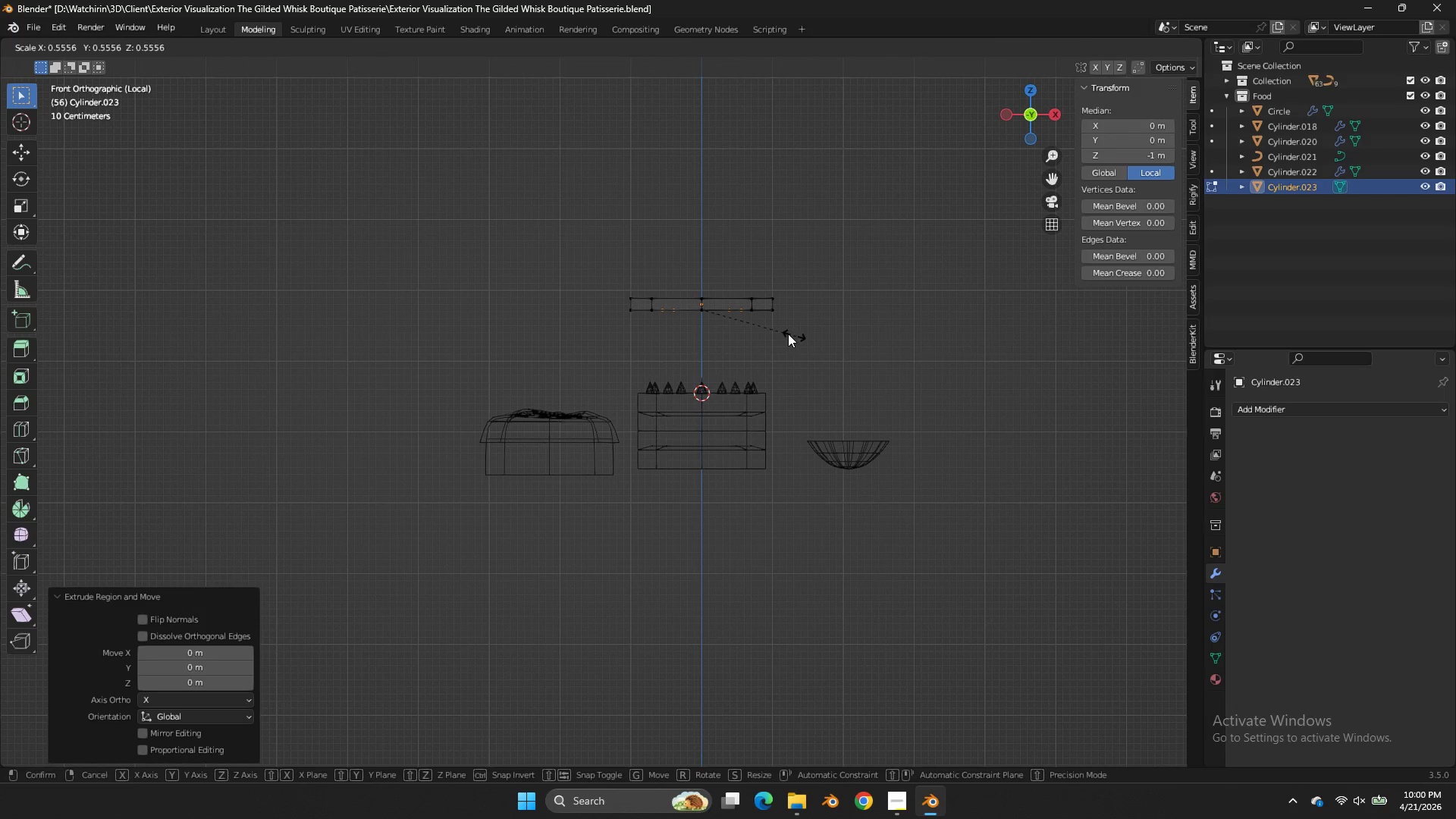 
left_click([761, 331])
 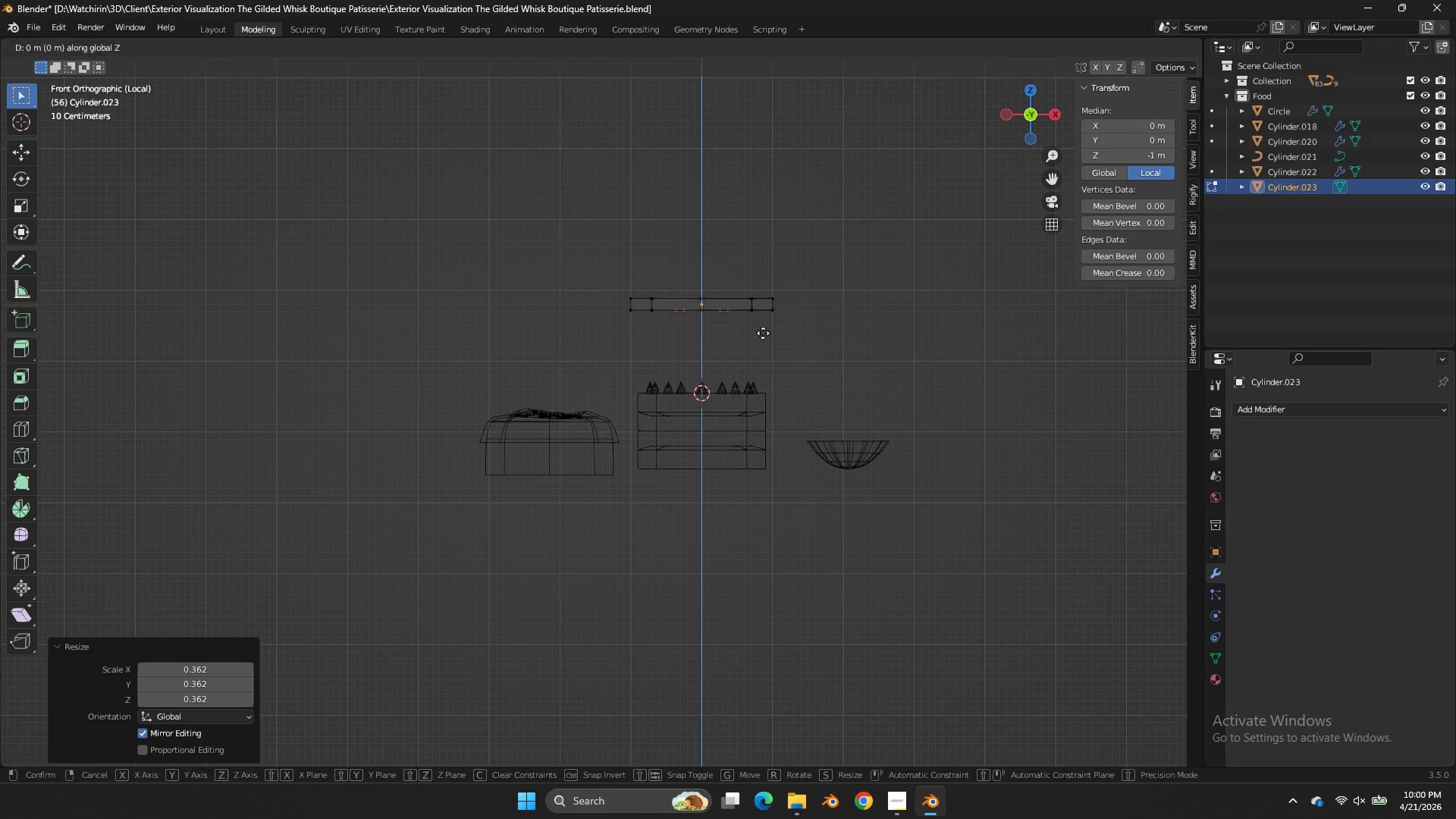 
type(gz)
 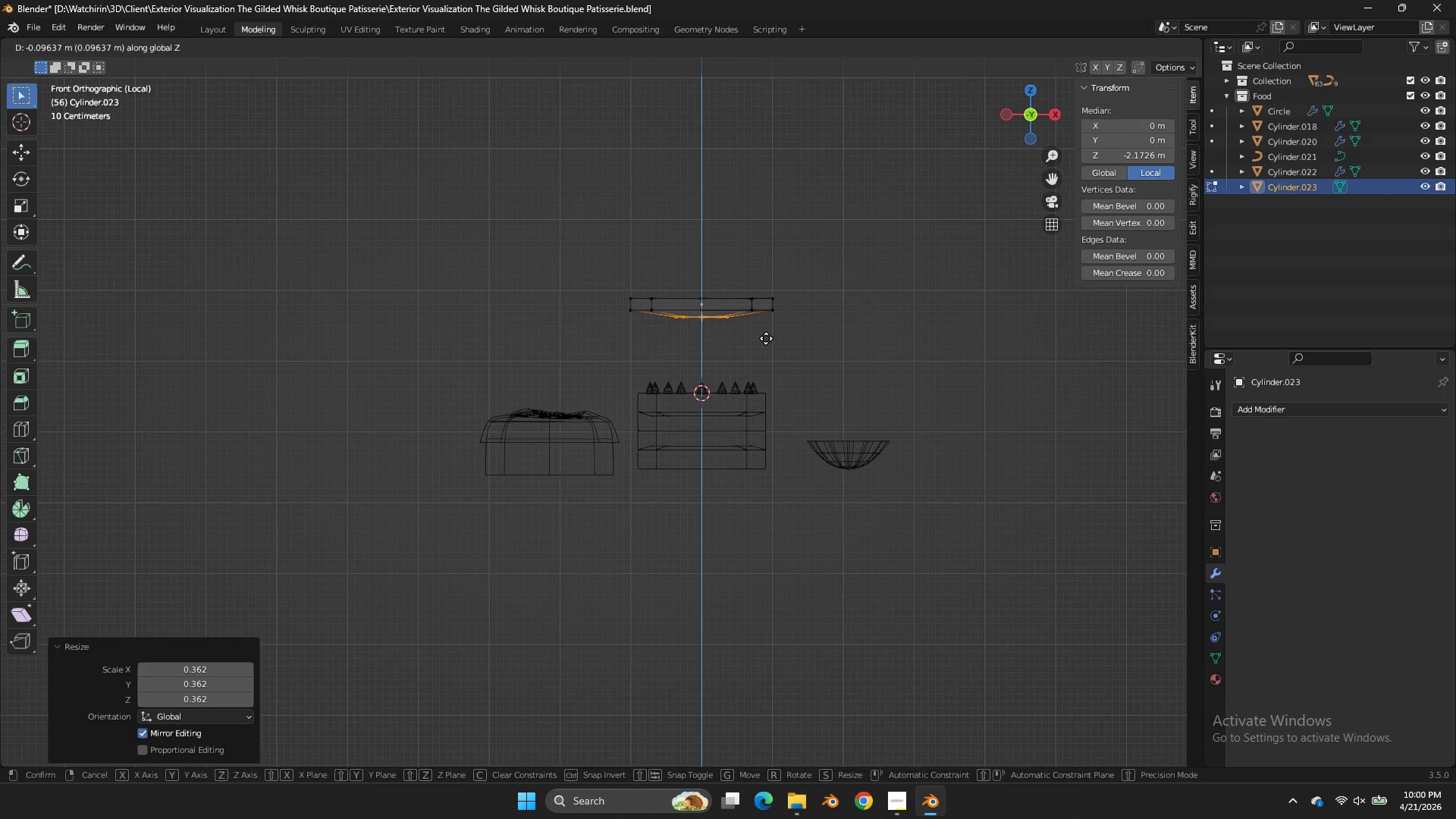 
left_click([766, 338])
 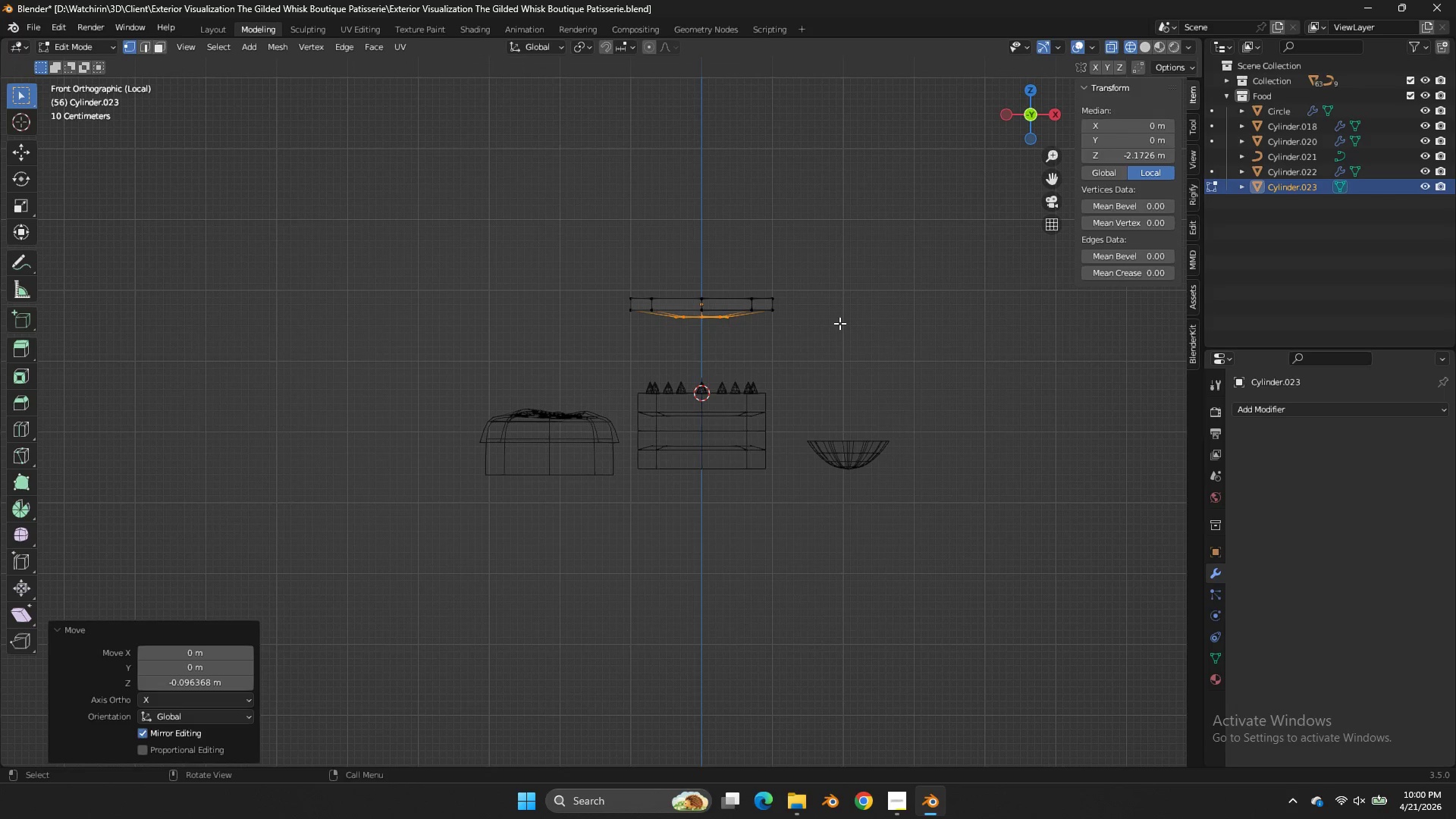 
type(ez)
 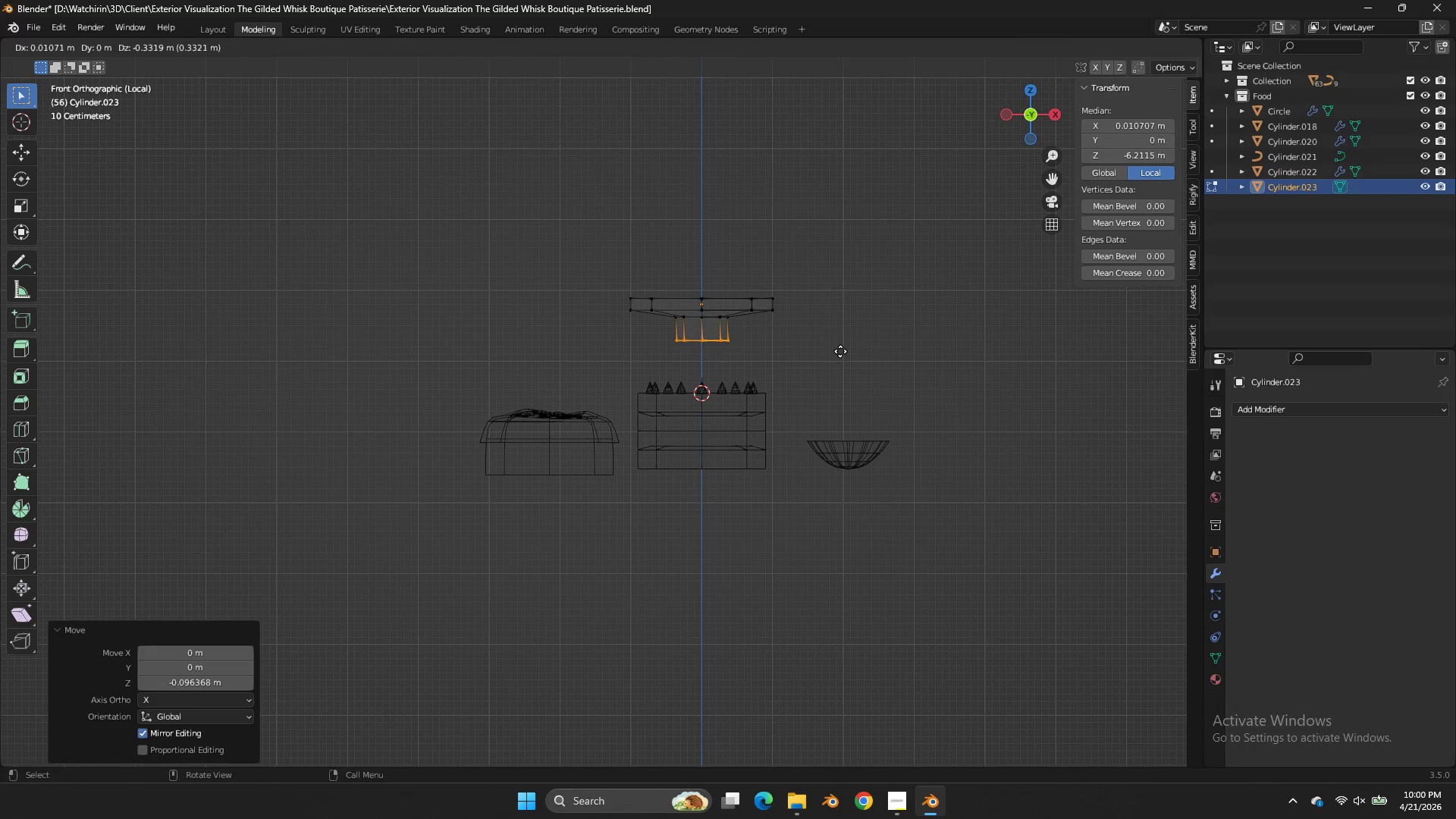 
key(Z)
 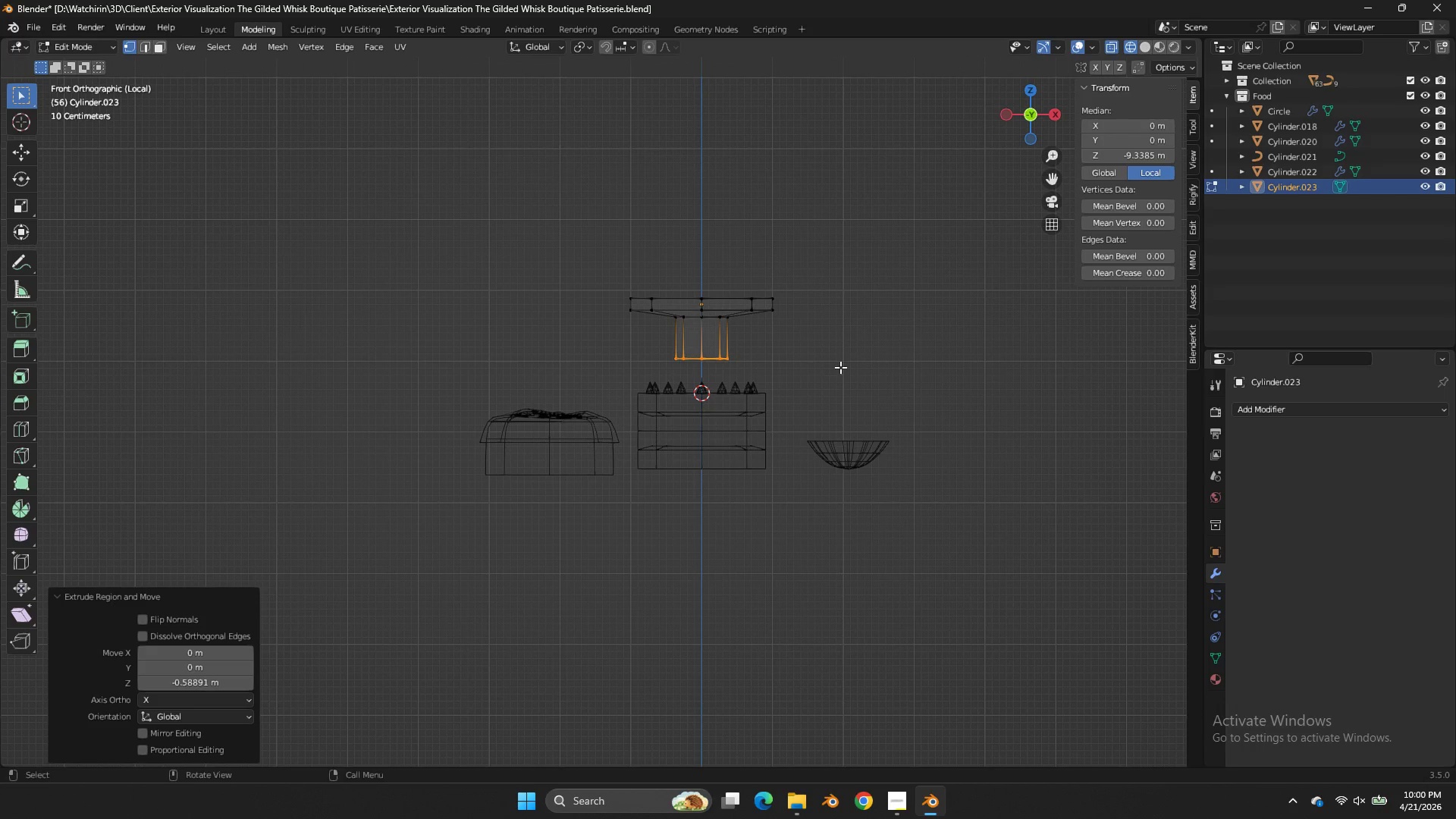 
scroll: coordinate [833, 360], scroll_direction: up, amount: 2.0
 